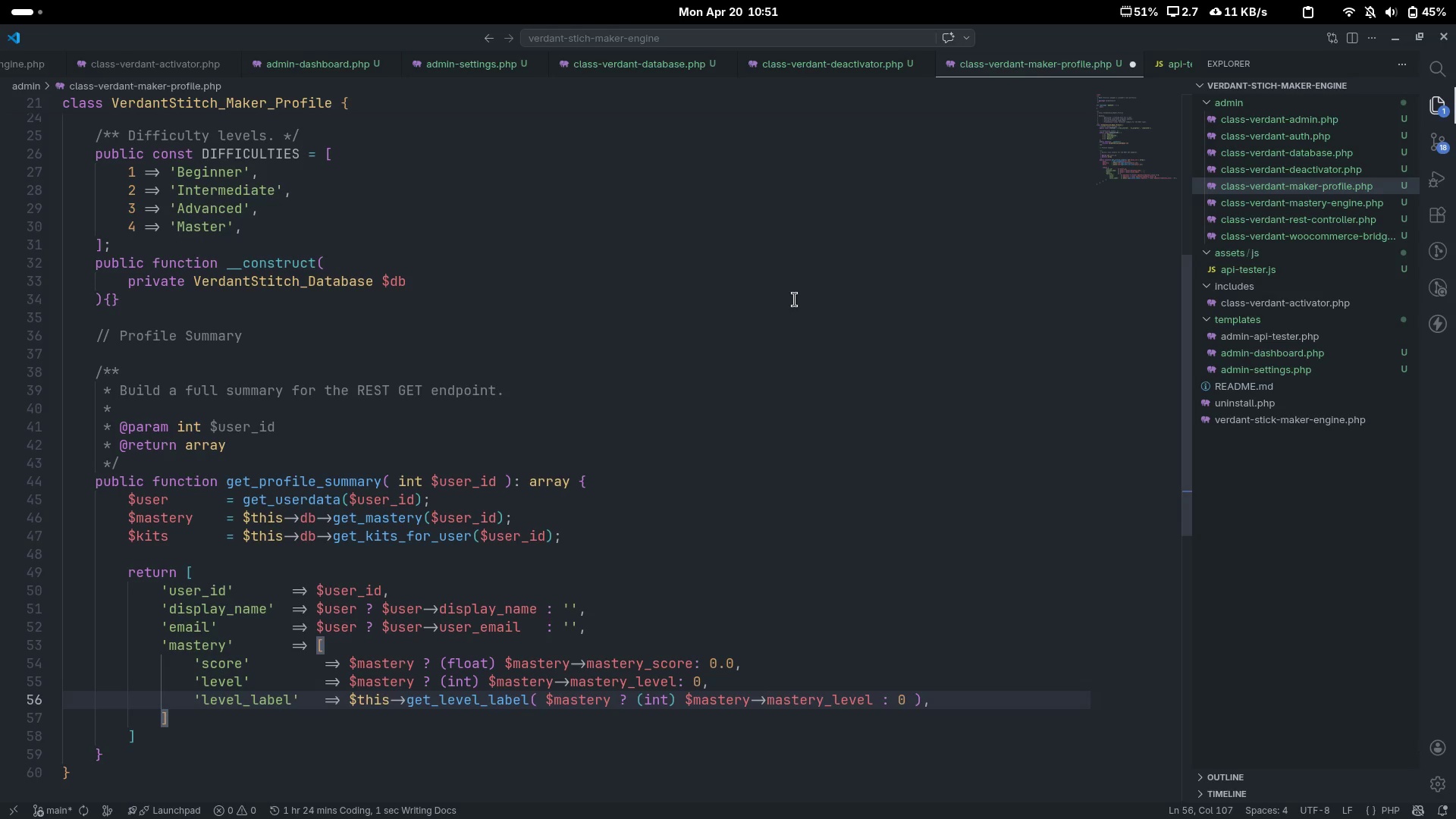 
key(Escape)
 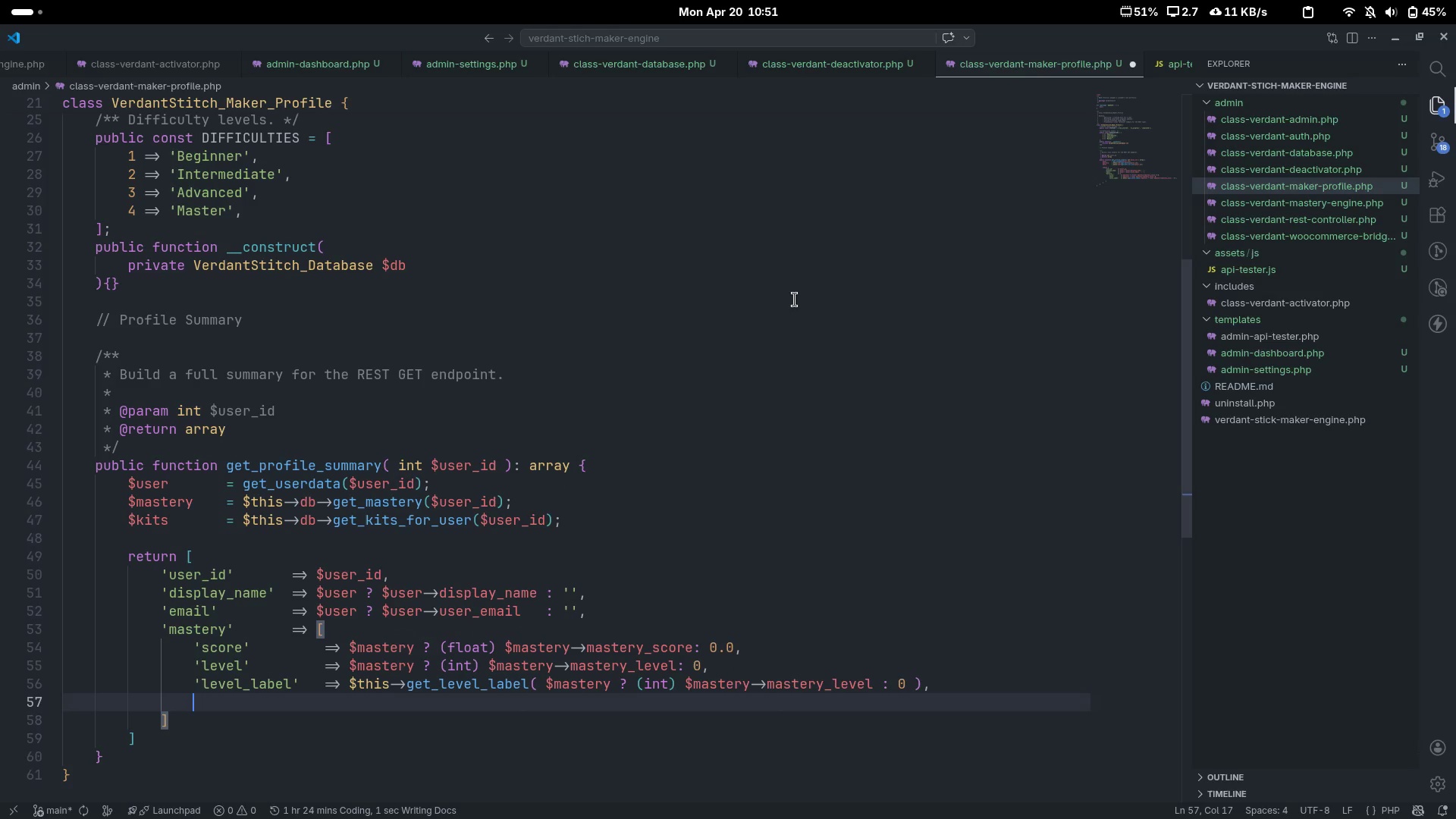 
key(Enter)
 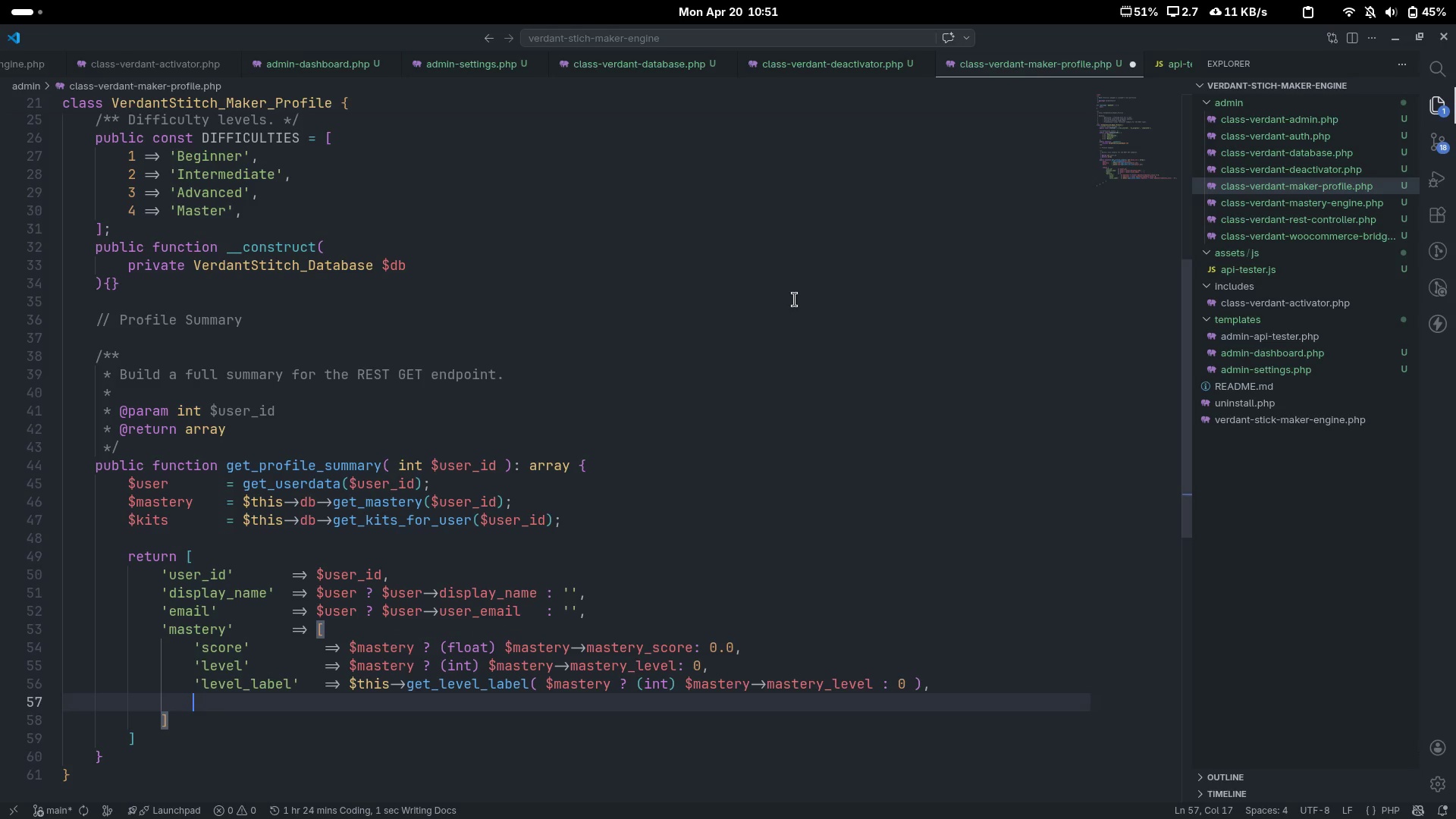 
type('total_completed)
 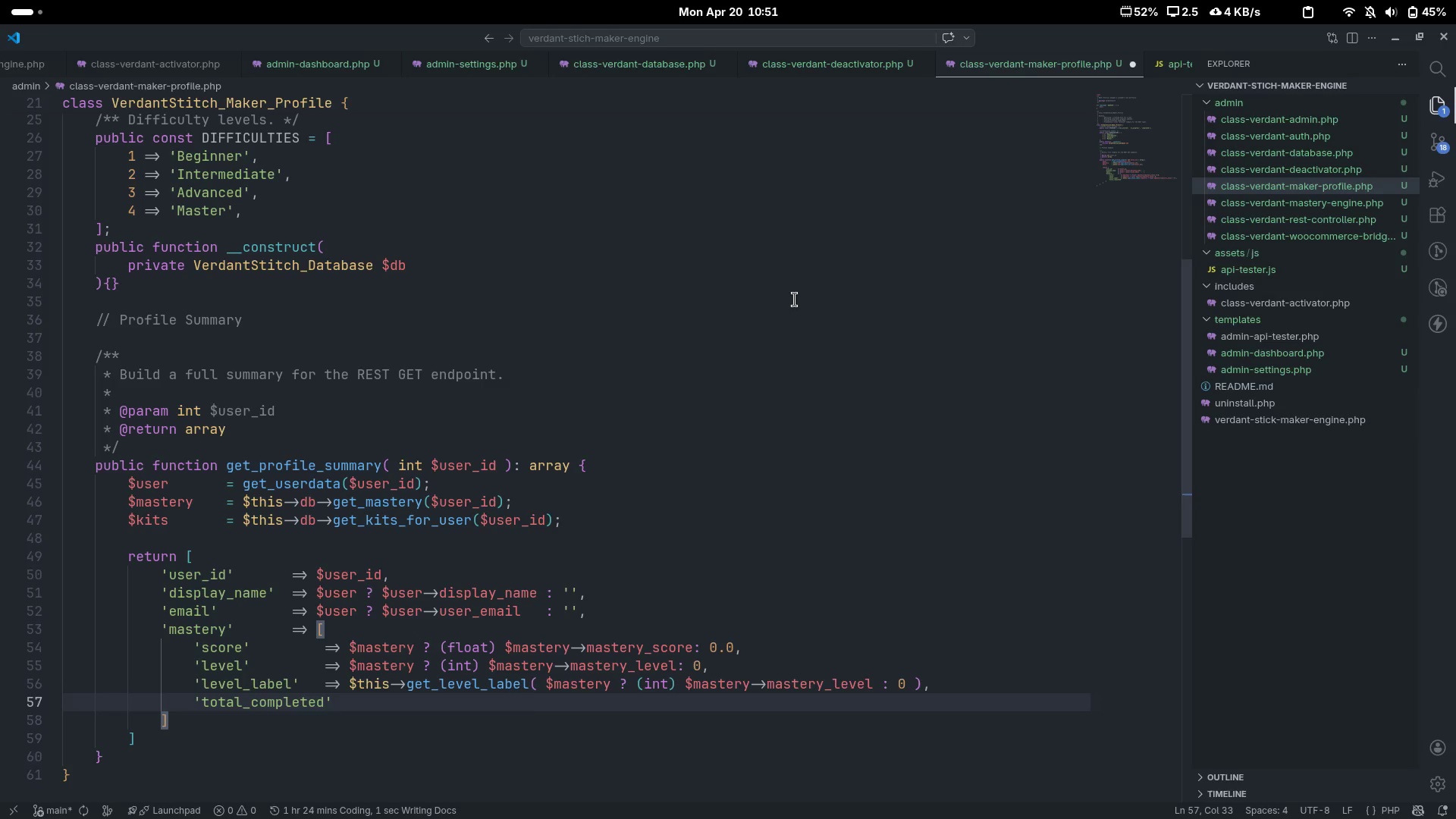 
key(ArrowUp)
 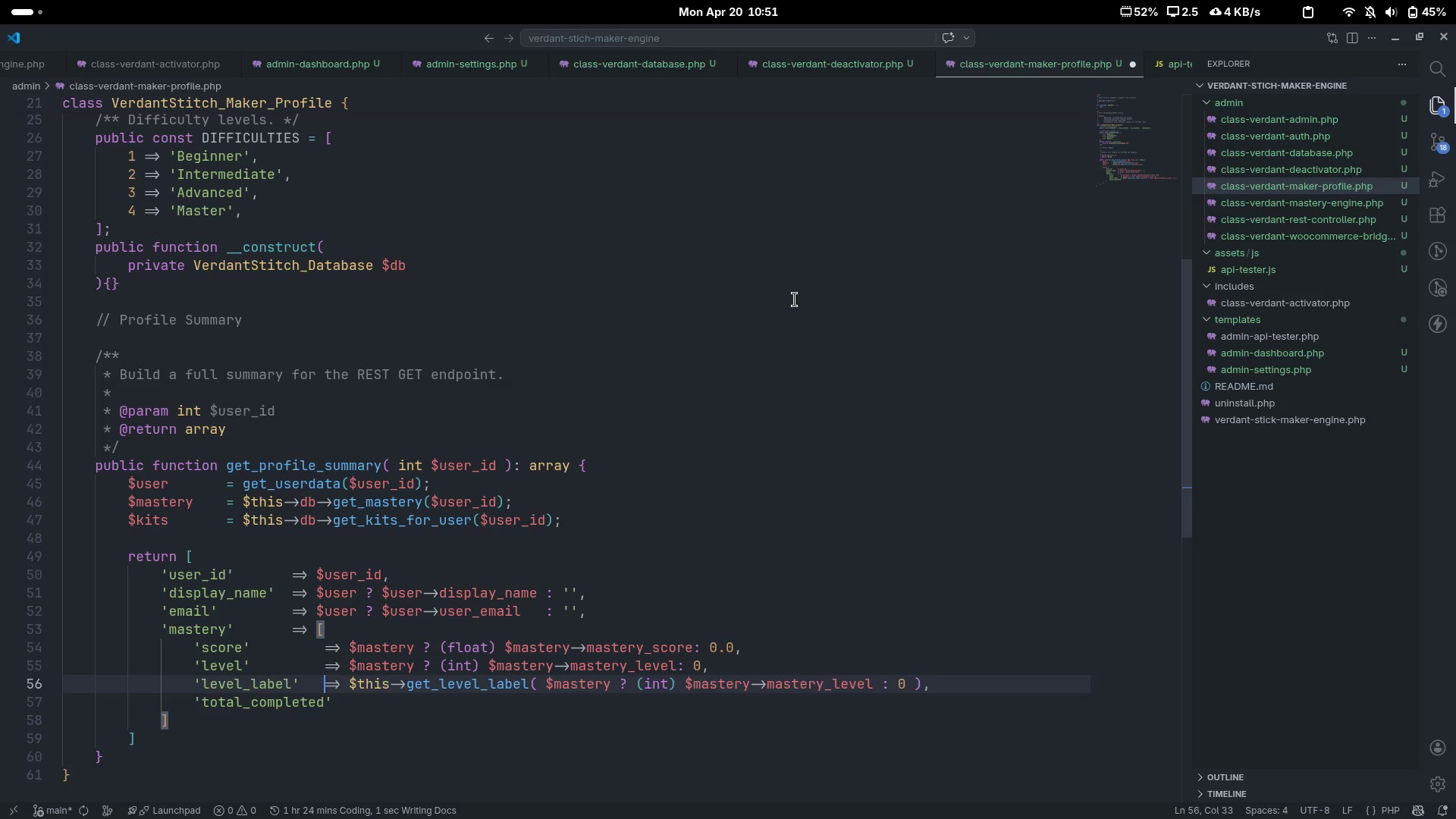 
key(Tab)
 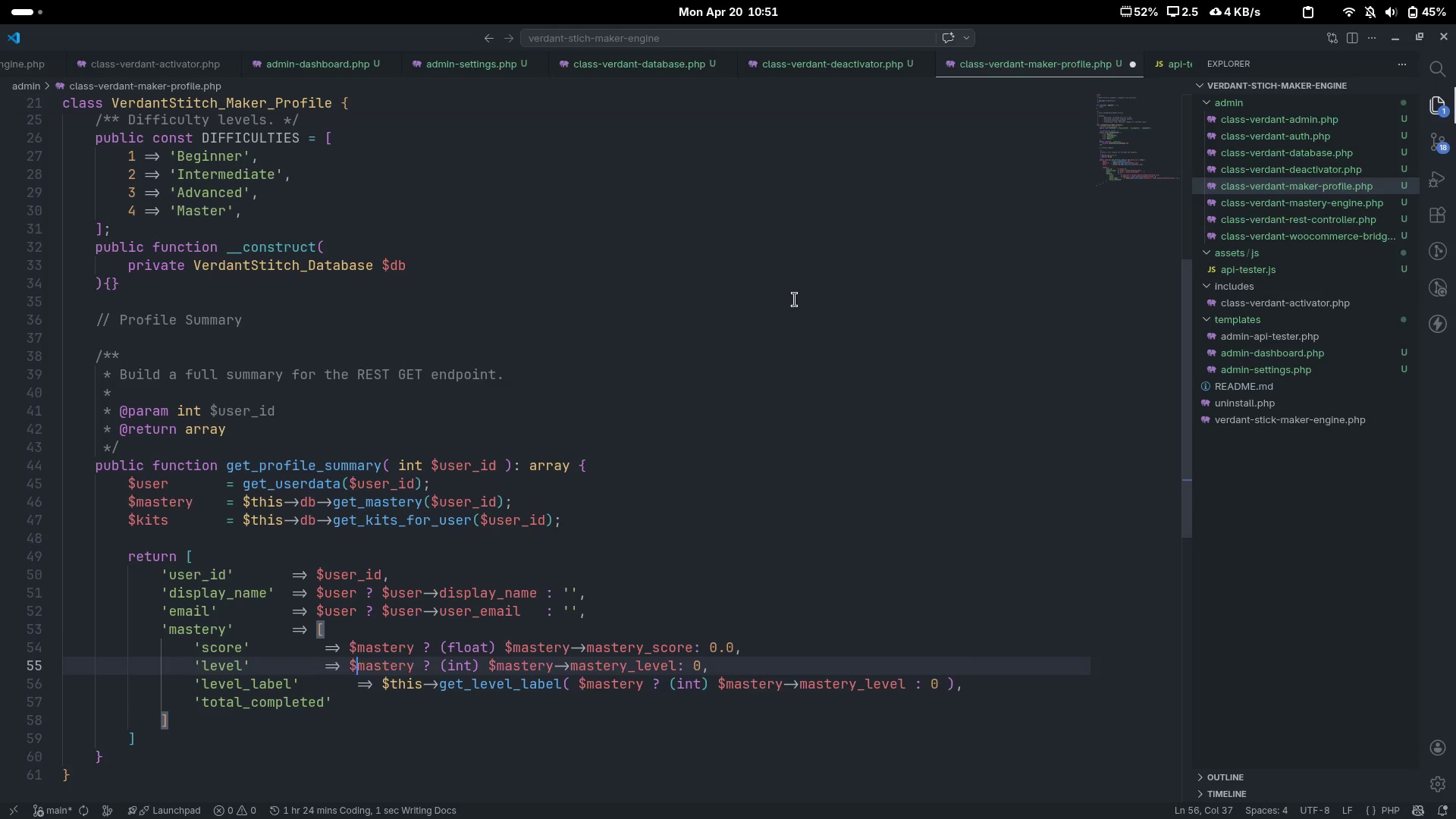 
key(ArrowUp)
 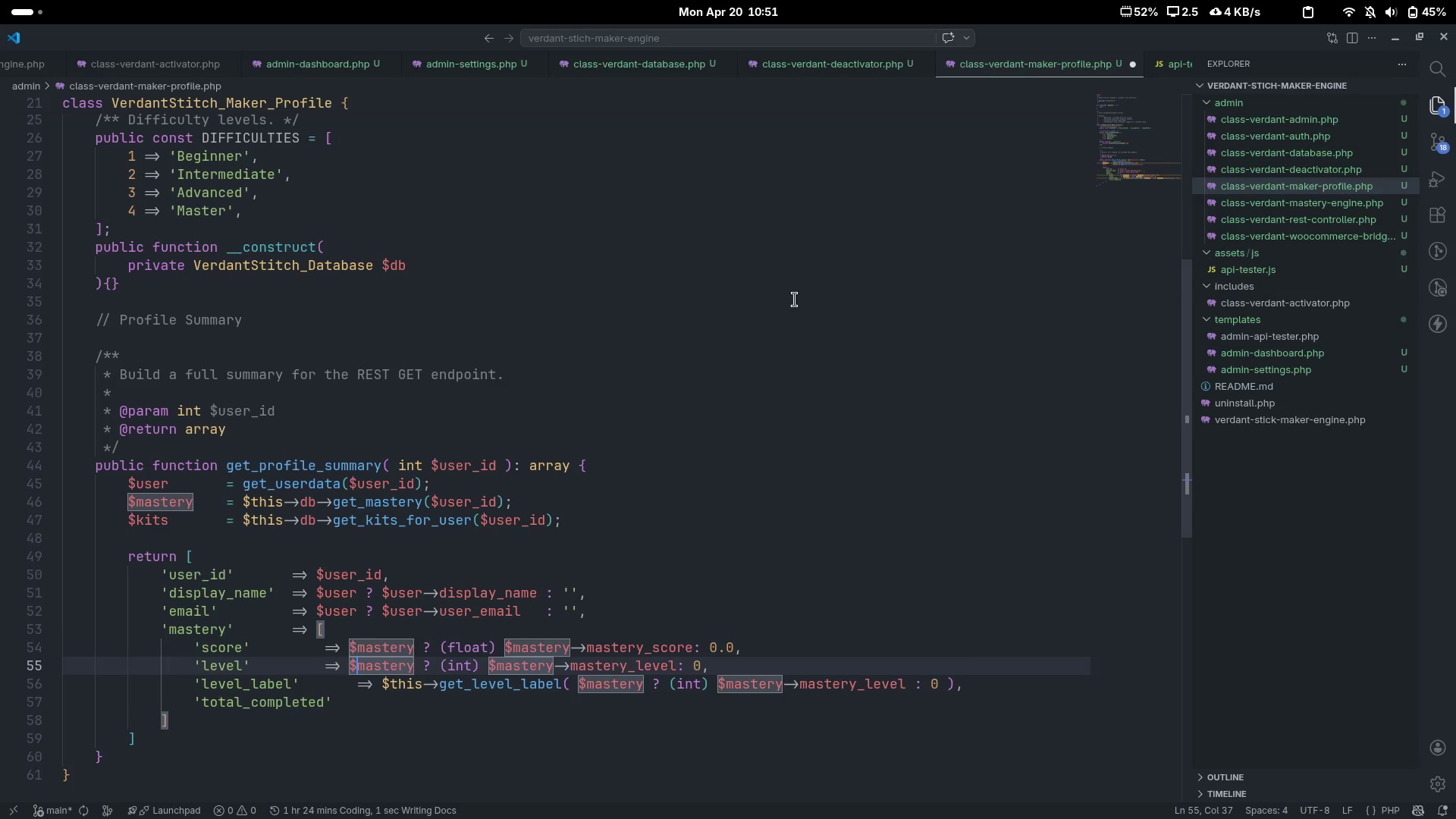 
key(Control+ArrowLeft)
 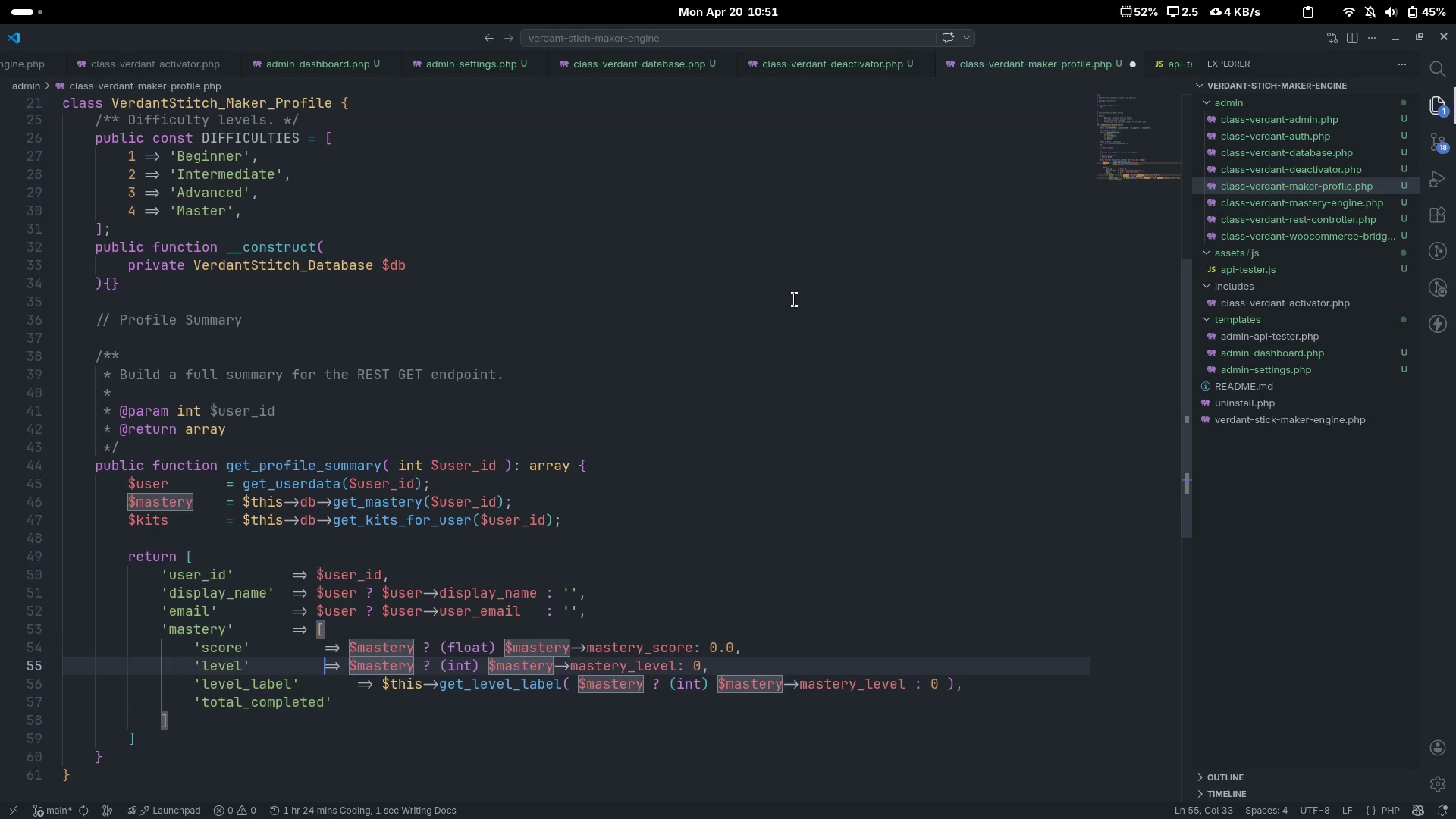 
key(Control+ArrowLeft)
 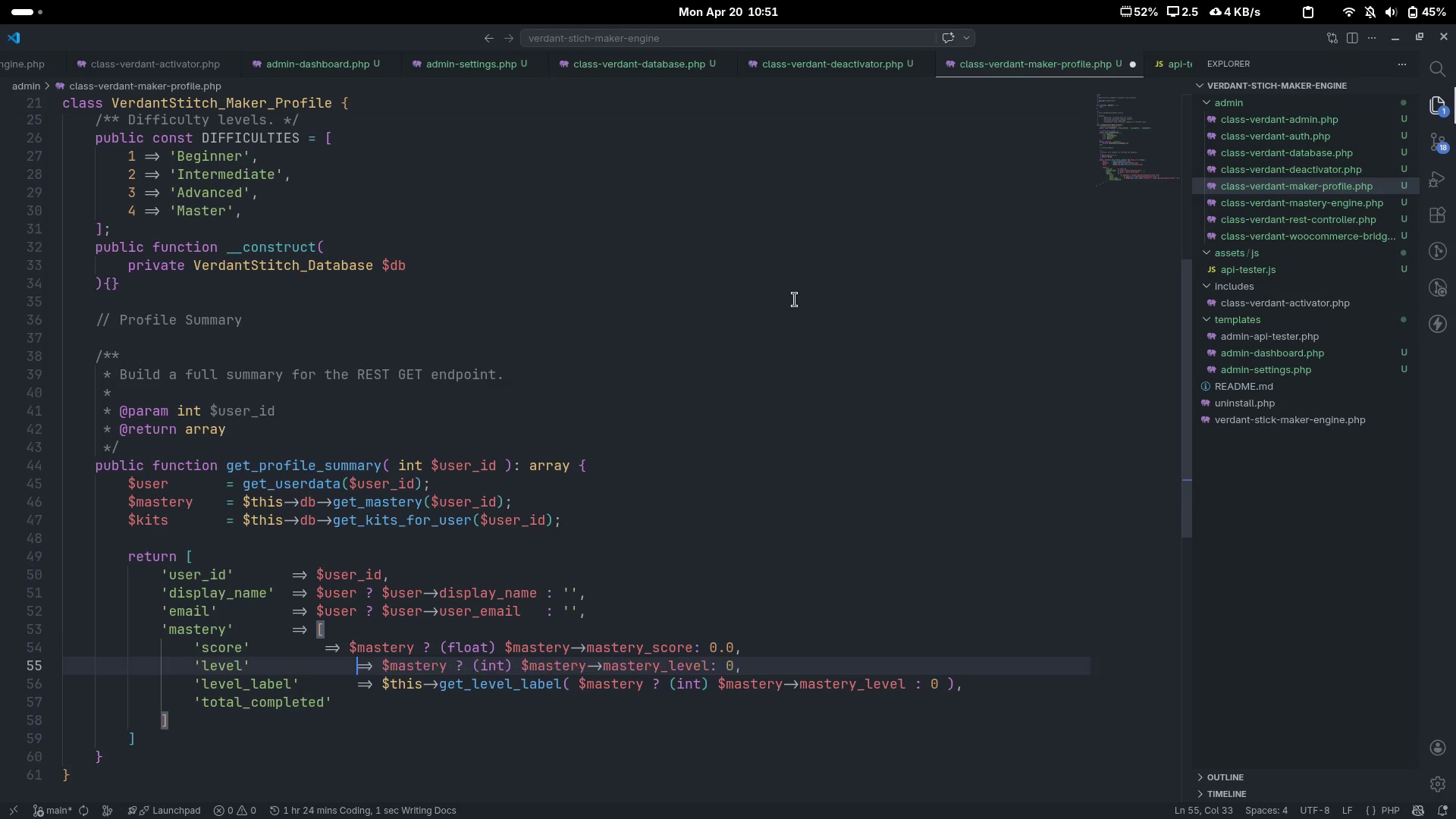 
key(Tab)
 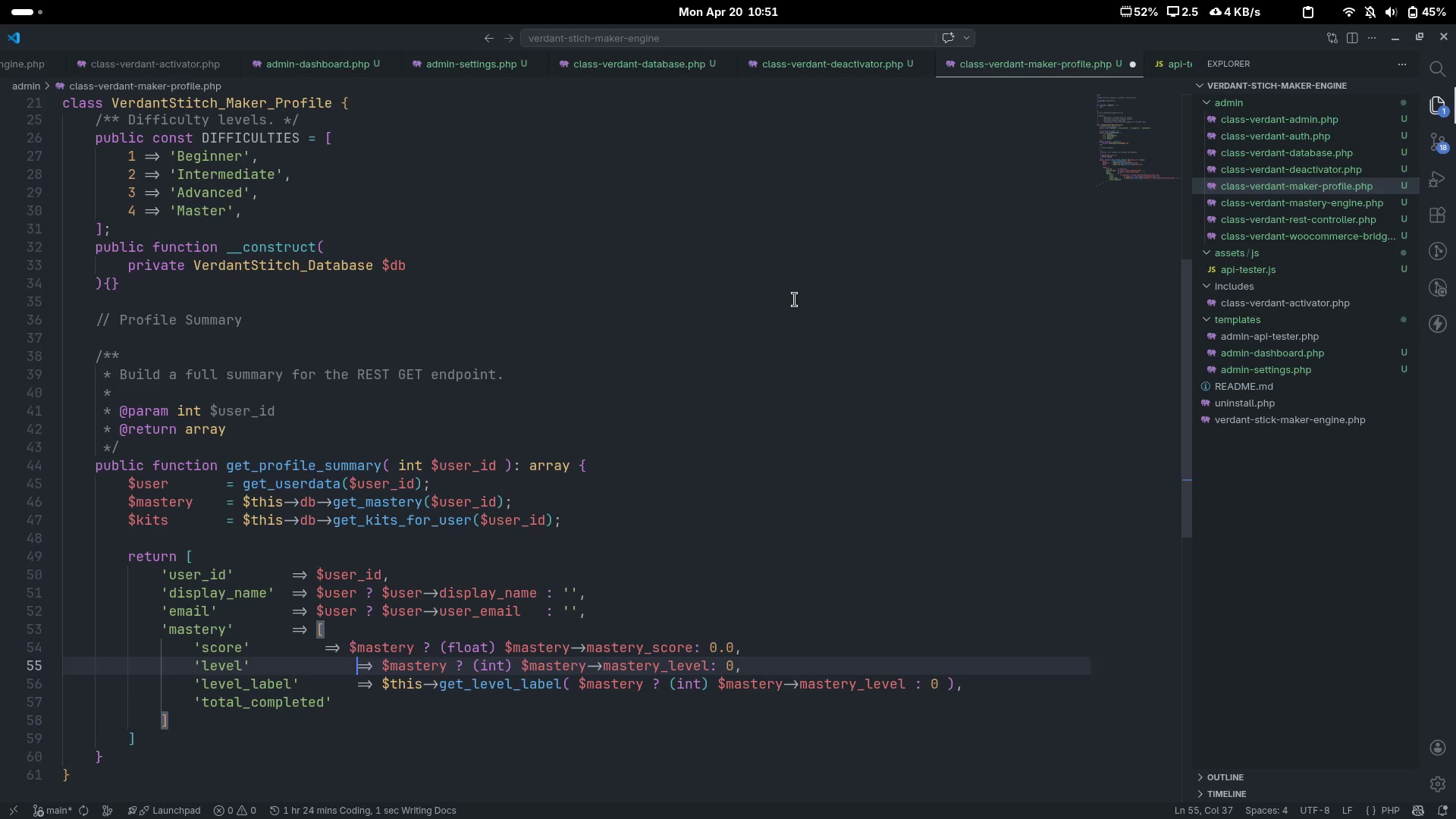 
key(ArrowUp)
 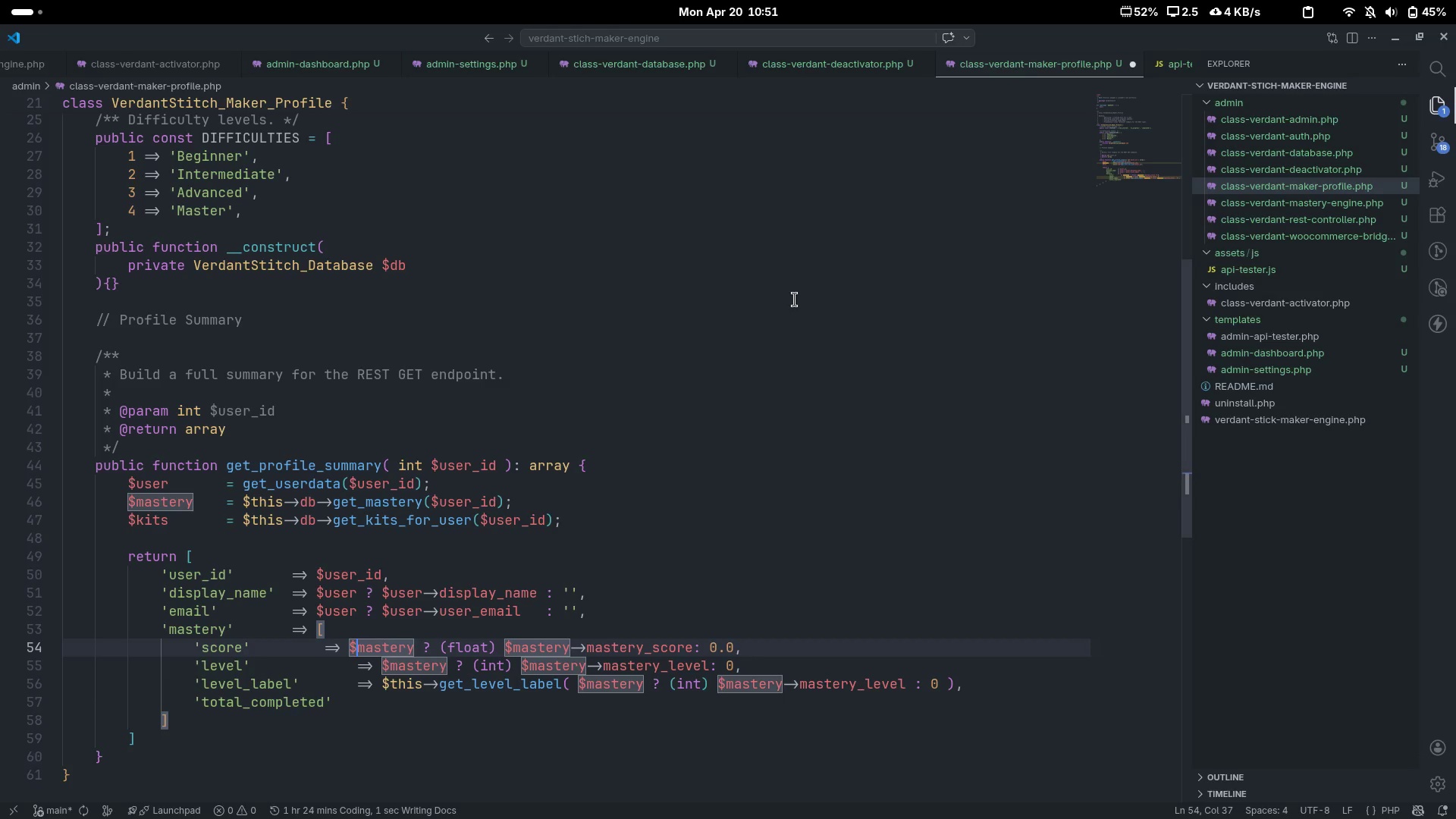 
key(Control+ArrowLeft)
 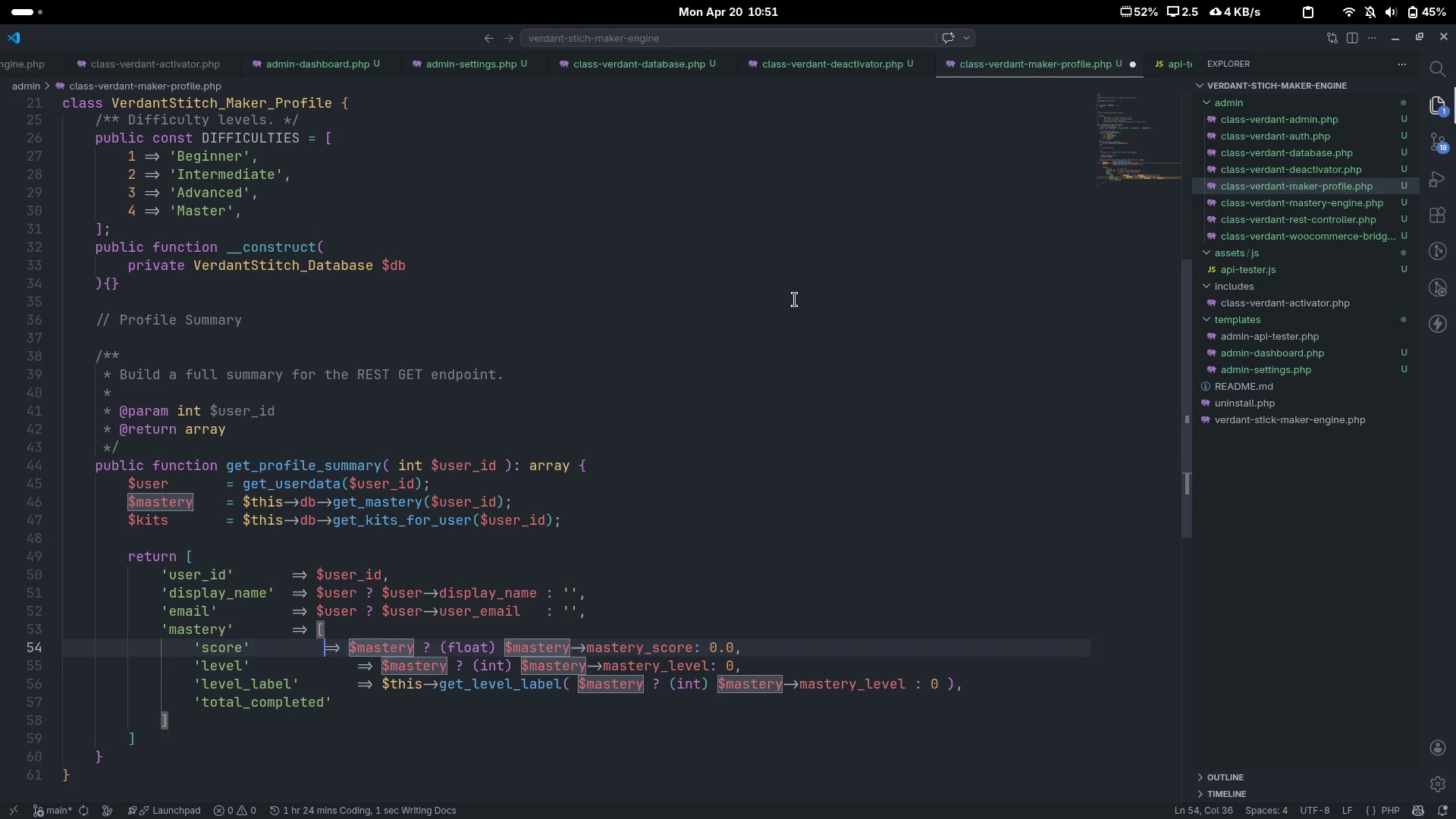 
key(Control+ArrowLeft)
 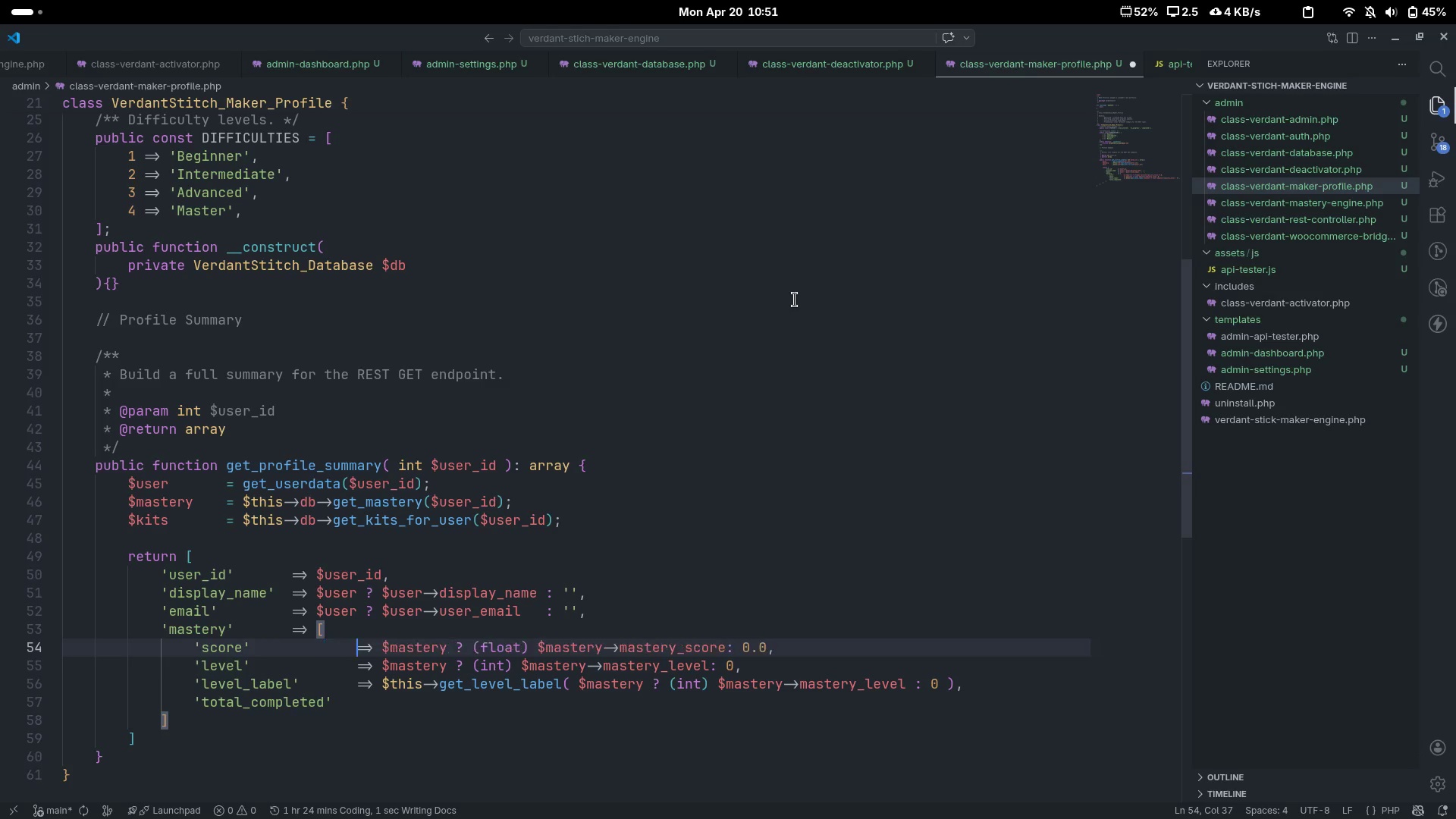 
key(Tab)
 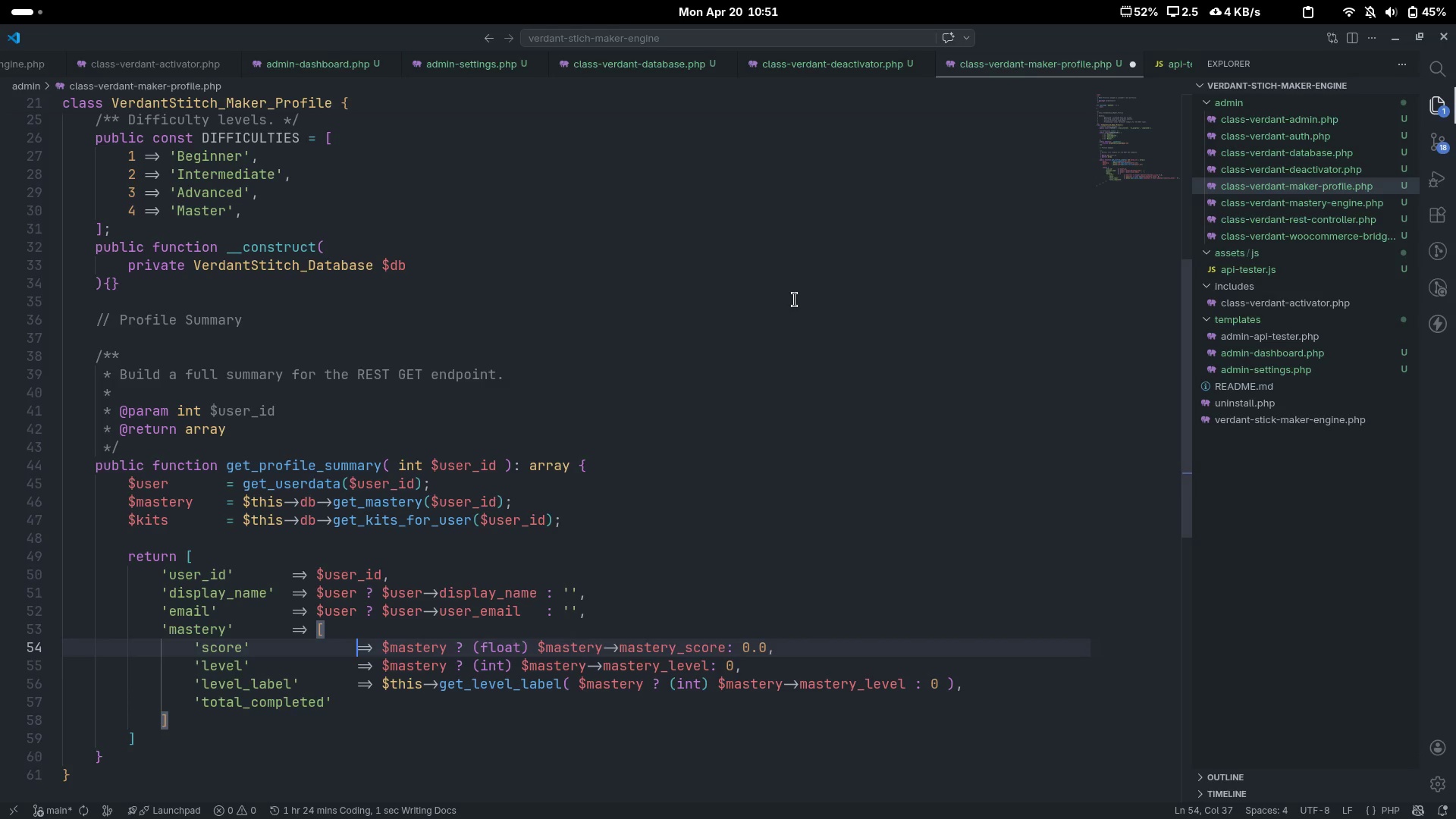 
key(ArrowDown)
 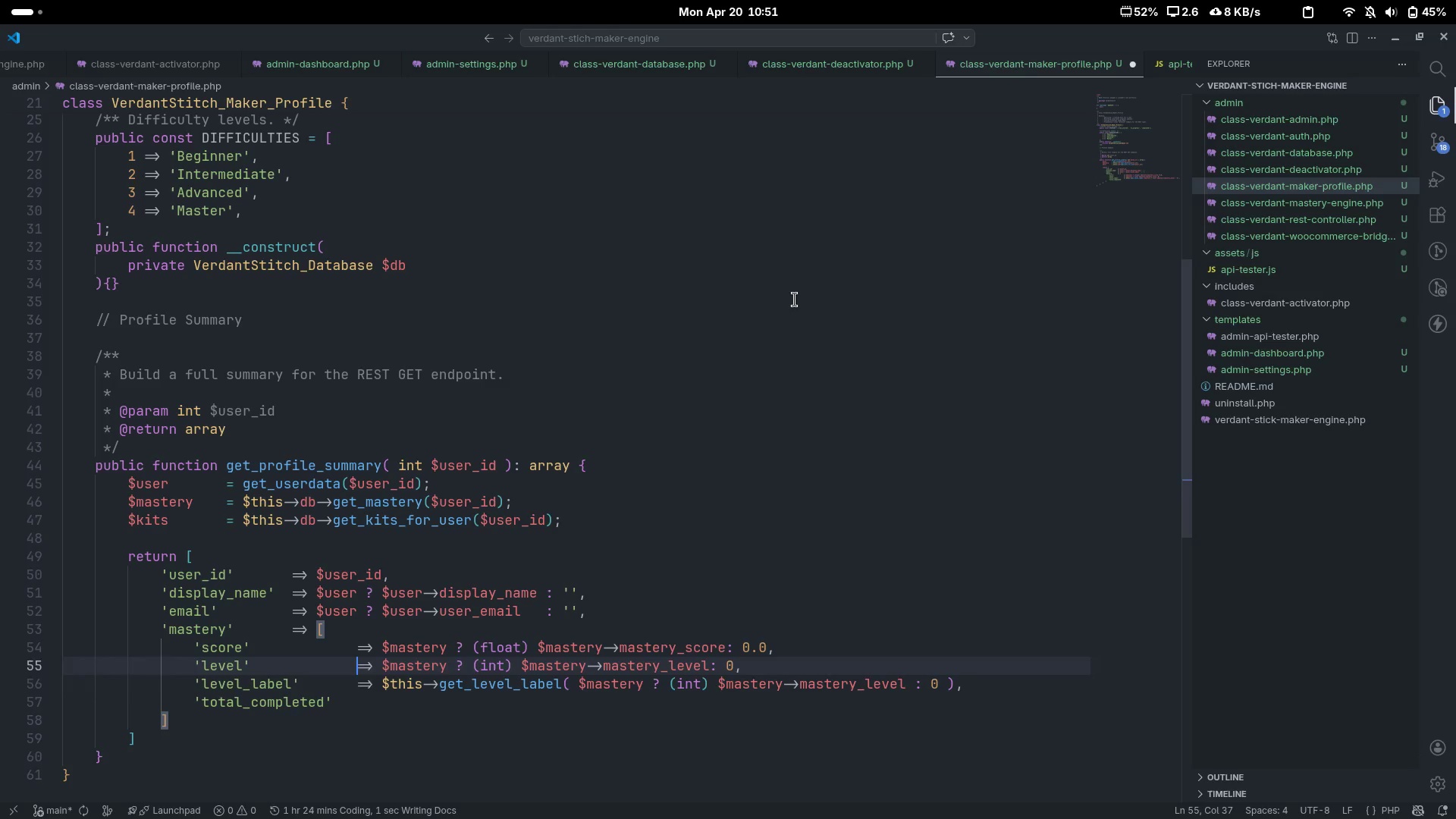 
key(ArrowDown)
 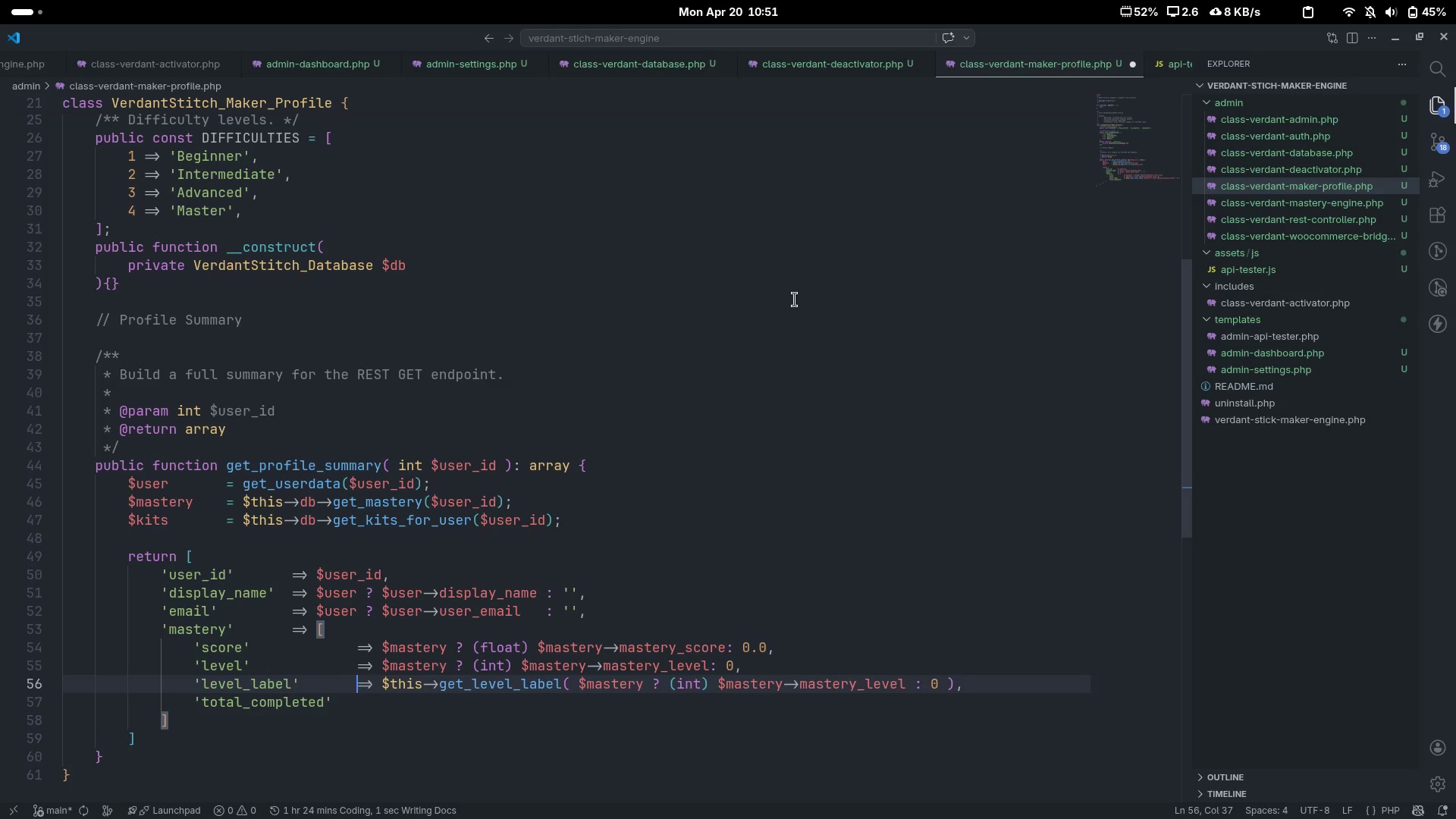 
key(ArrowDown)
 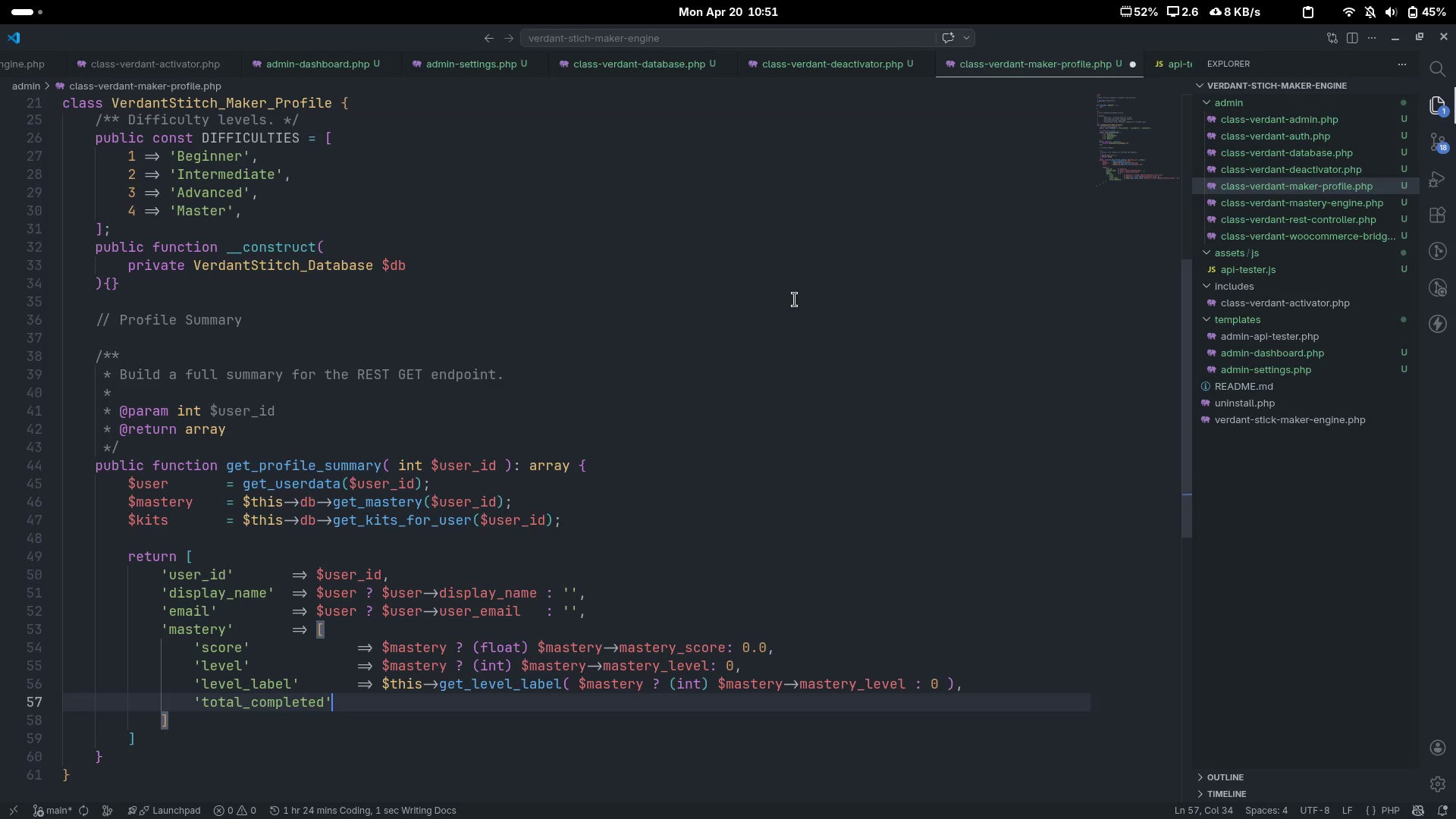 
key(Tab)
type(=> $mas)
key(Tab)
type( ? (int)
 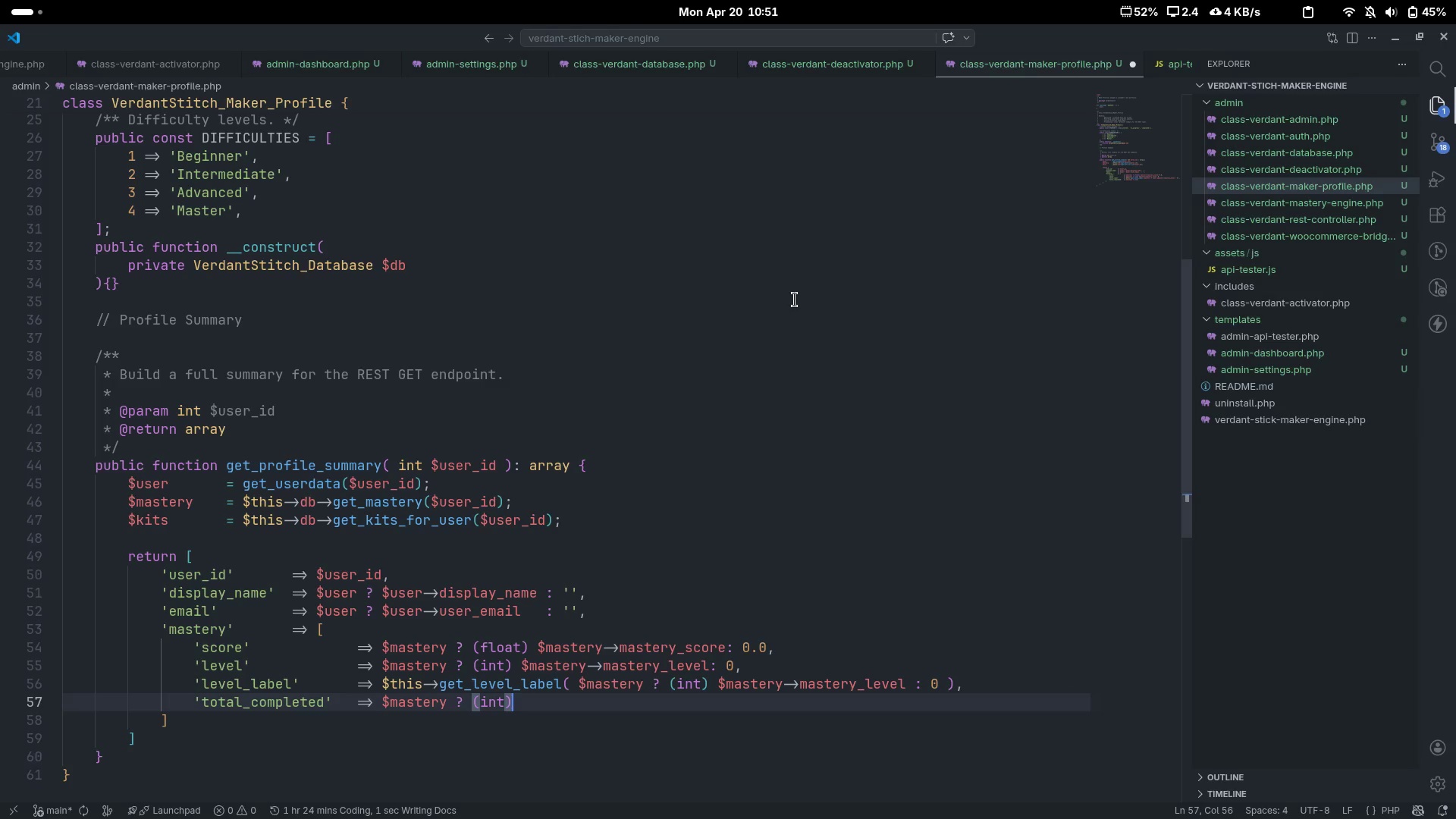 
 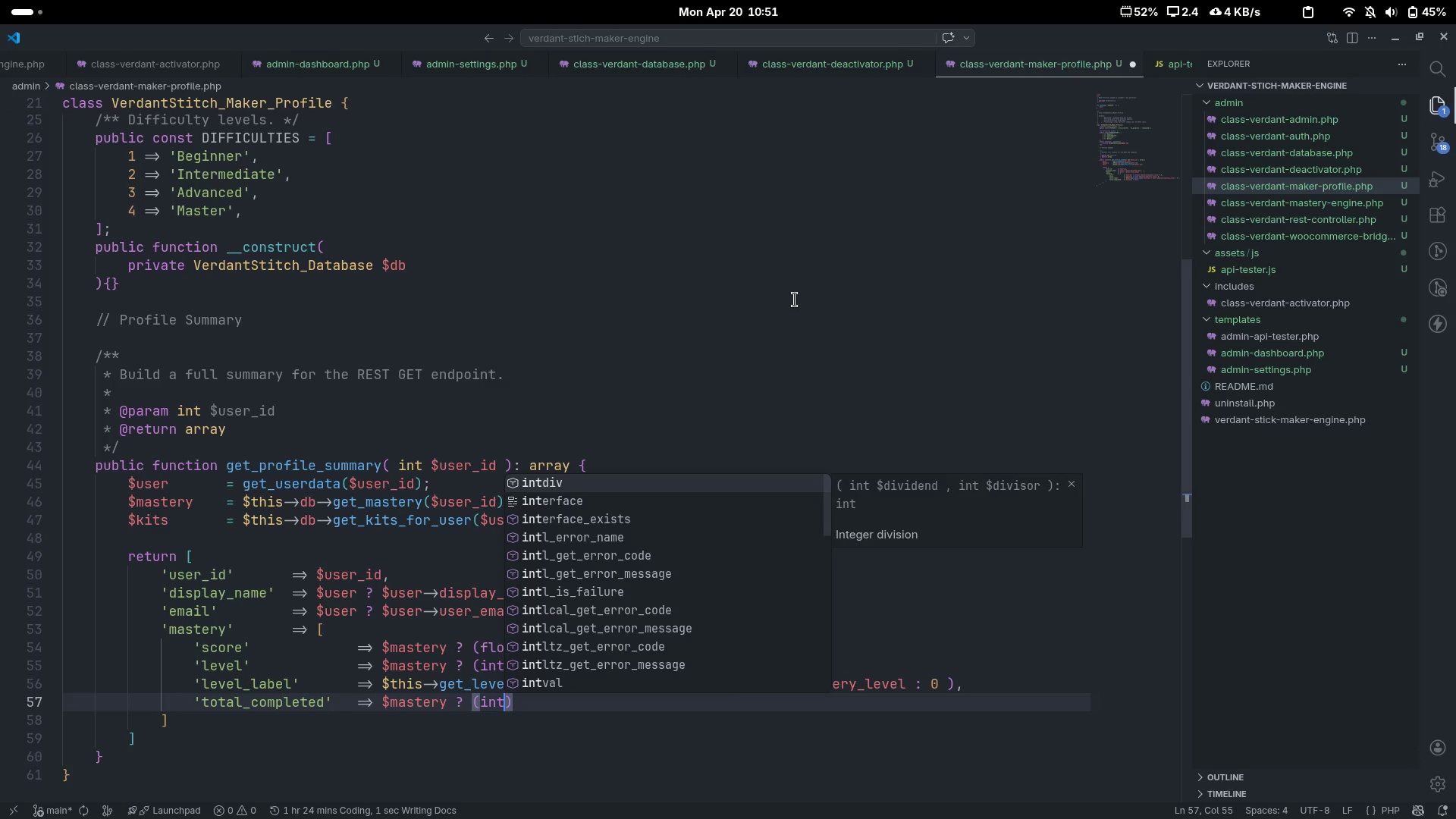 
key(ArrowRight)
 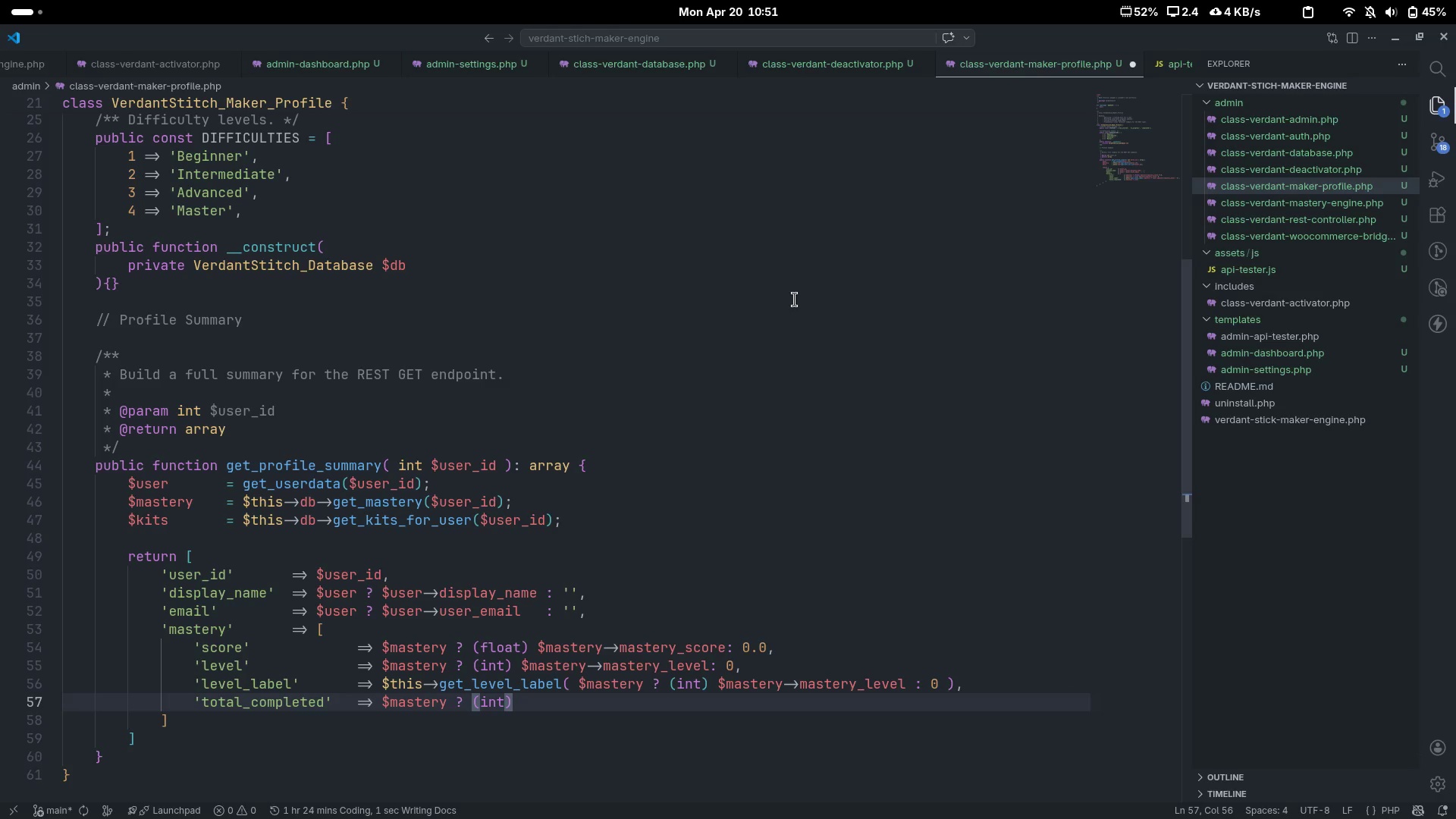 
type( $mastery->total_completed: 9)
key(Backspace)
type(0,)
 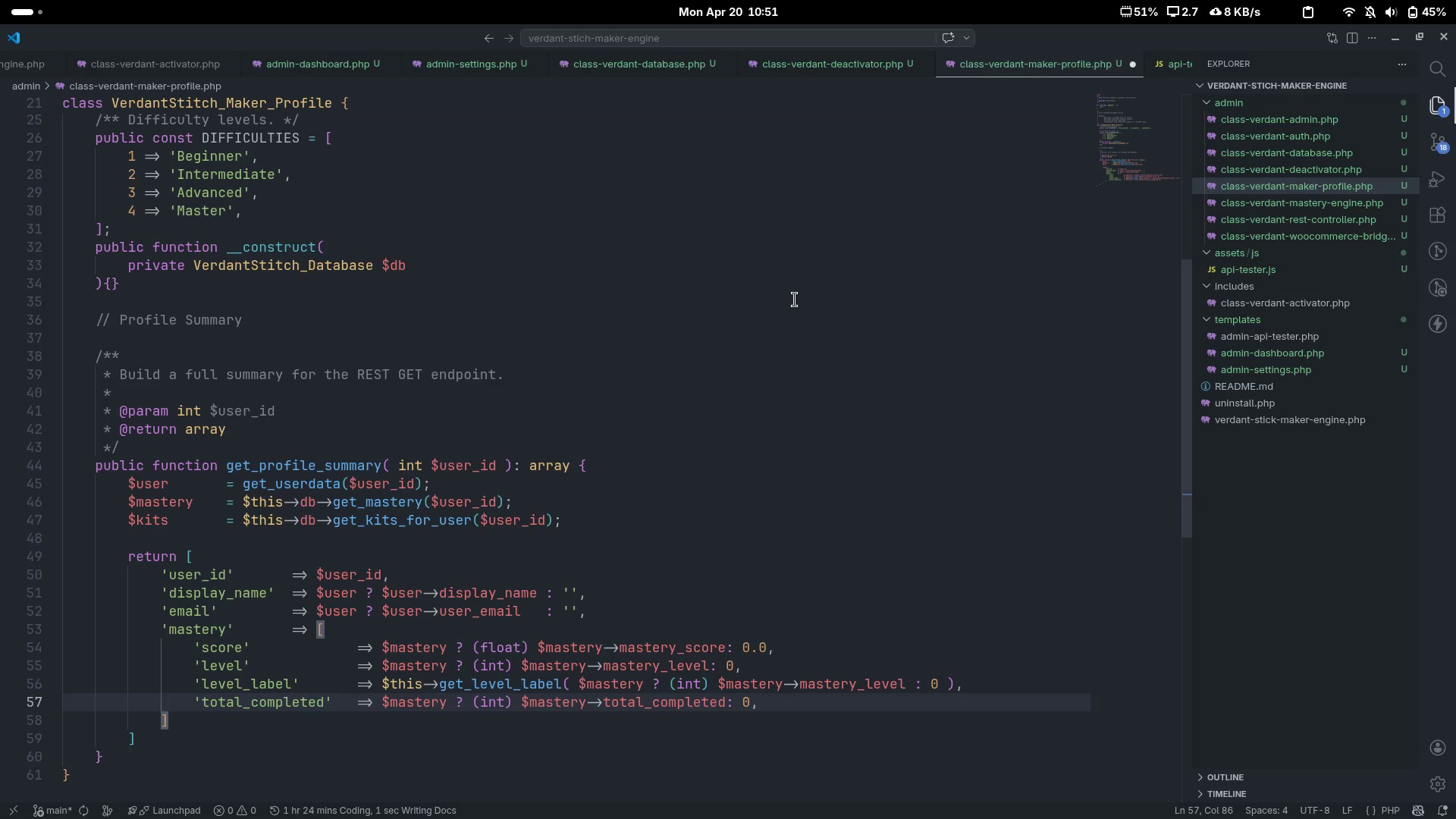 
key(Enter)
 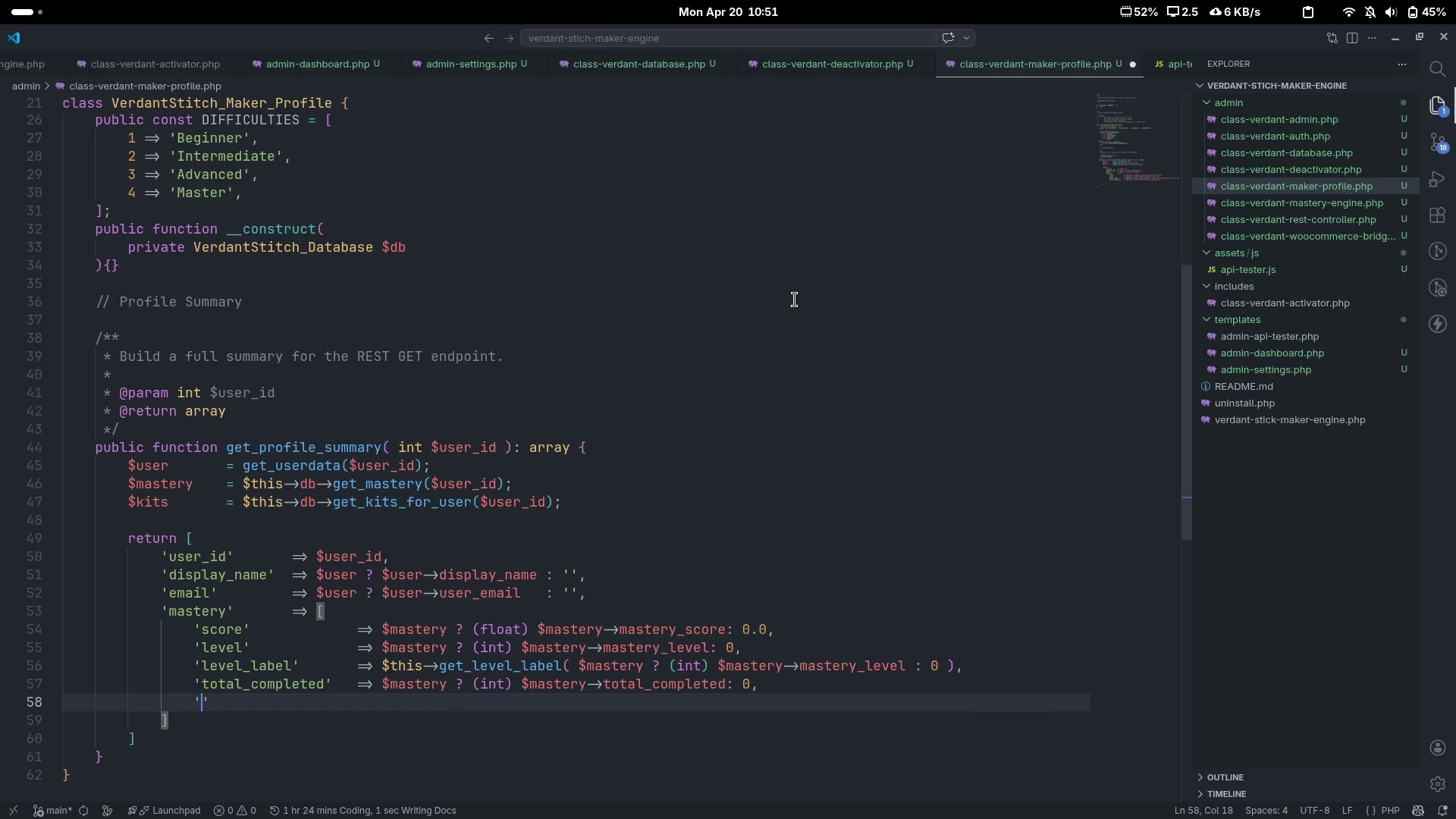 
type('last))
key(Backspace)
type(_completed)
 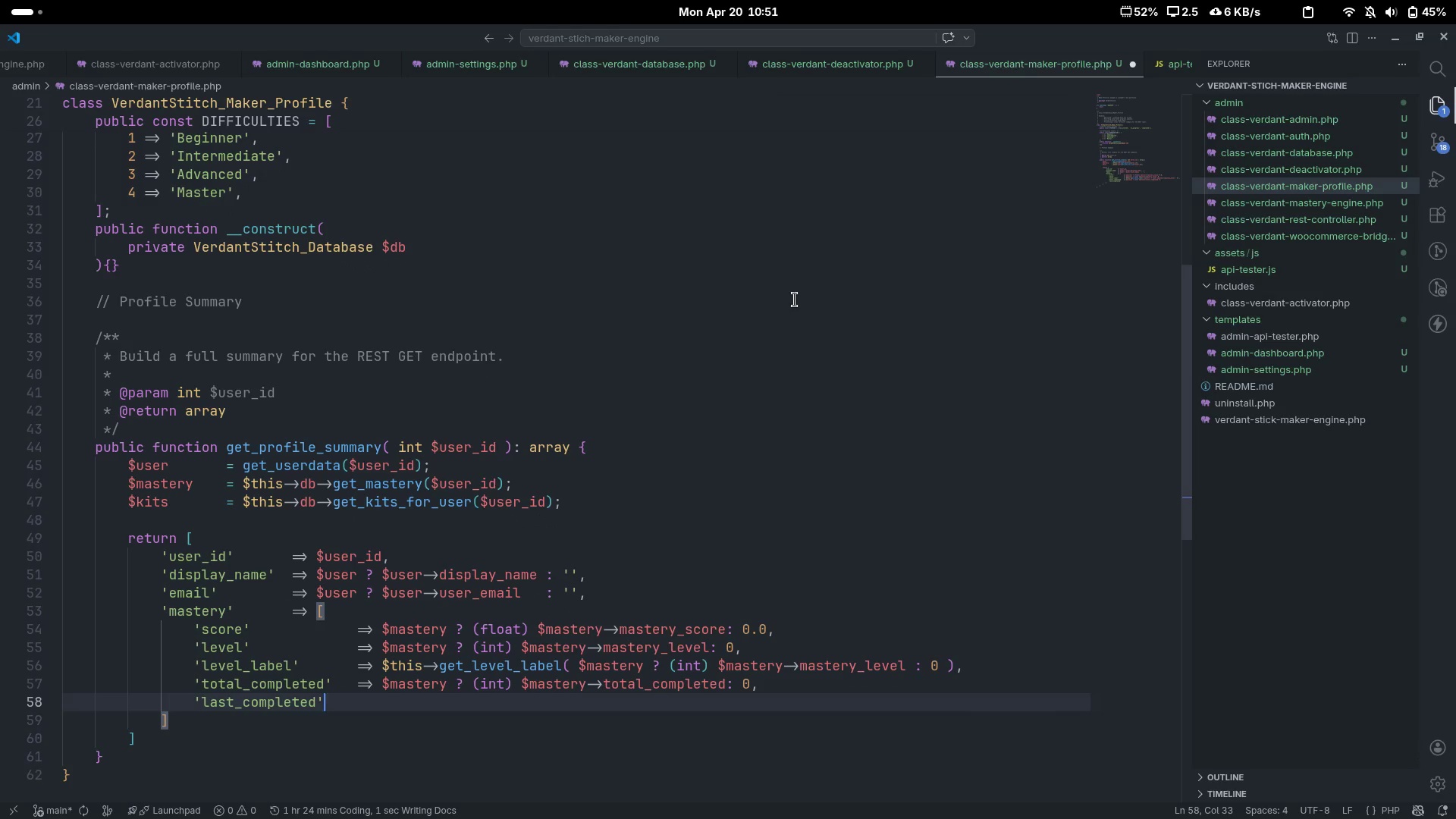 
key(ArrowRight)
 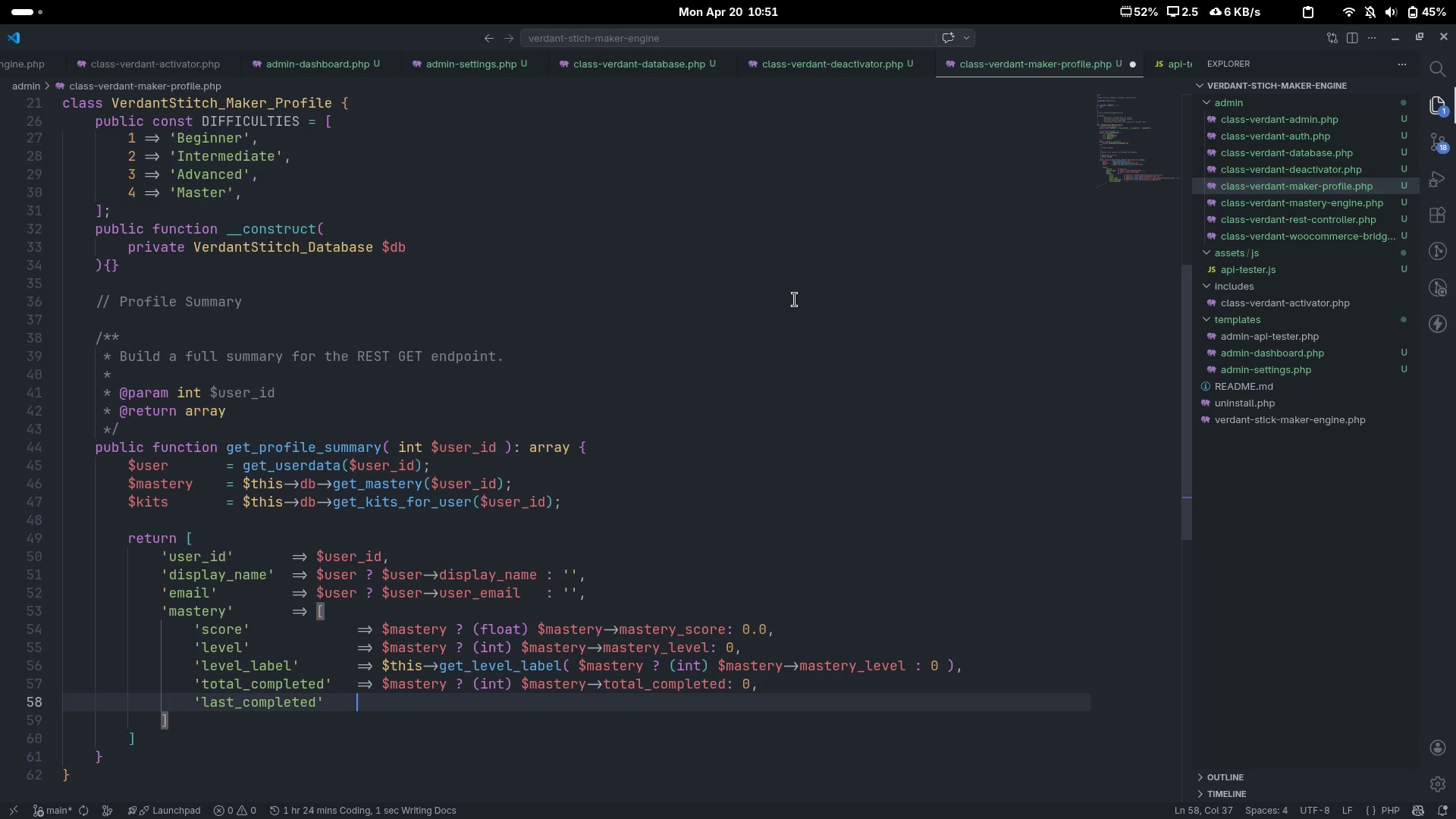 
key(Tab)
type(=> $a)
key(Backspace)
type(maste)
key(Tab)
type( ? $mas)
key(Tab)
 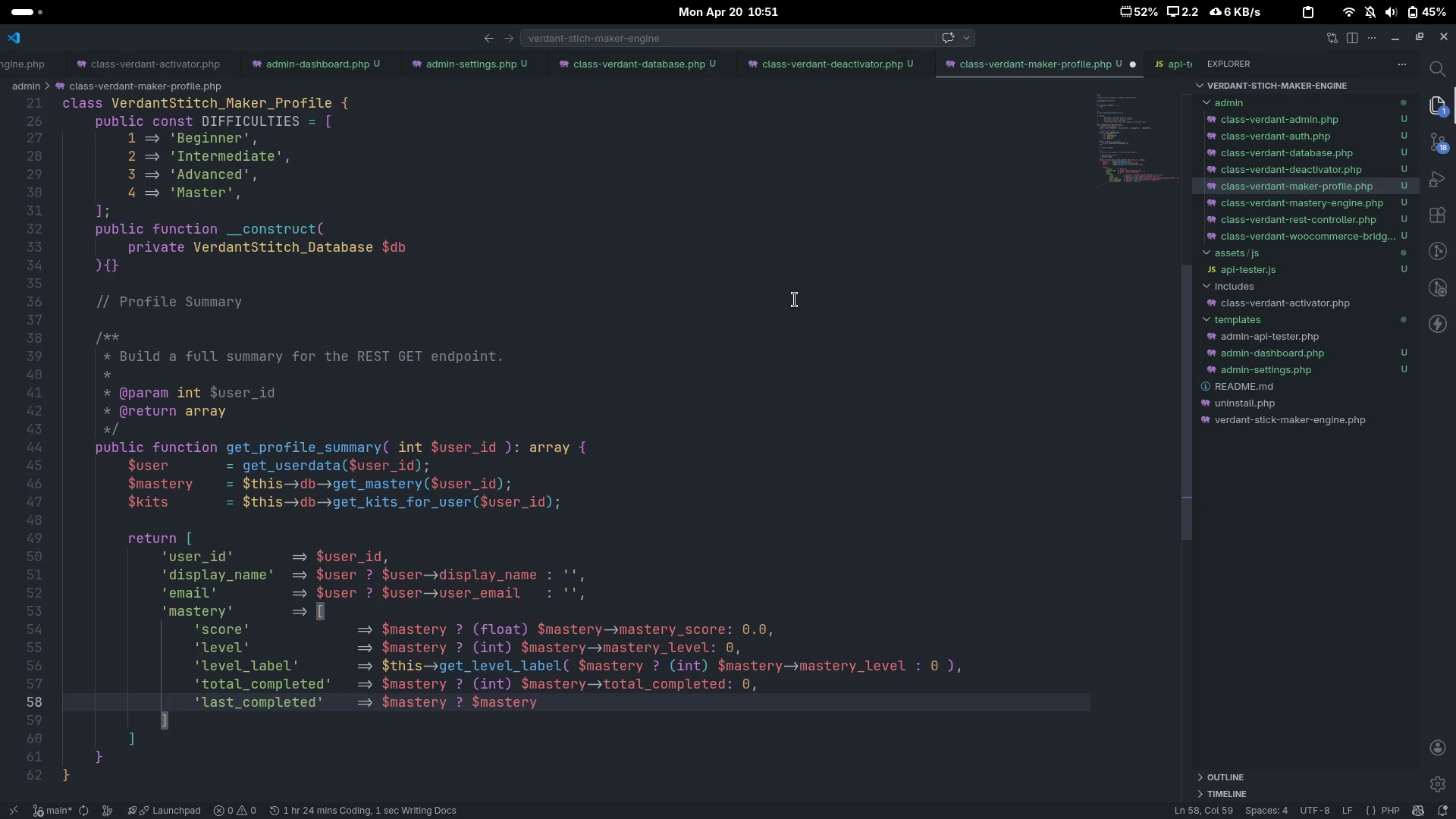 
type(->)
key(Escape)
type(last)c)
key(Backspace)
key(Backspace)
type(_calculated : null)
key(Escape)
type(,)
 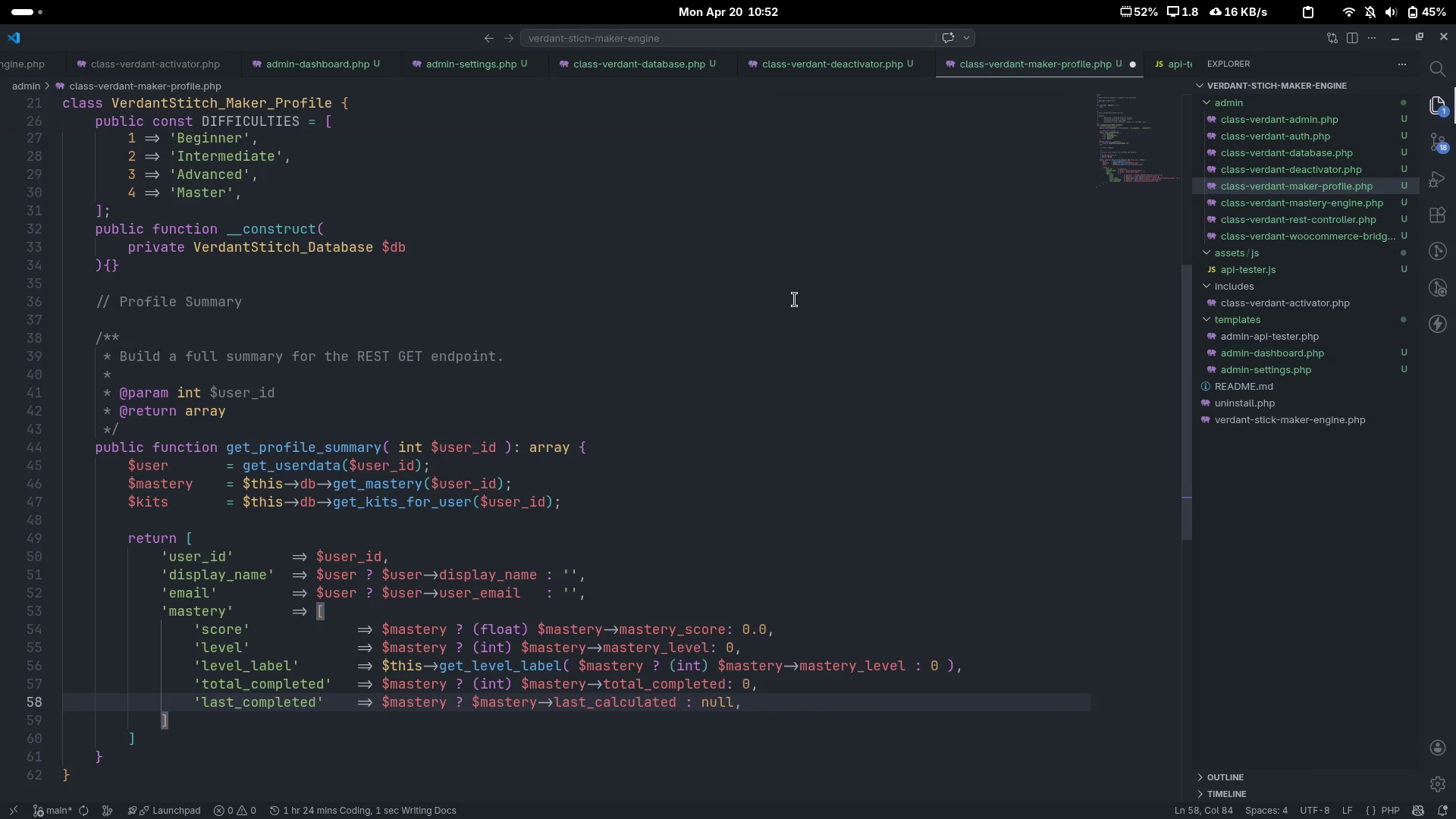 
key(ArrowDown)
 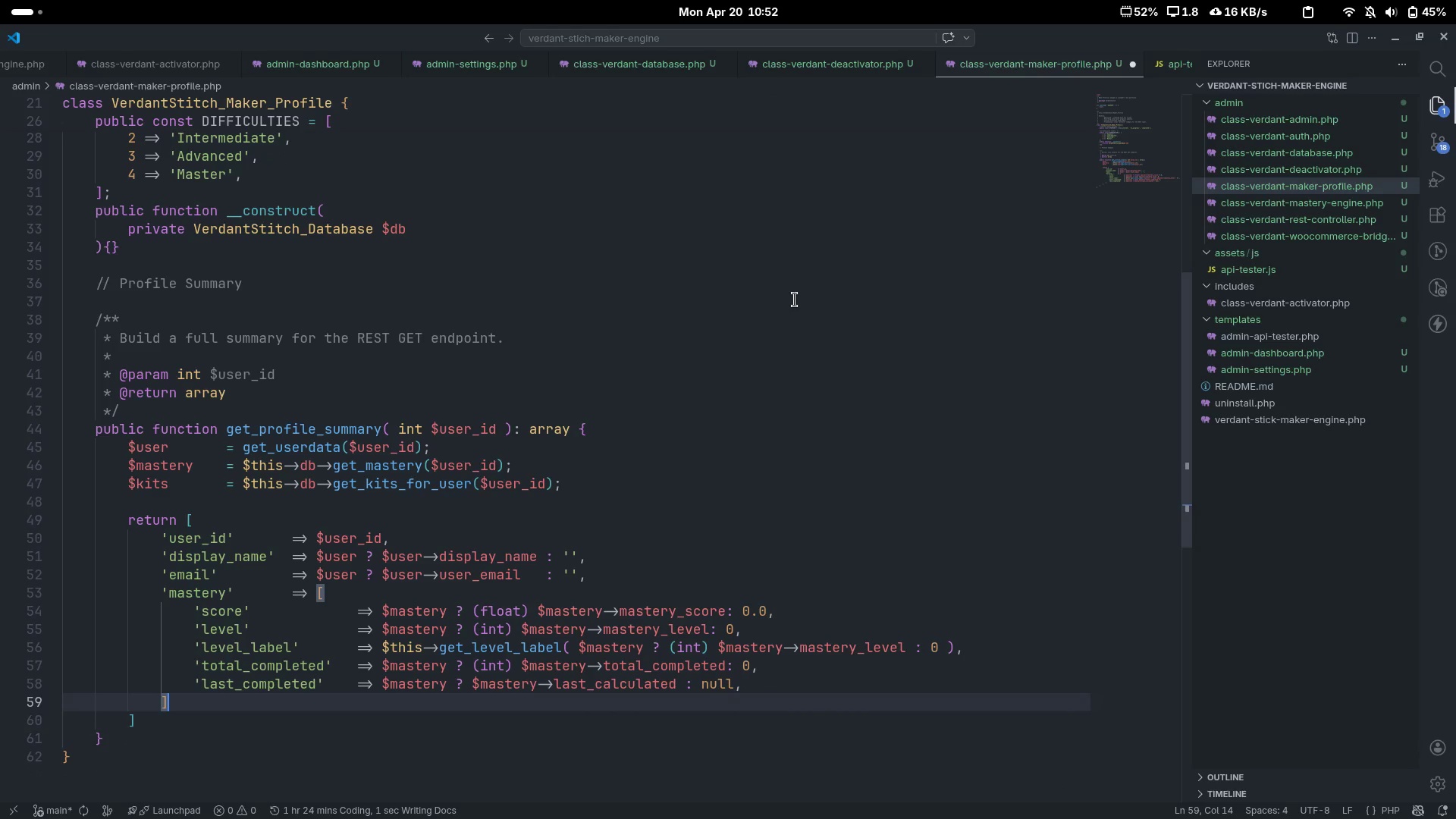 
key(Semicolon)
 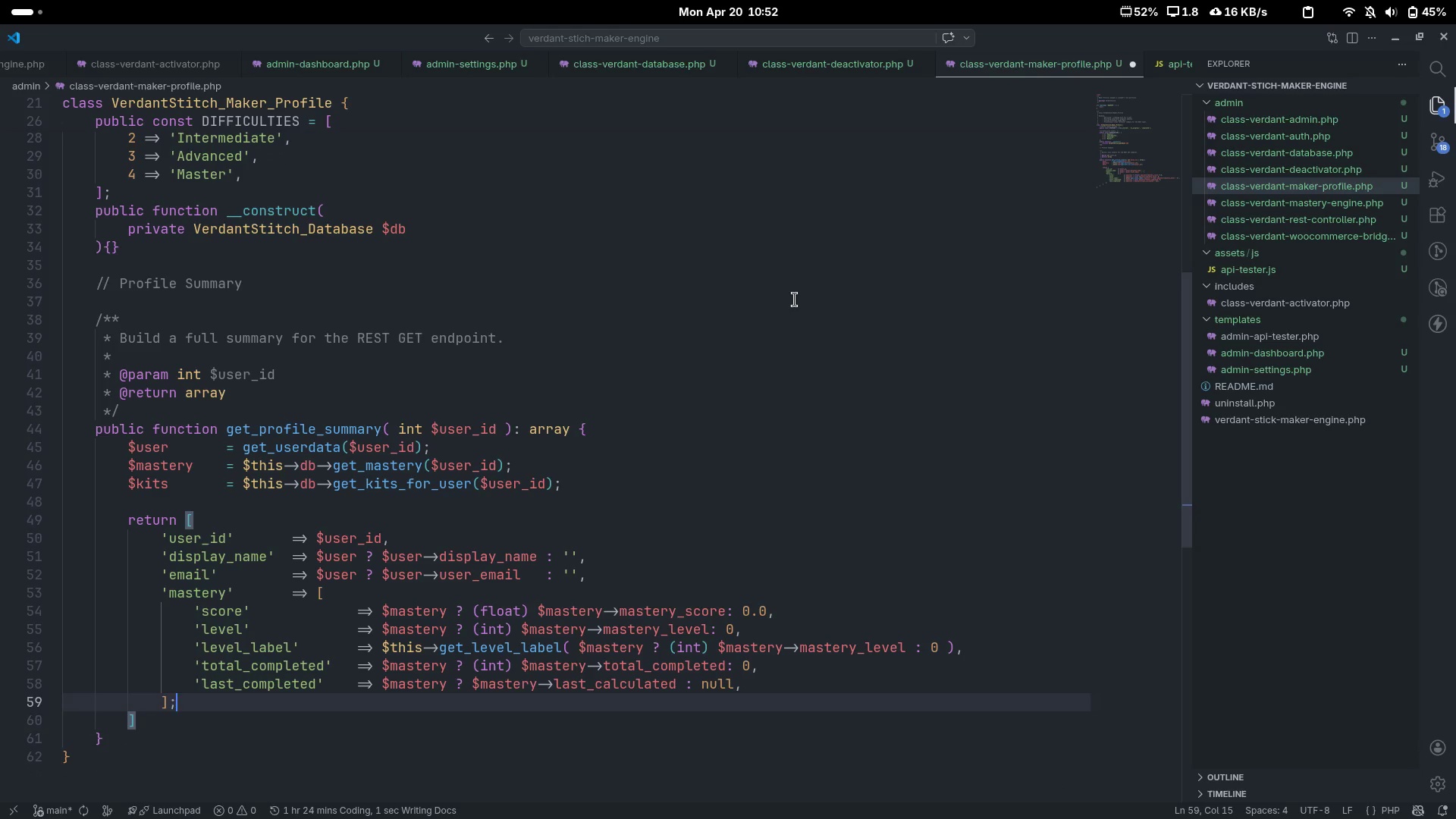 
key(Backspace)
 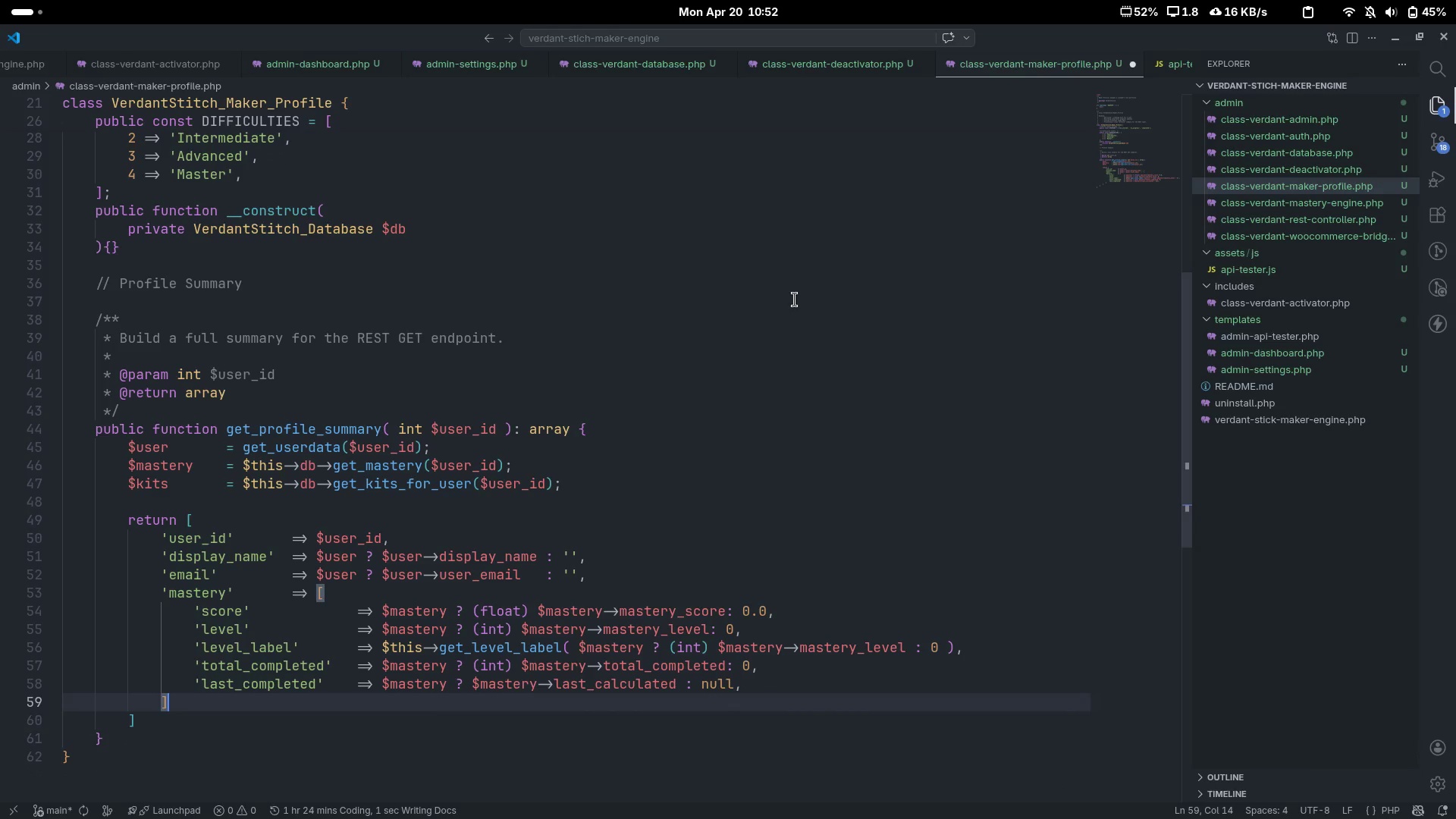 
key(Comma)
 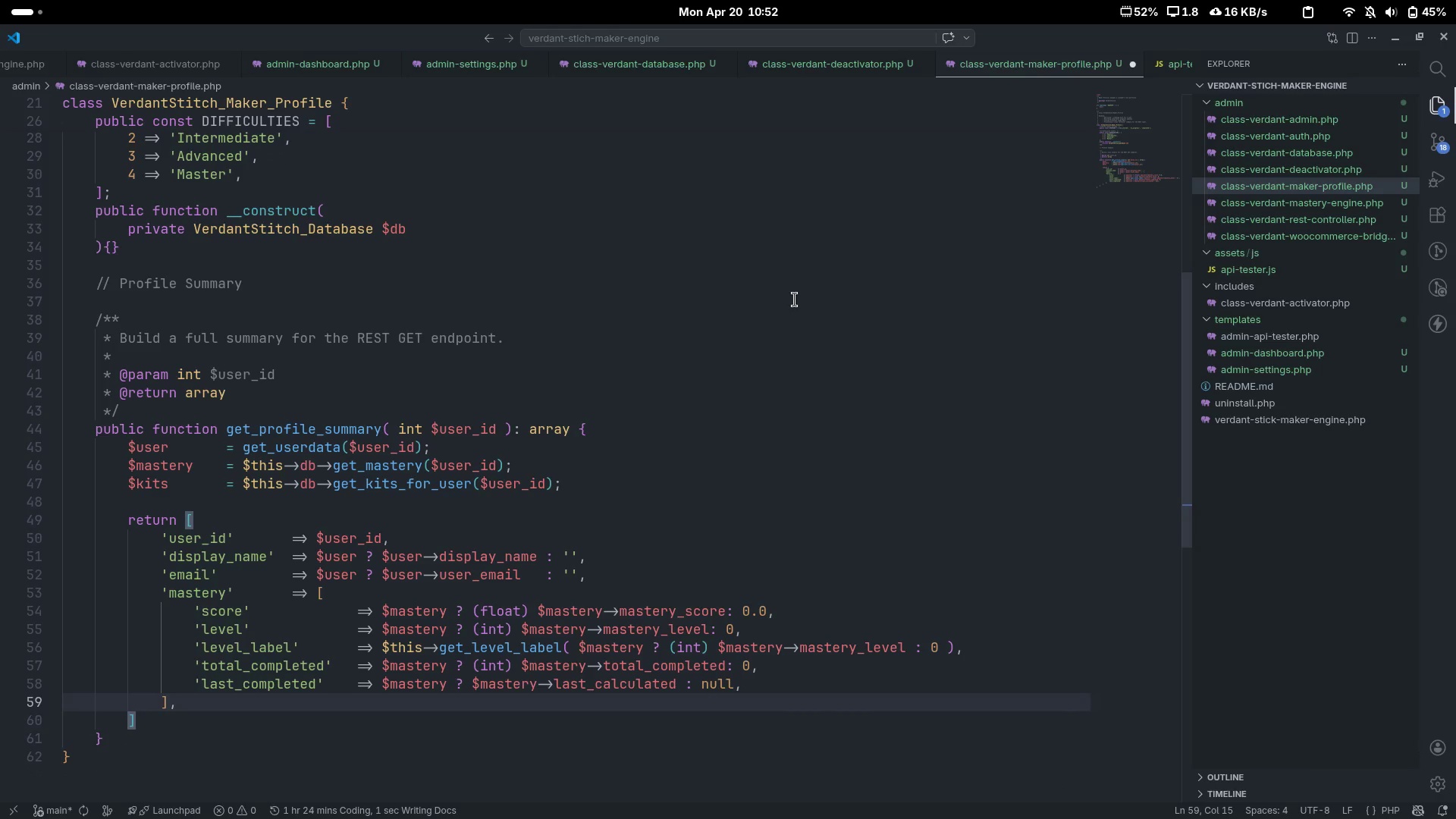 
key(ArrowDown)
 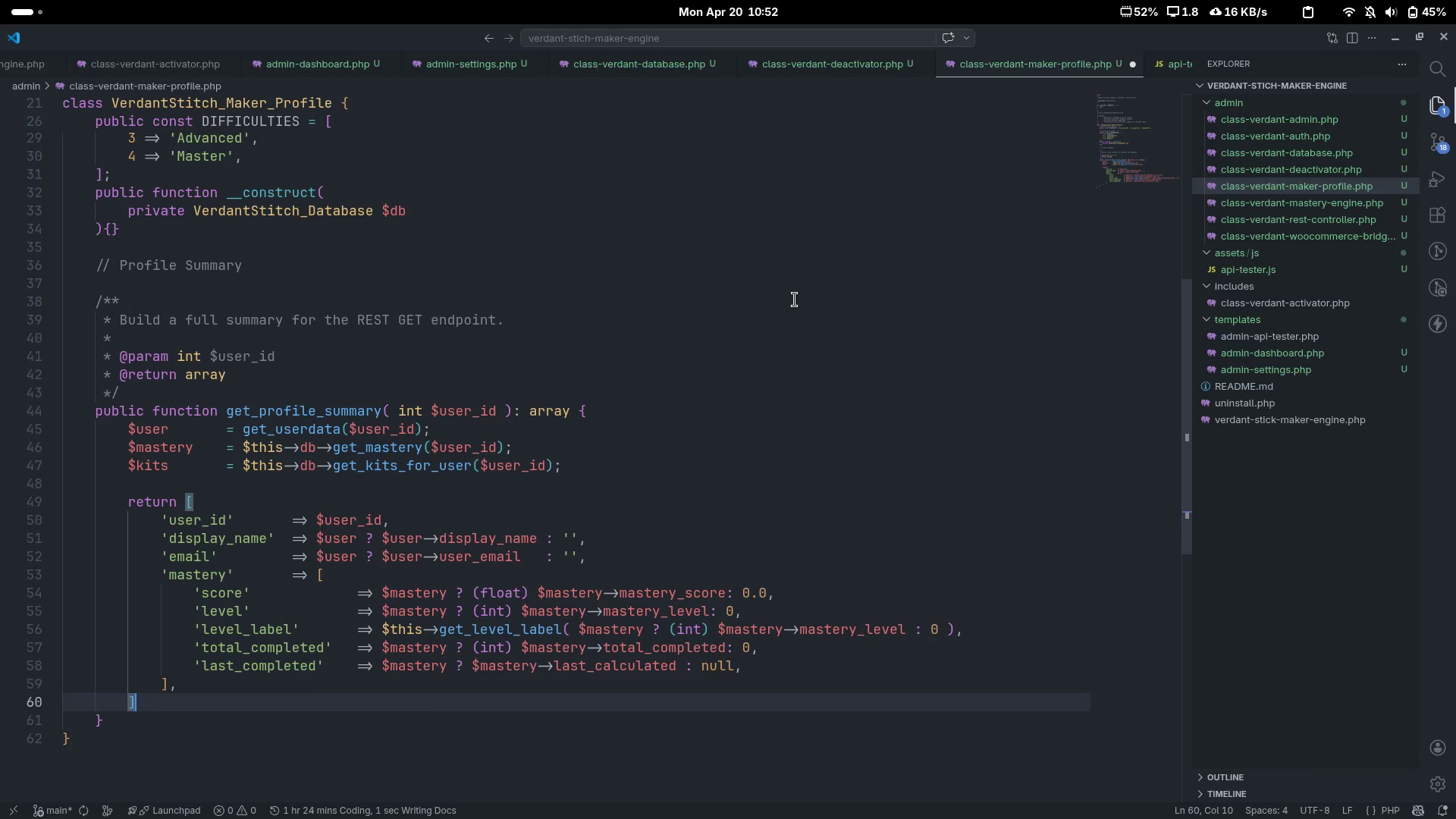 
key(ArrowUp)
 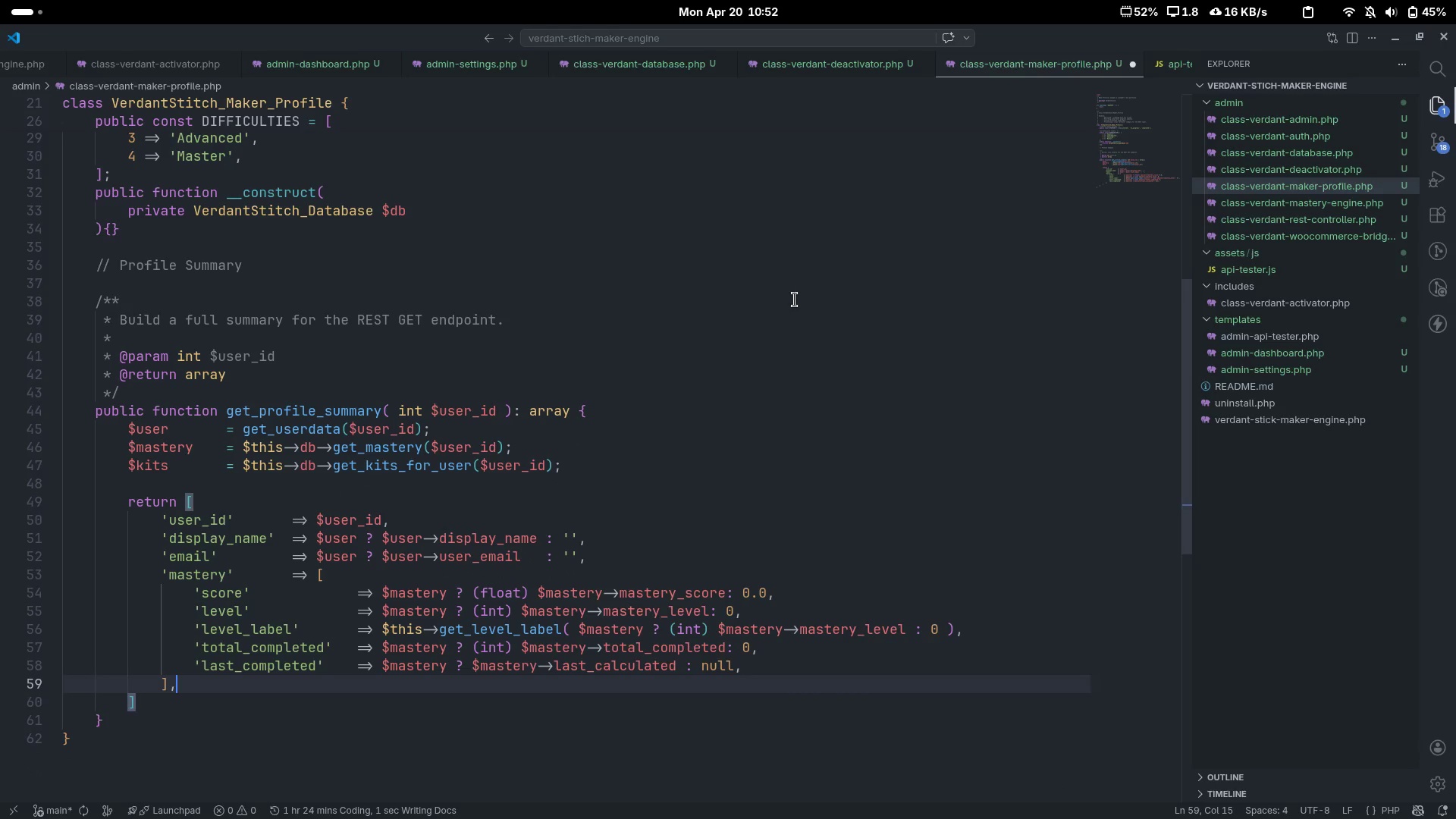 
key(Enter)
 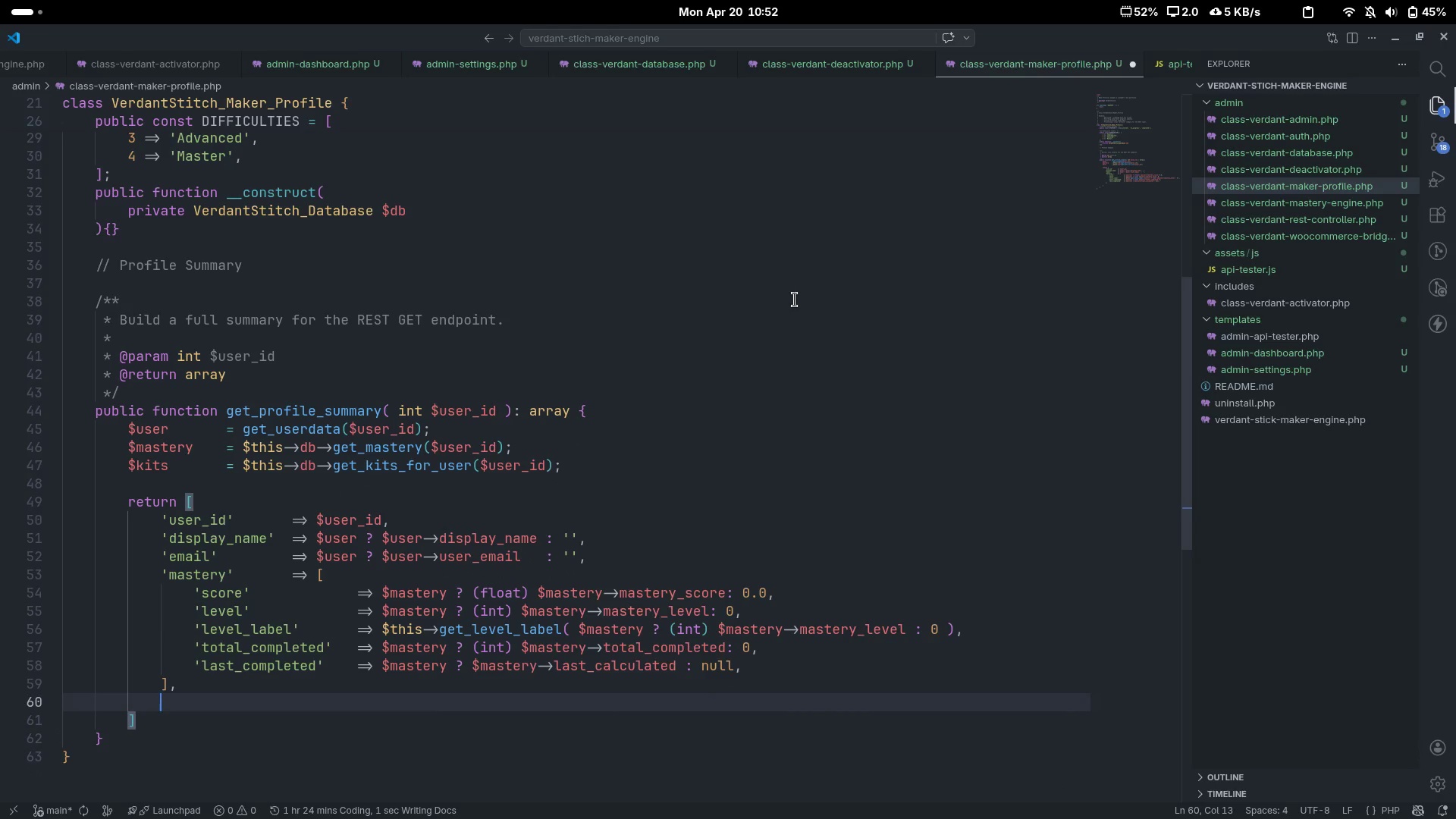 
type('kits)
 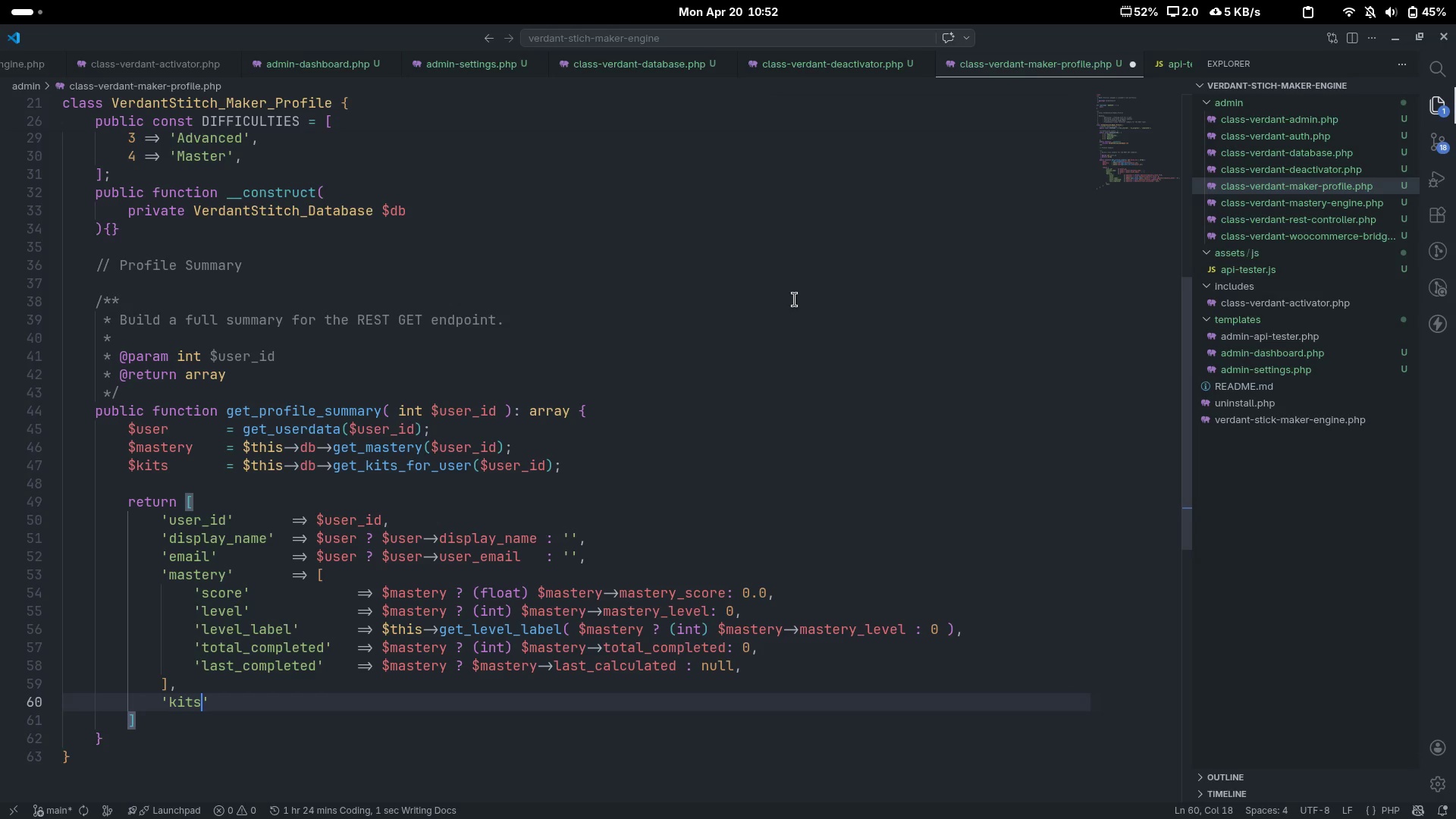 
key(ArrowRight)
 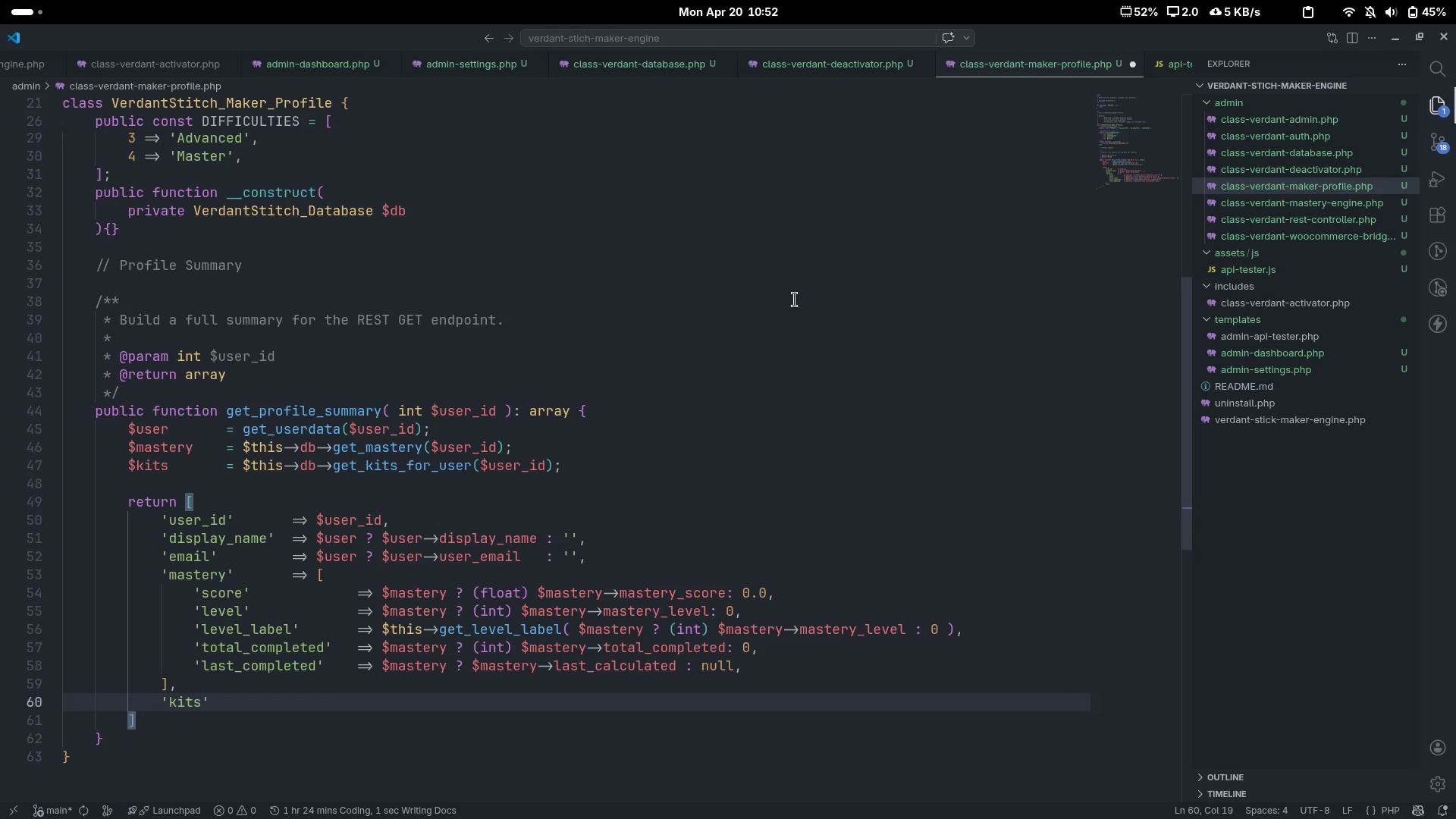 
key(Tab)
type(=> array_map([$this, ;)
key(Backspace)
type('format_kit)
 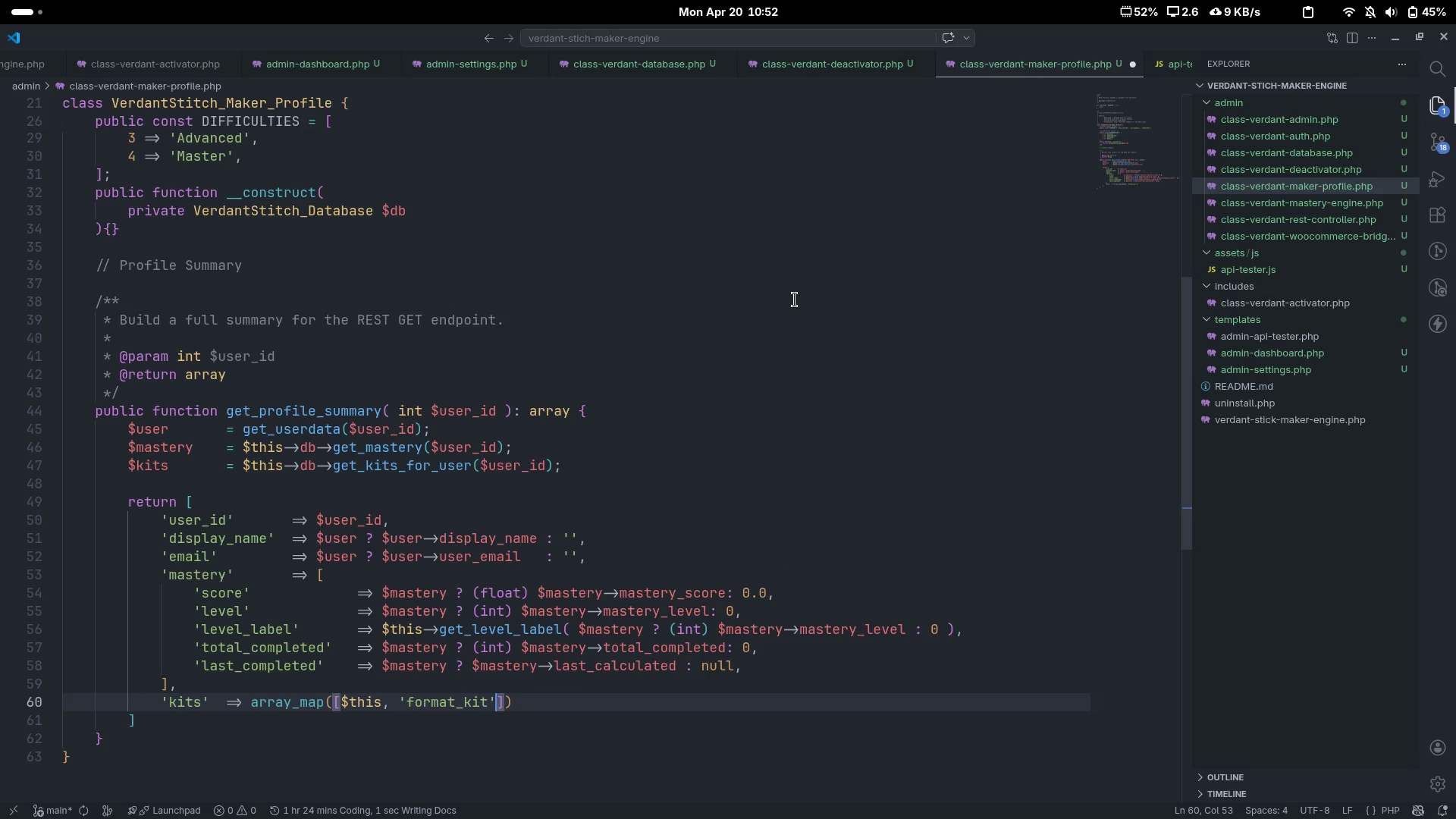 
 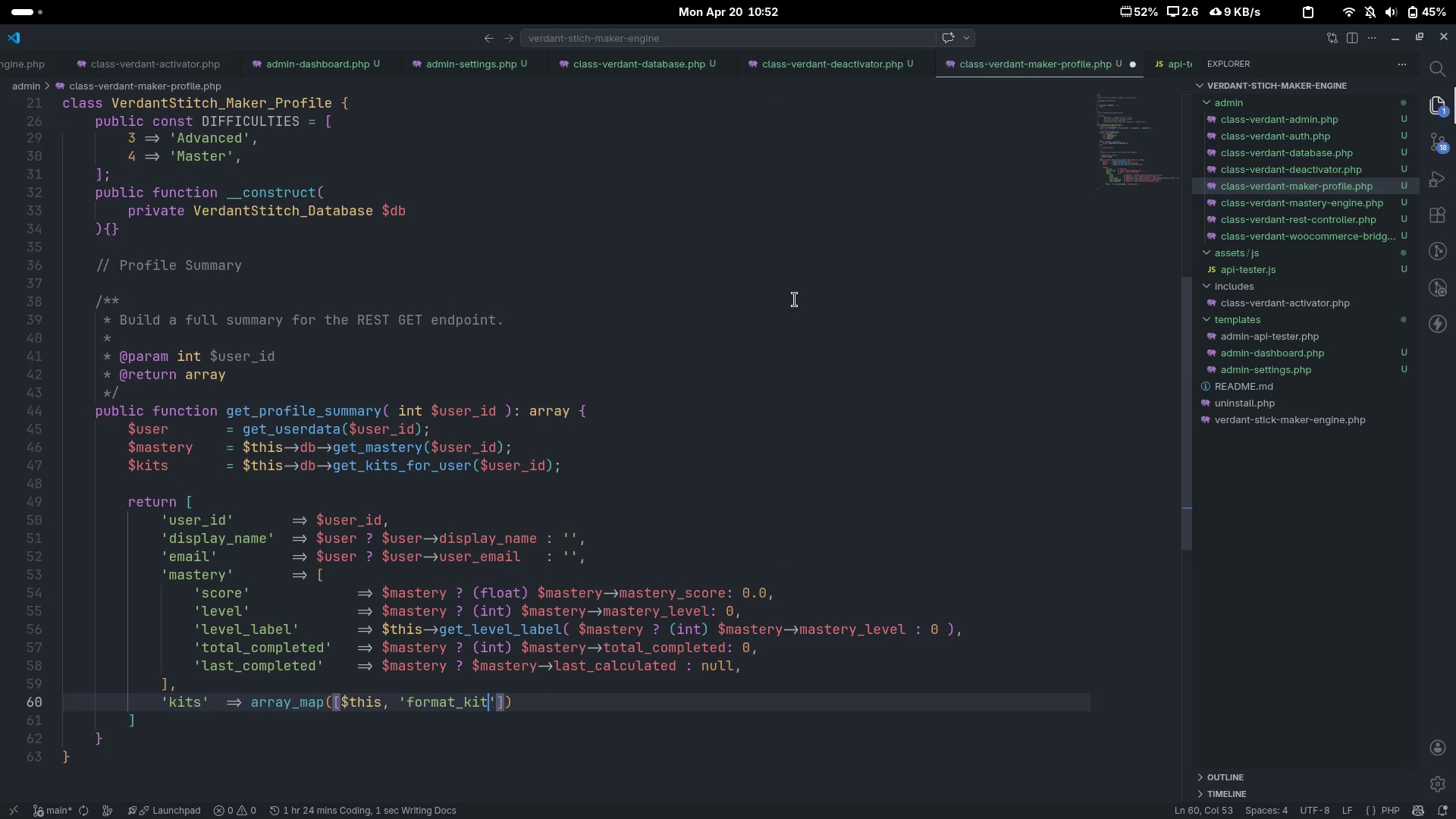 
key(ArrowRight)
 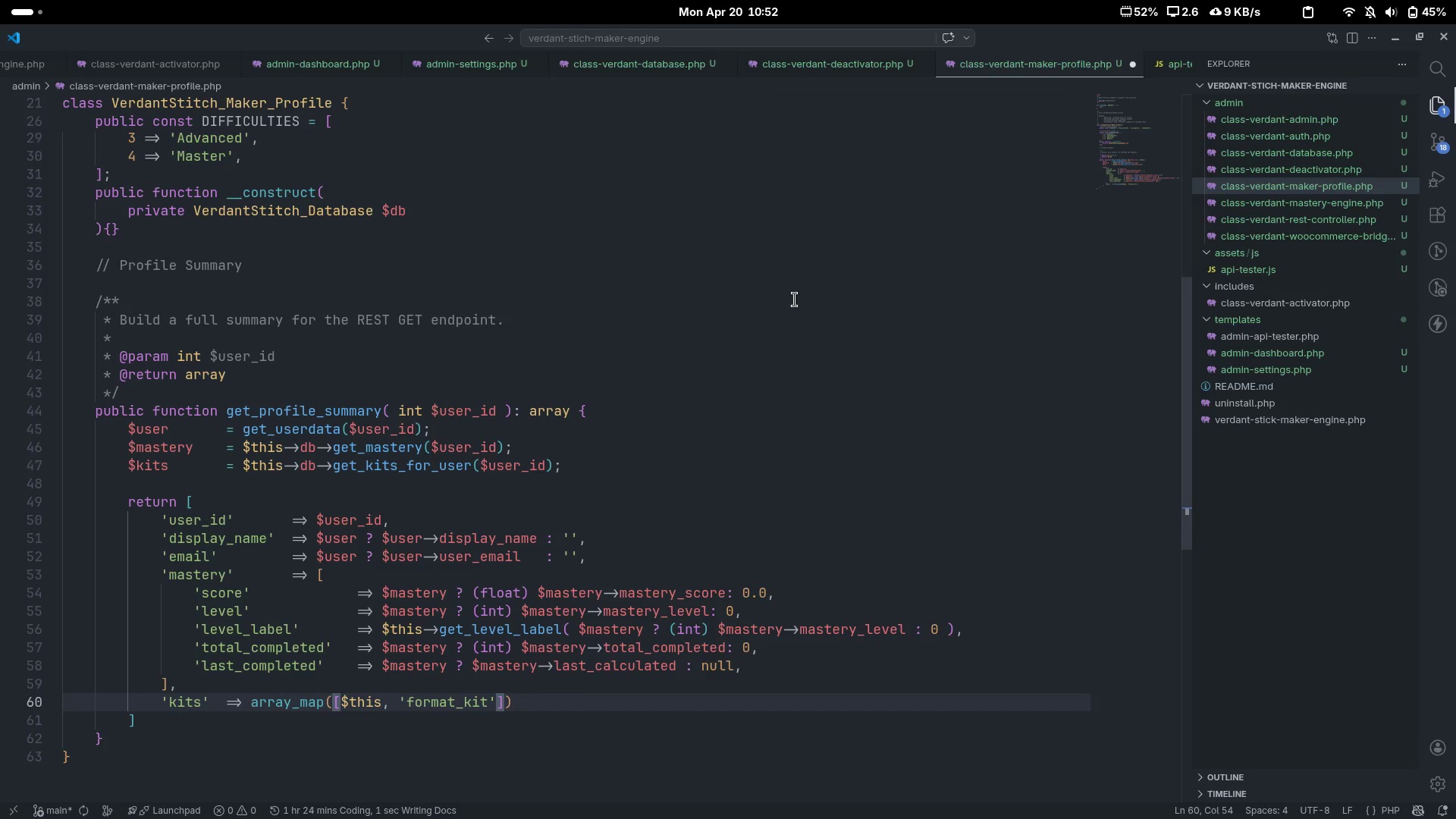 
key(ArrowRight)
 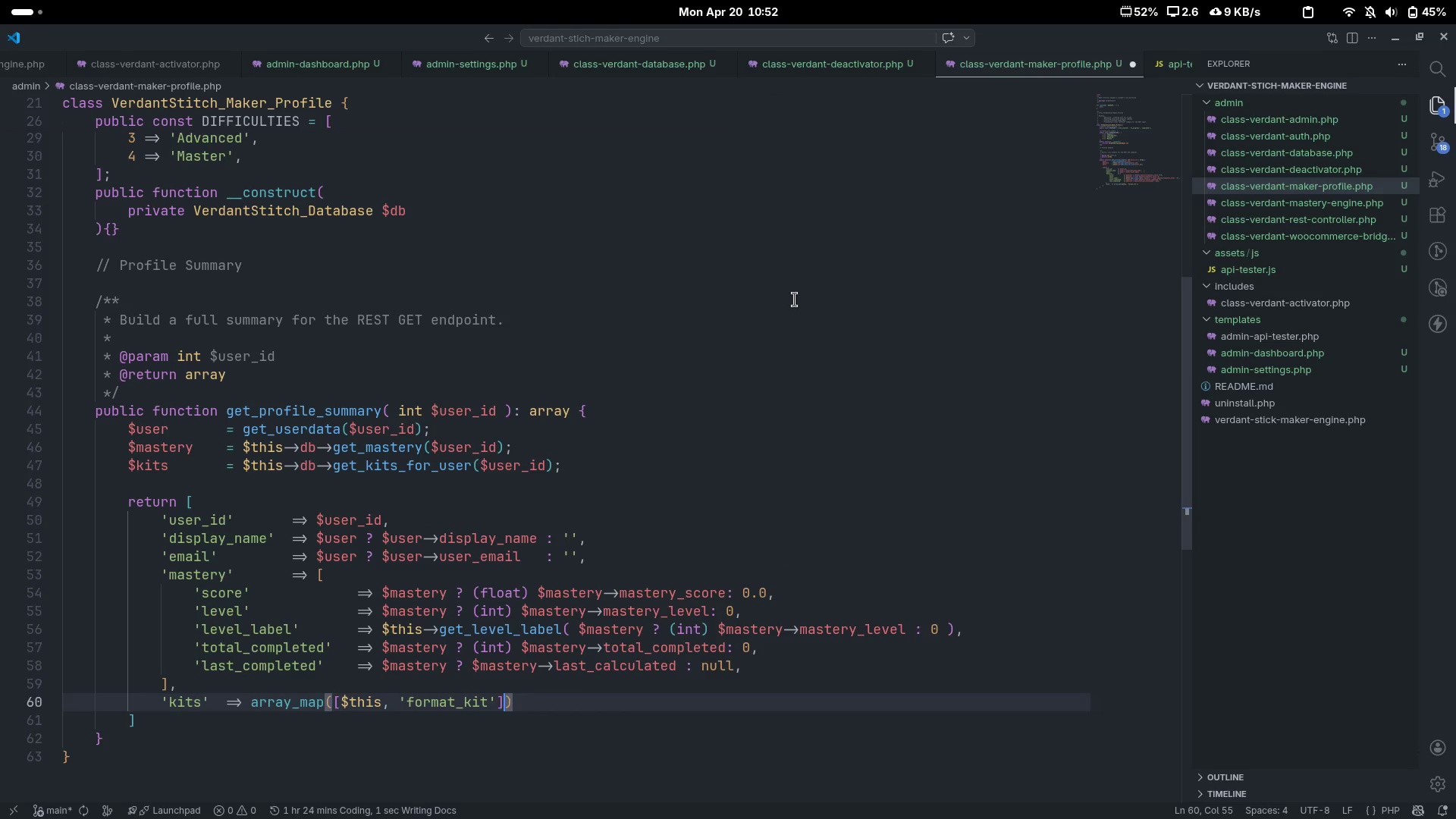 
type(, $kit)
key(Escape)
type(s)
key(Escape)
 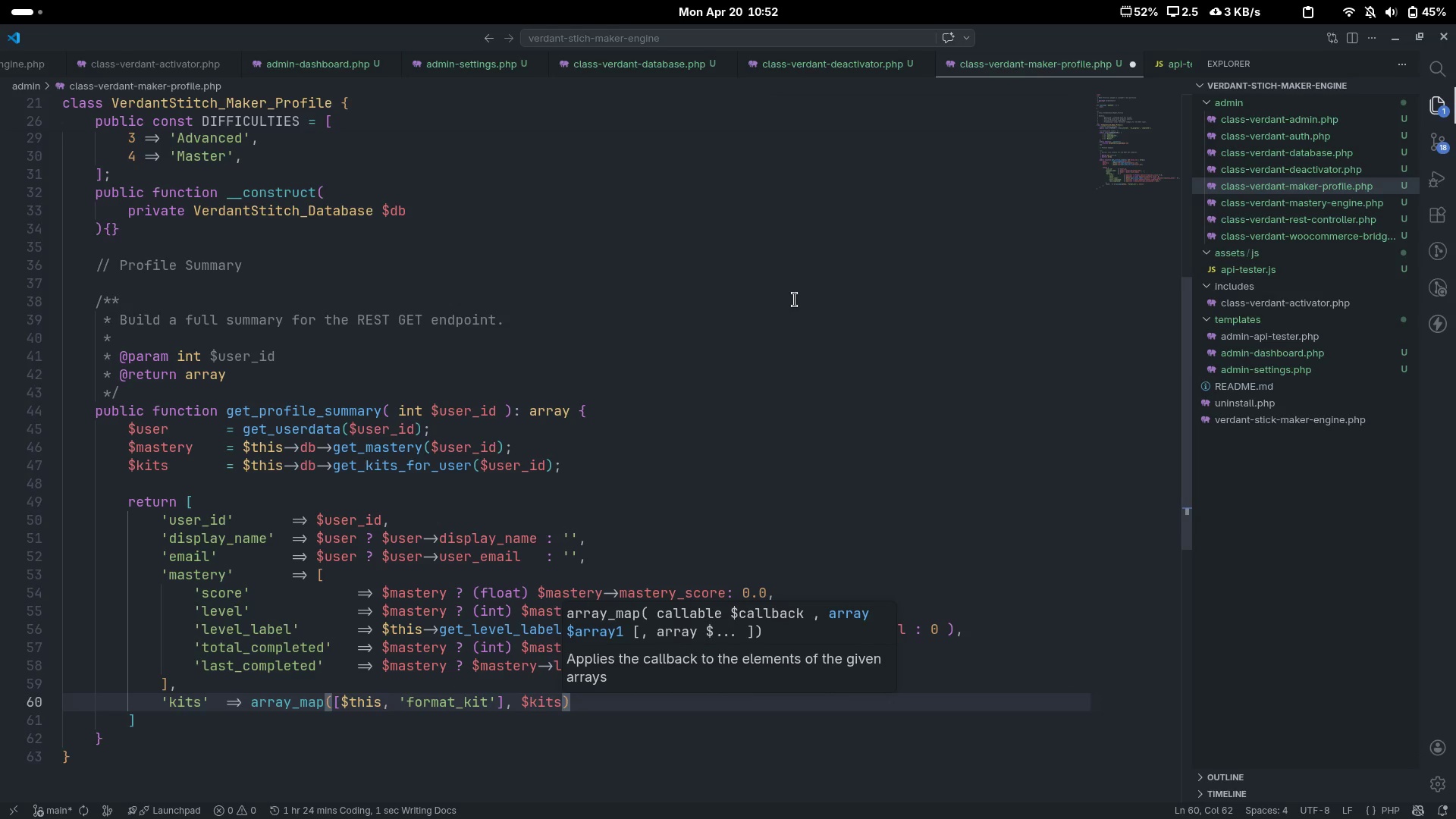 
key(Control+Shift+ArrowLeft)
 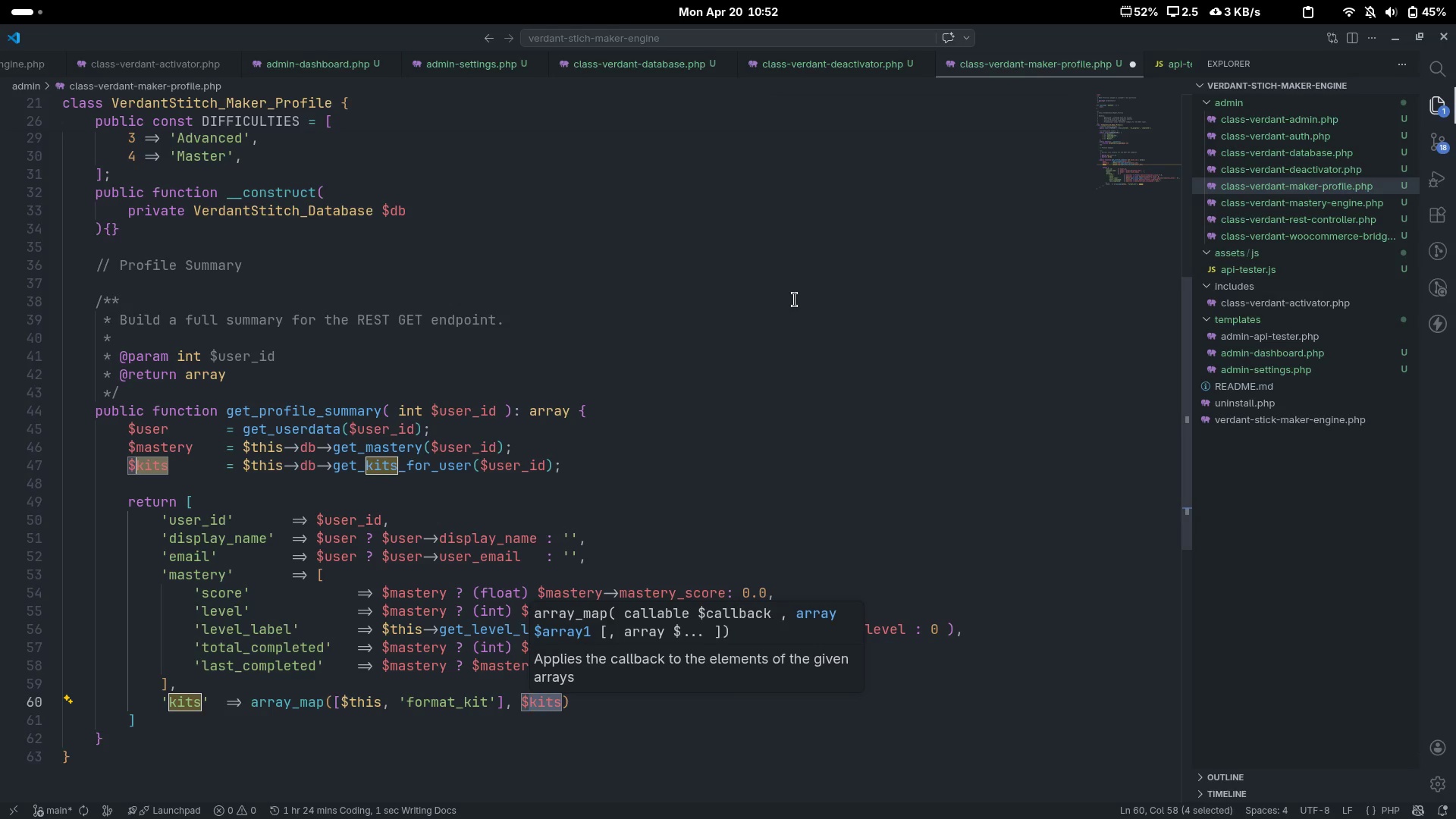 
key(ArrowRight)
 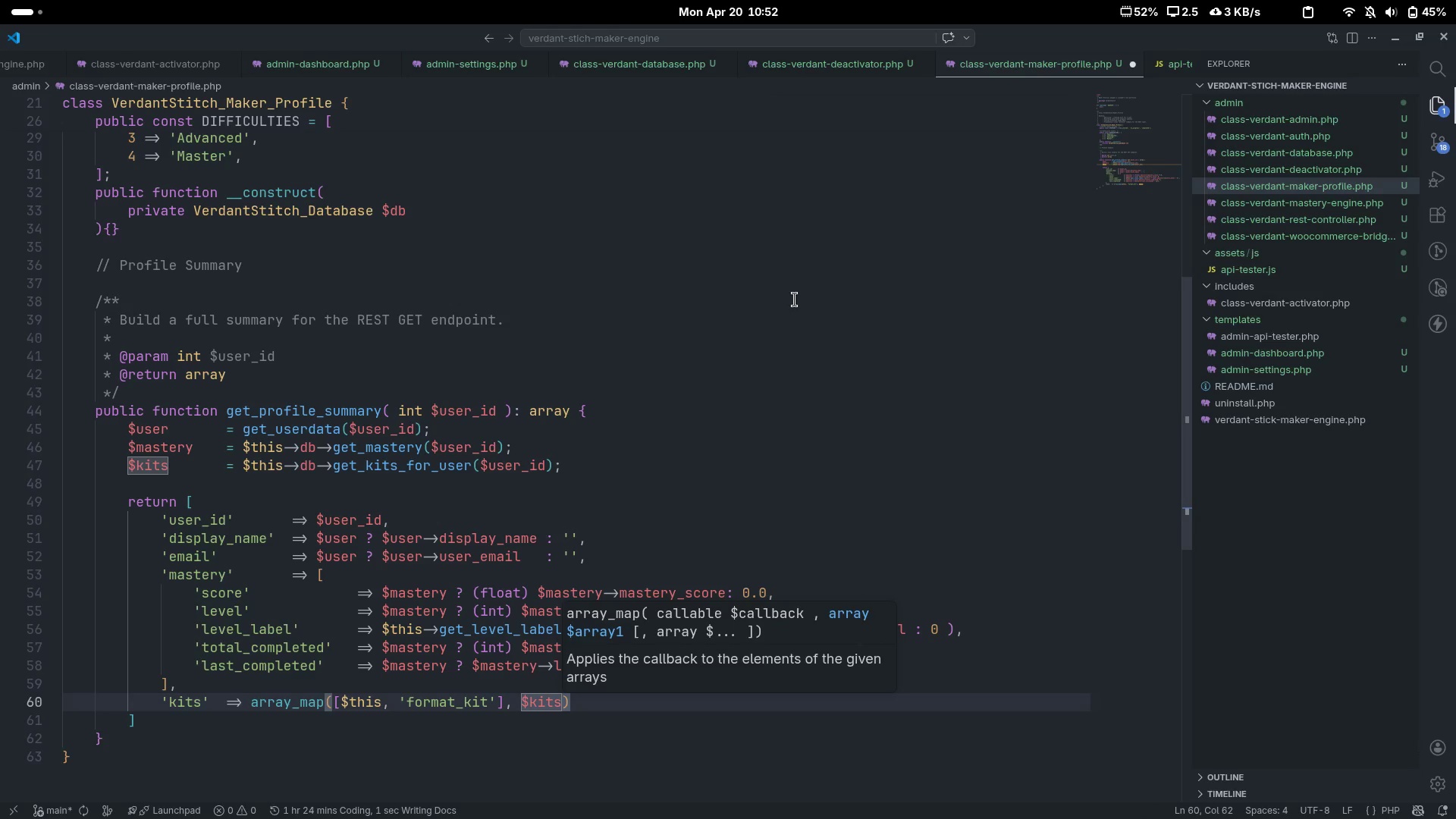 
key(ArrowRight)
 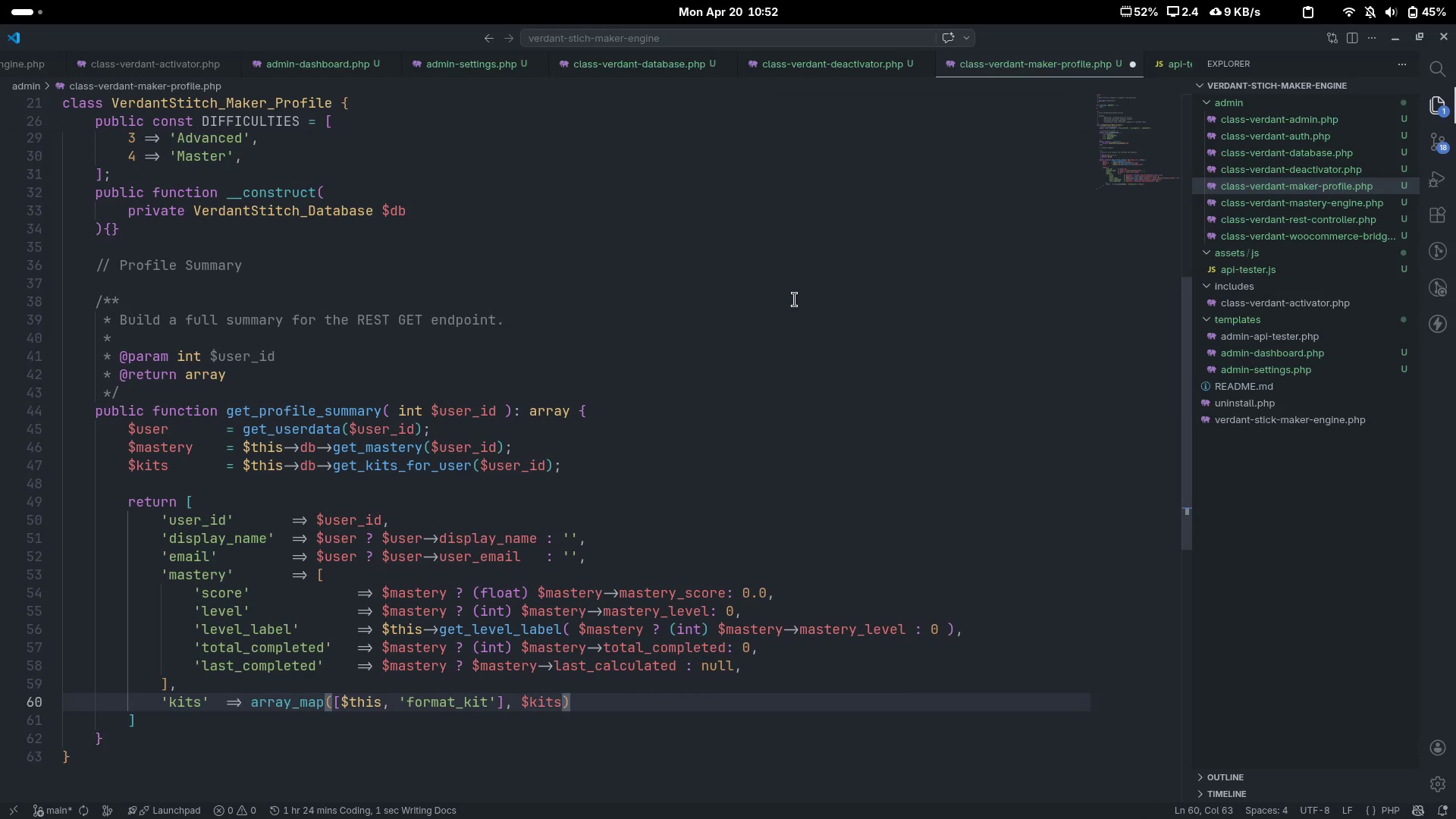 
key(Comma)
 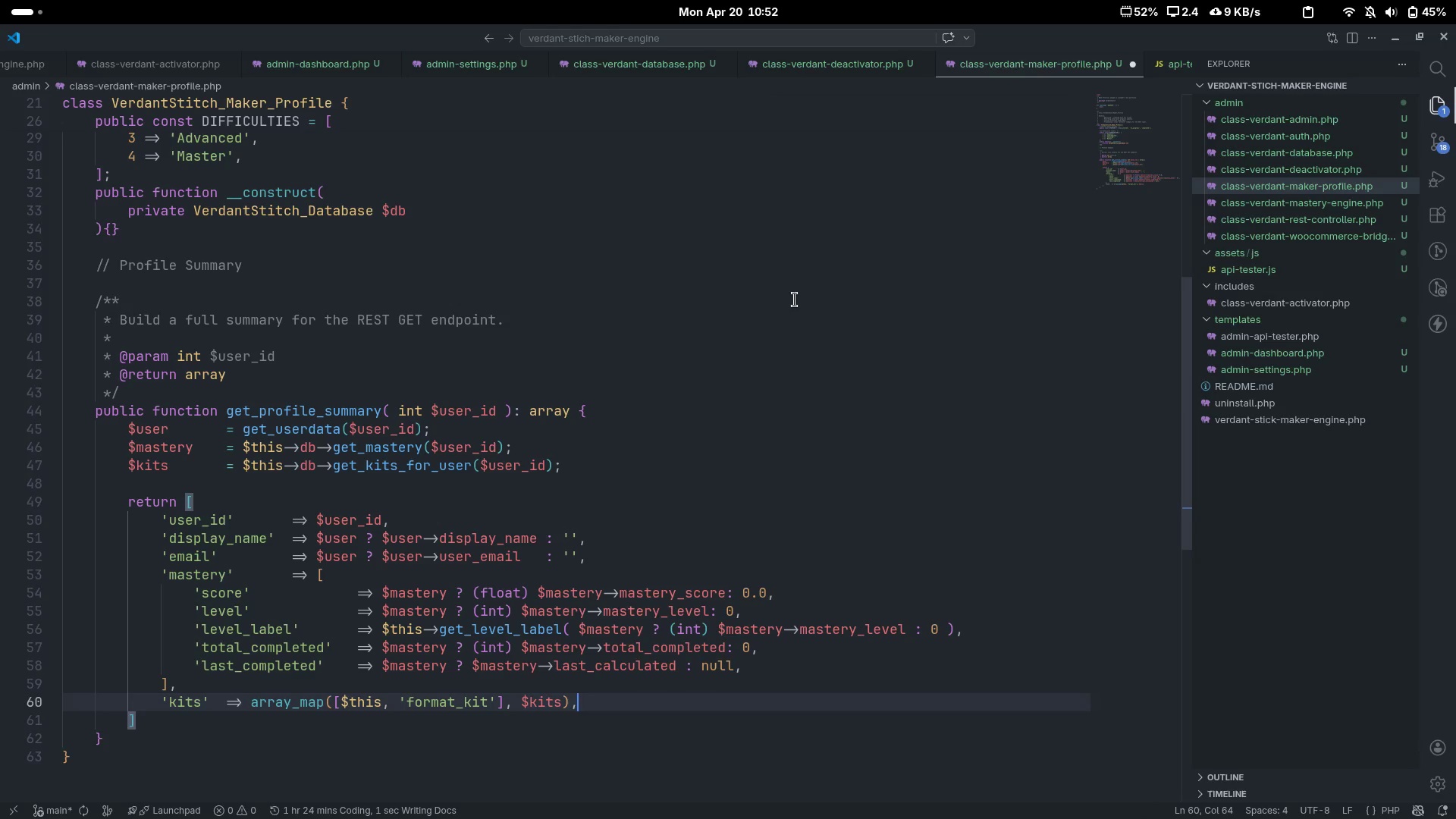 
key(ArrowDown)
 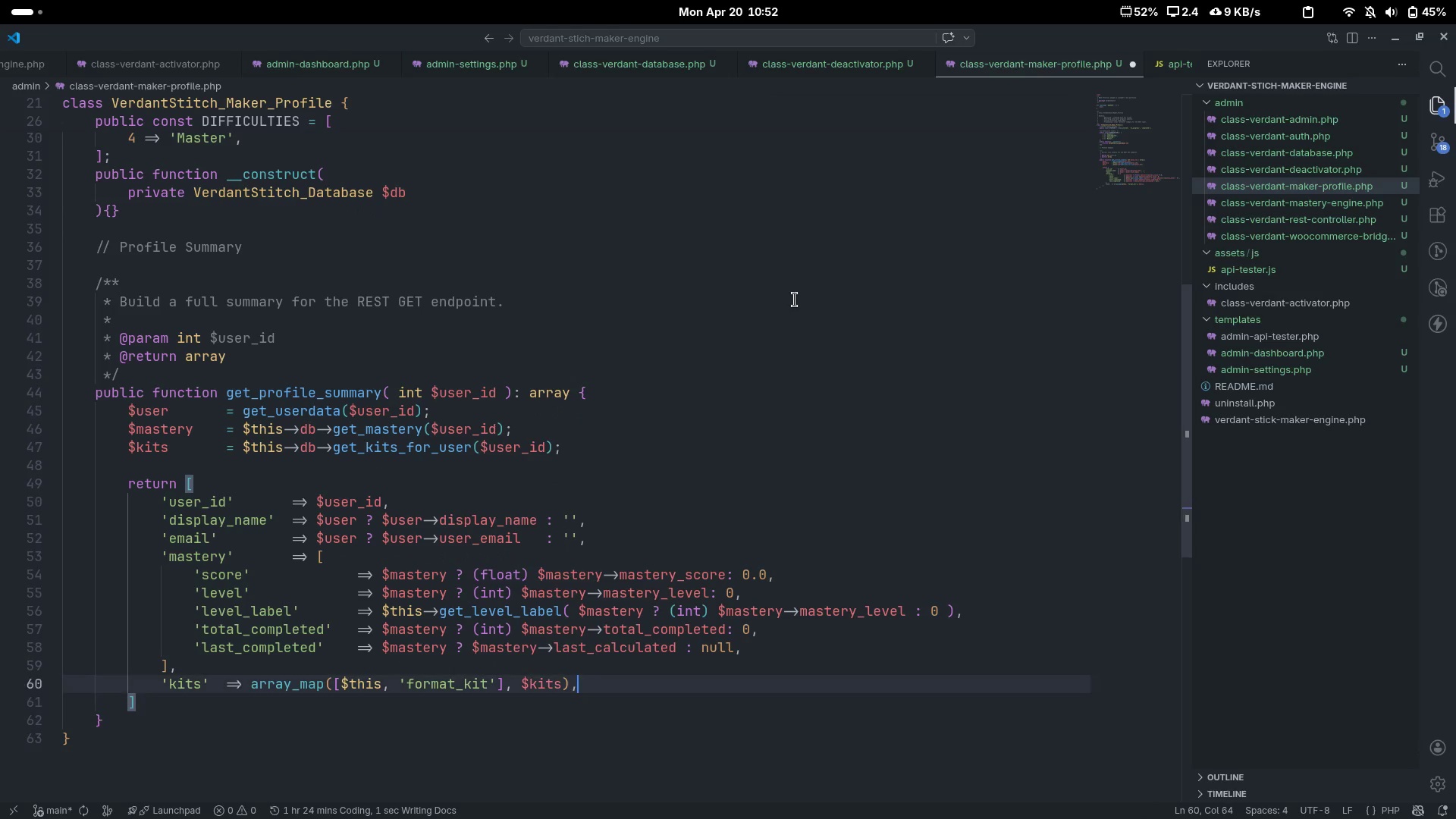 
key(ArrowUp)
 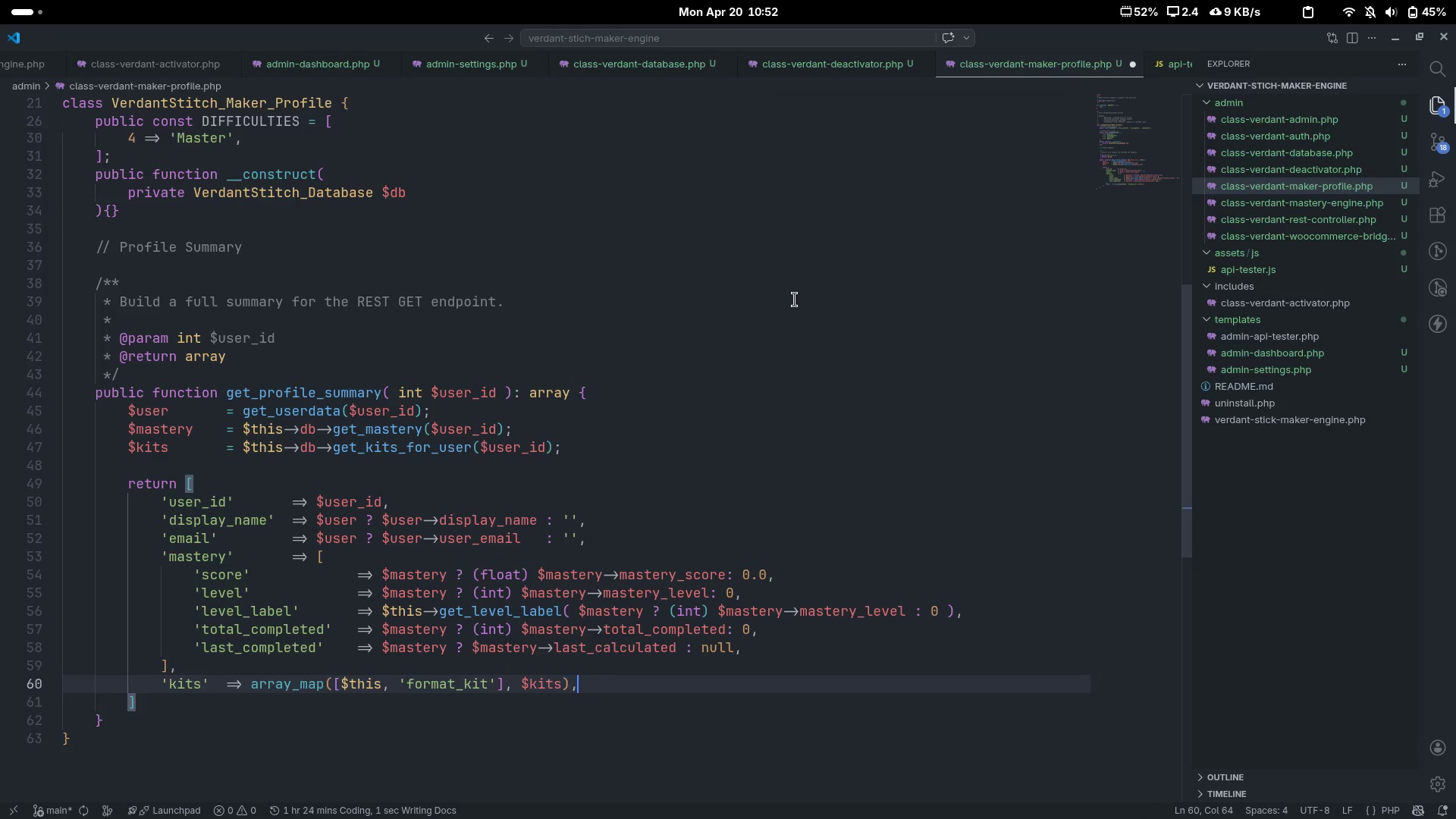 
key(ArrowDown)
 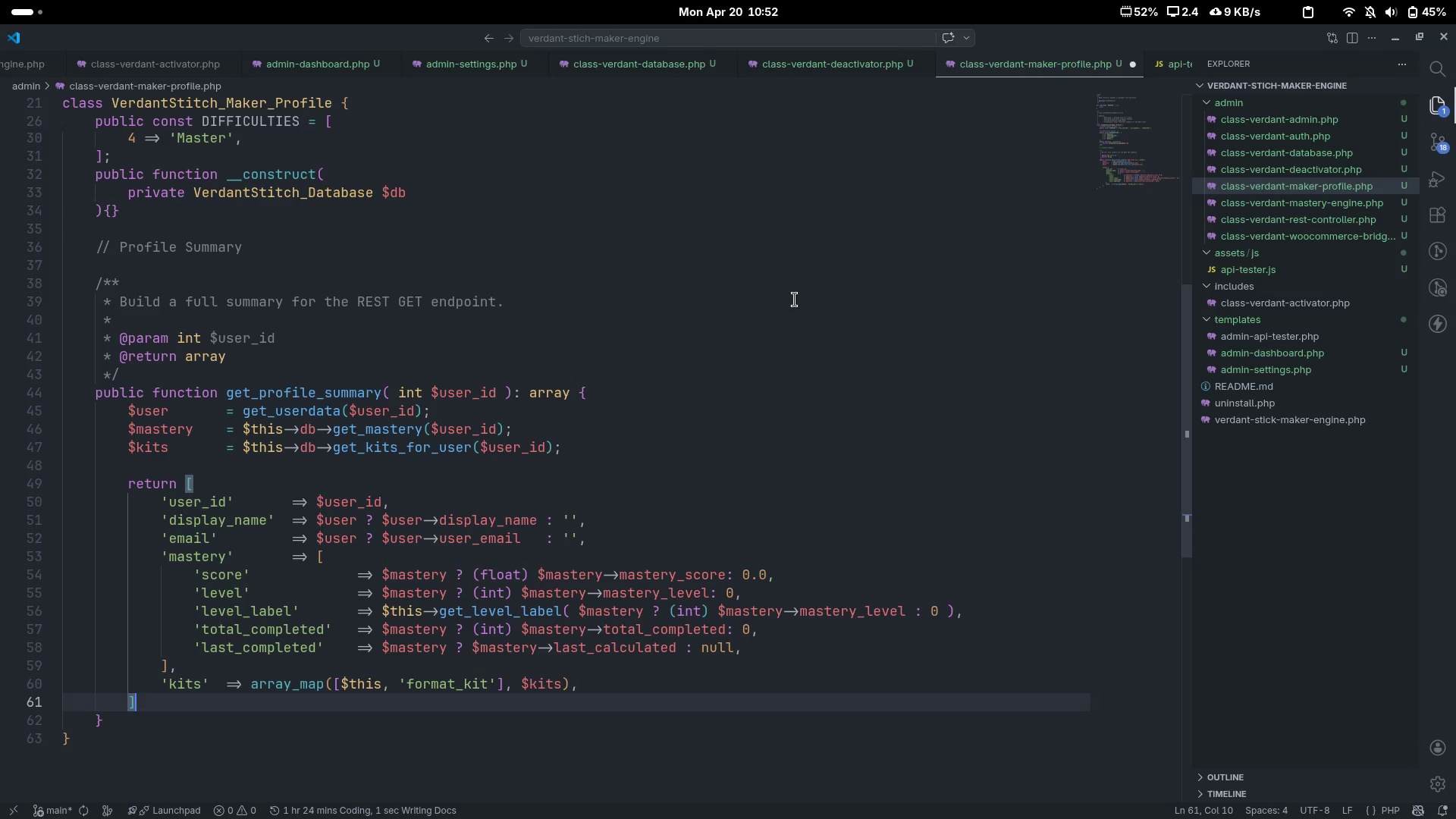 
key(Semicolon)
 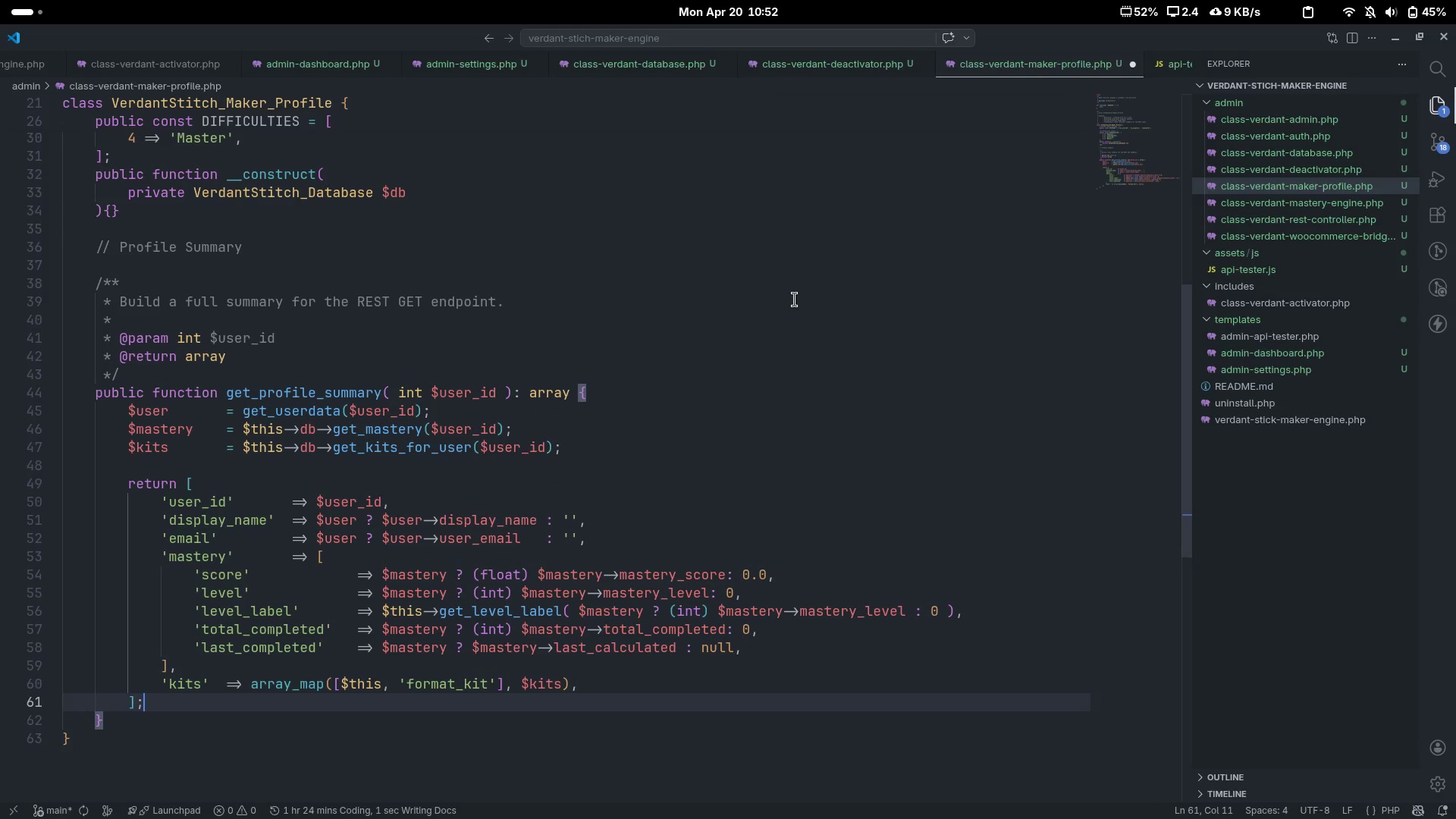 
key(ArrowDown)
 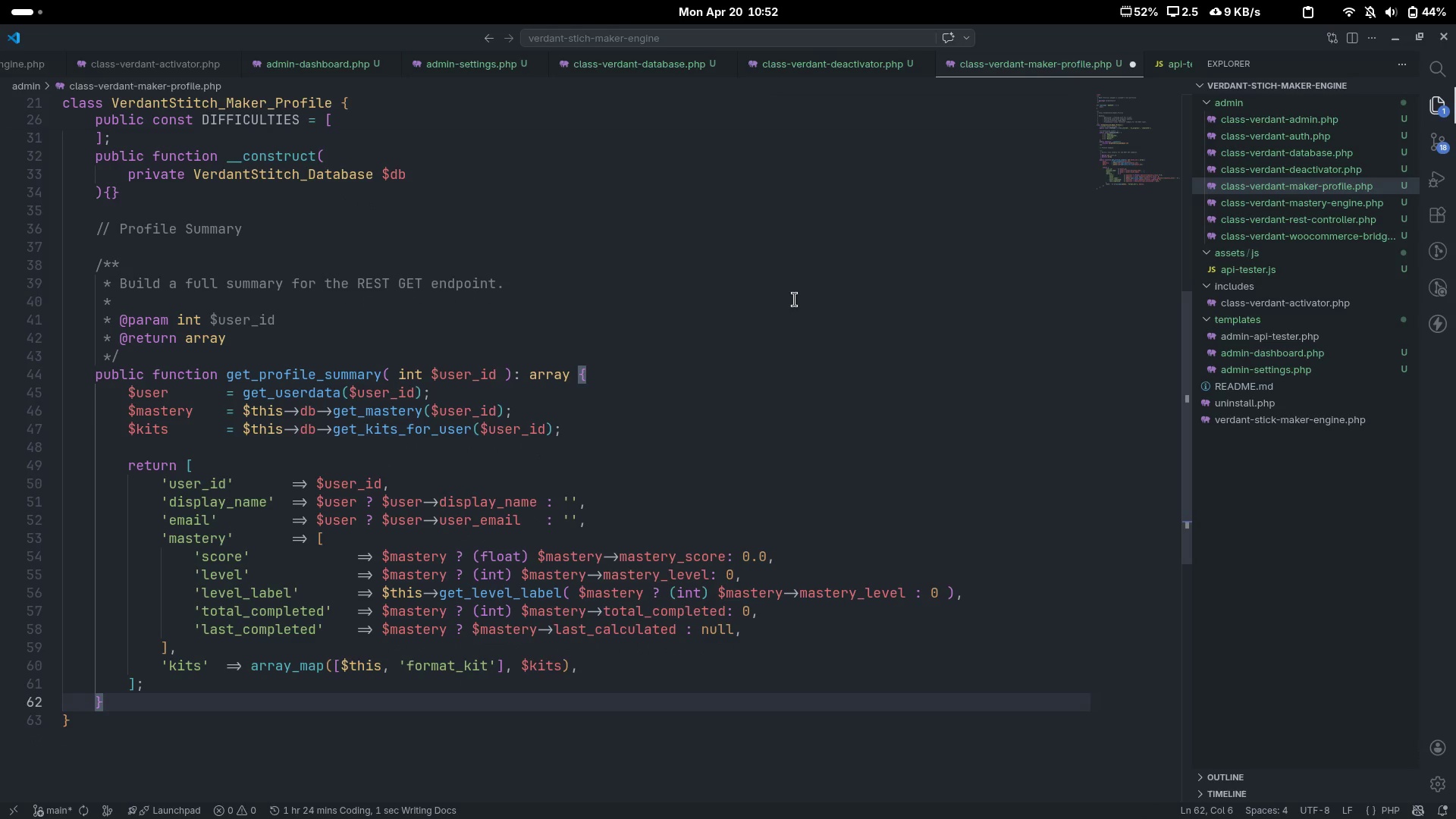 
key(Enter)
 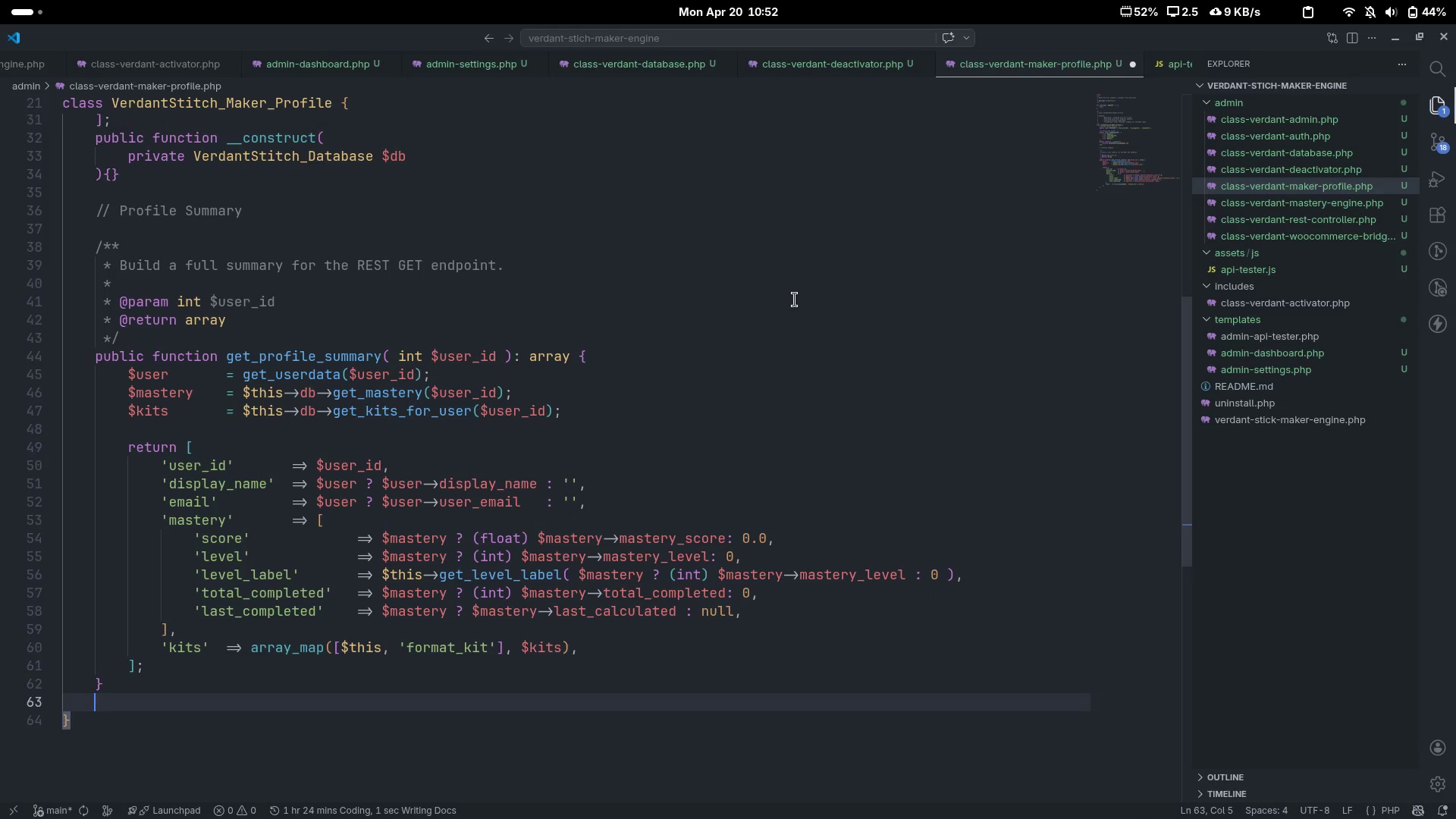 
key(Control+ControlLeft)
 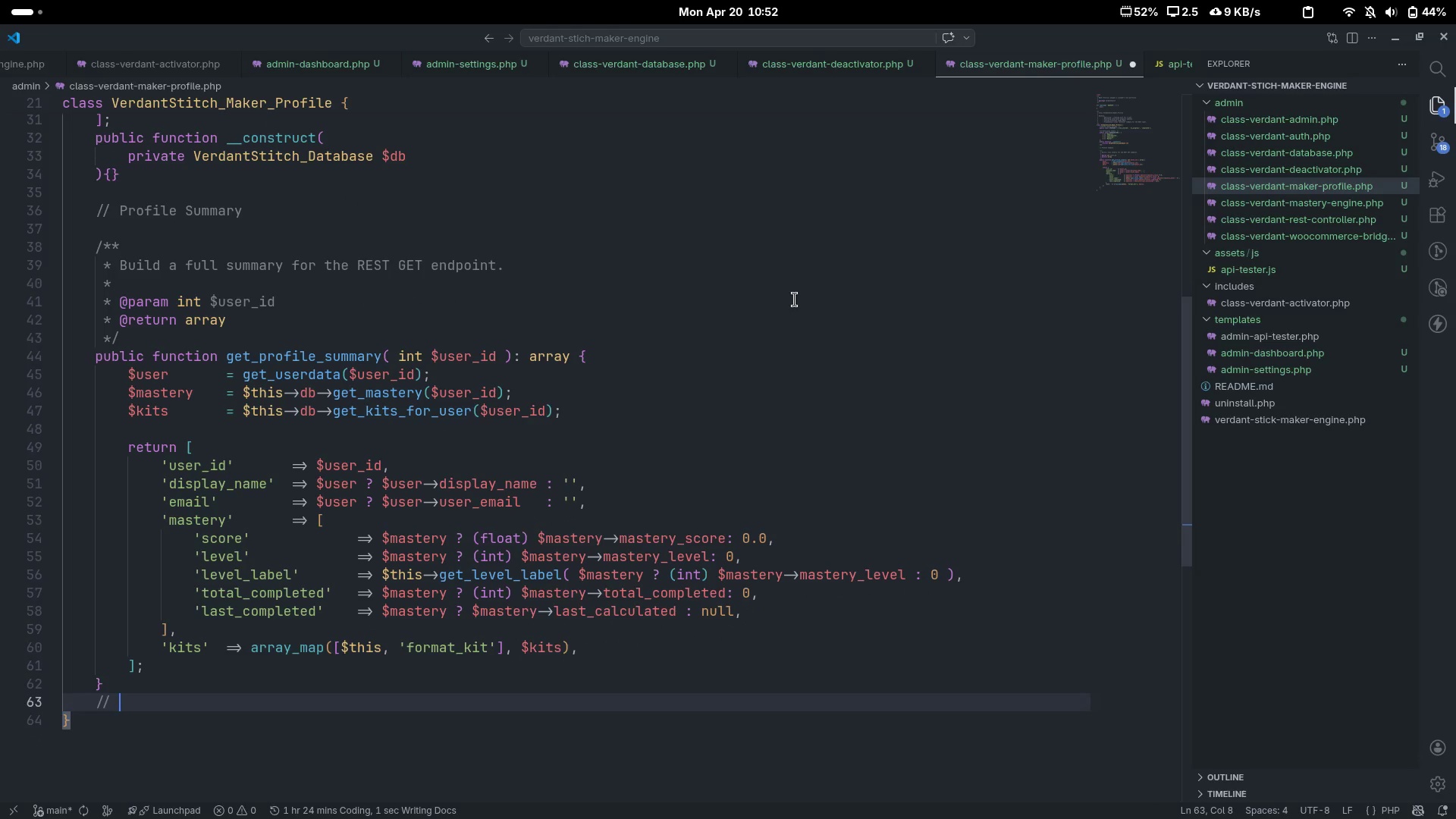 
key(Control+Slash)
 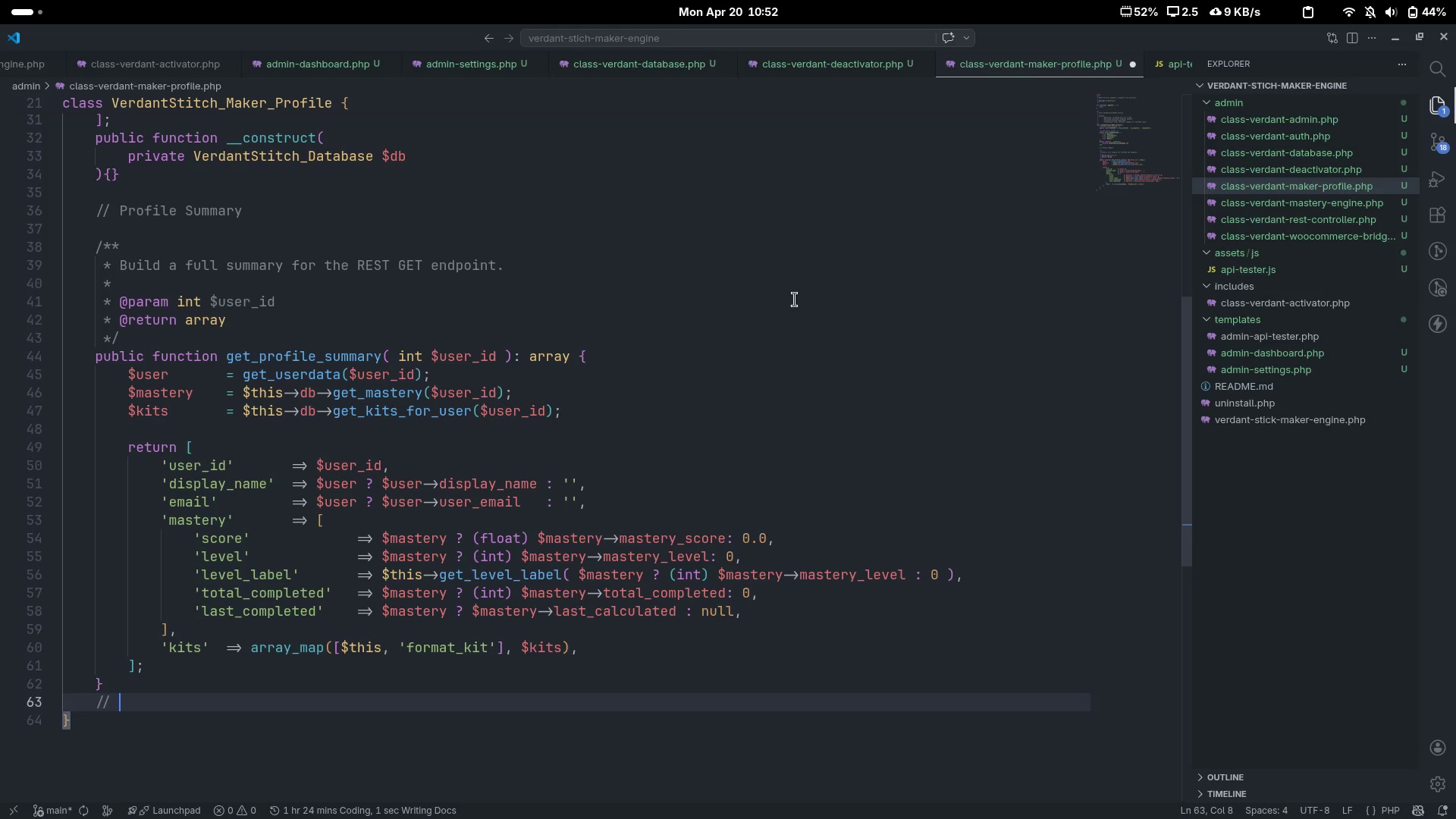 
type(L)
key(Backspace)
type(Kit Management)
 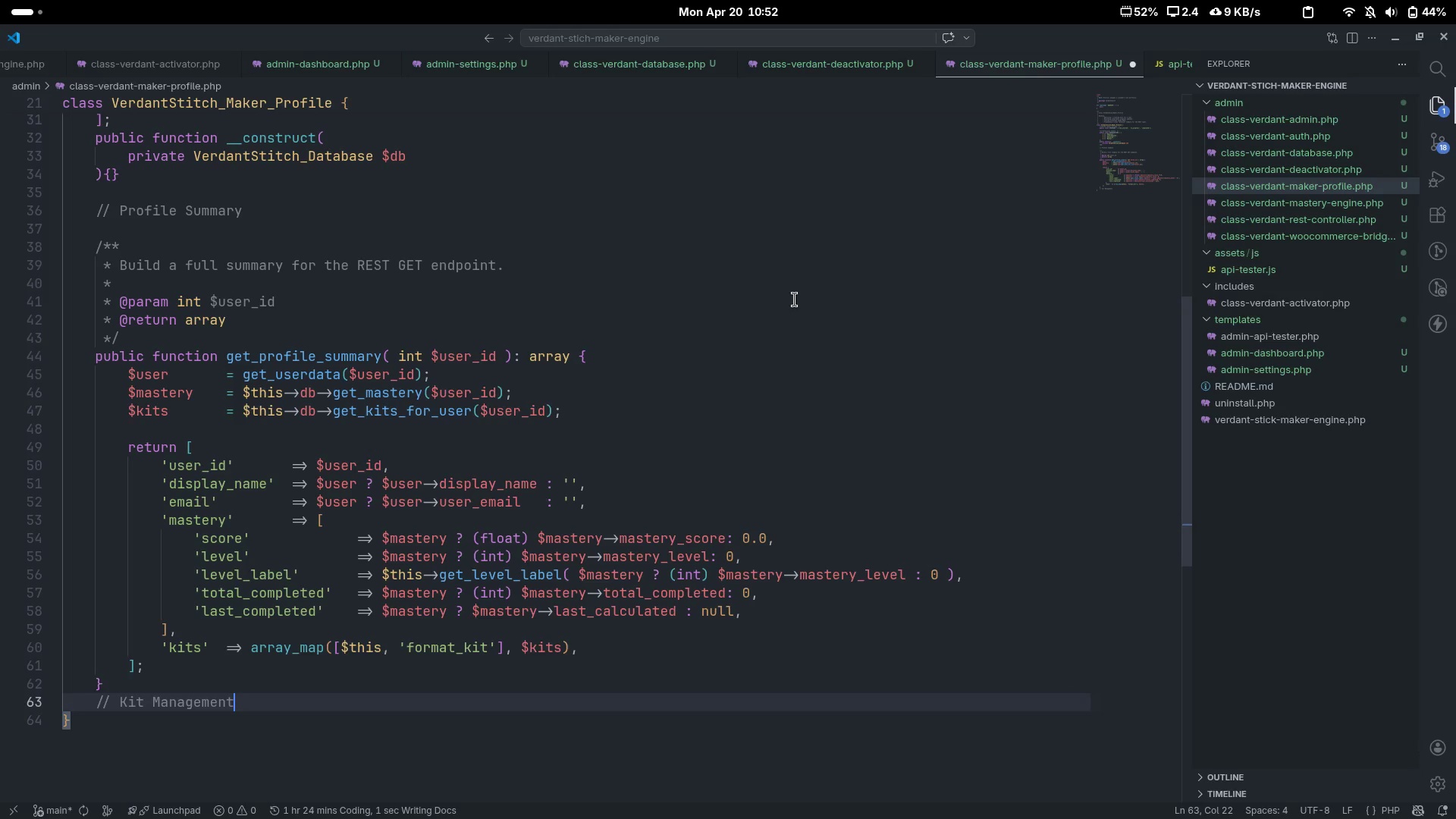 
key(Enter)
 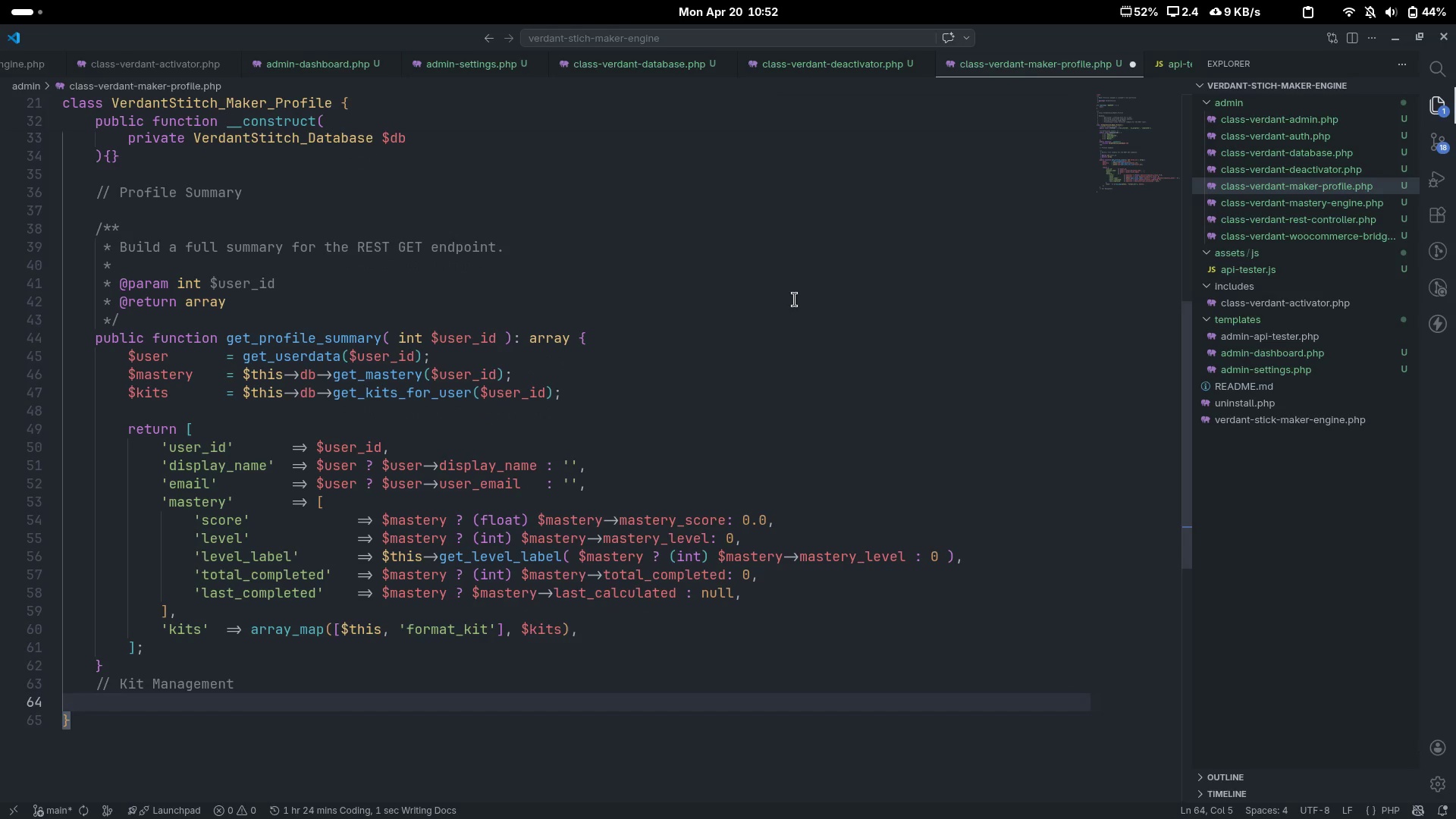 
type(/**)
 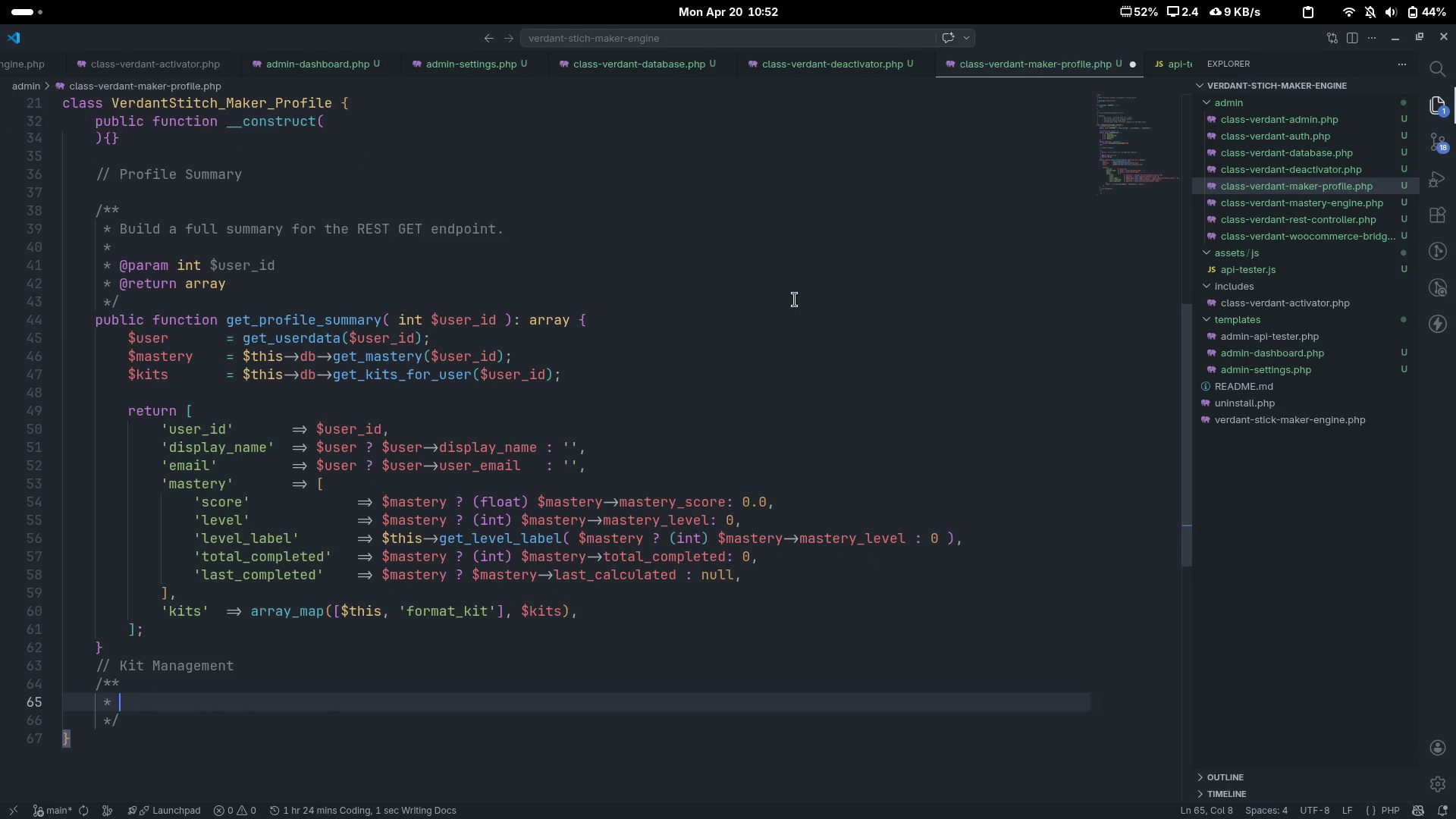 
 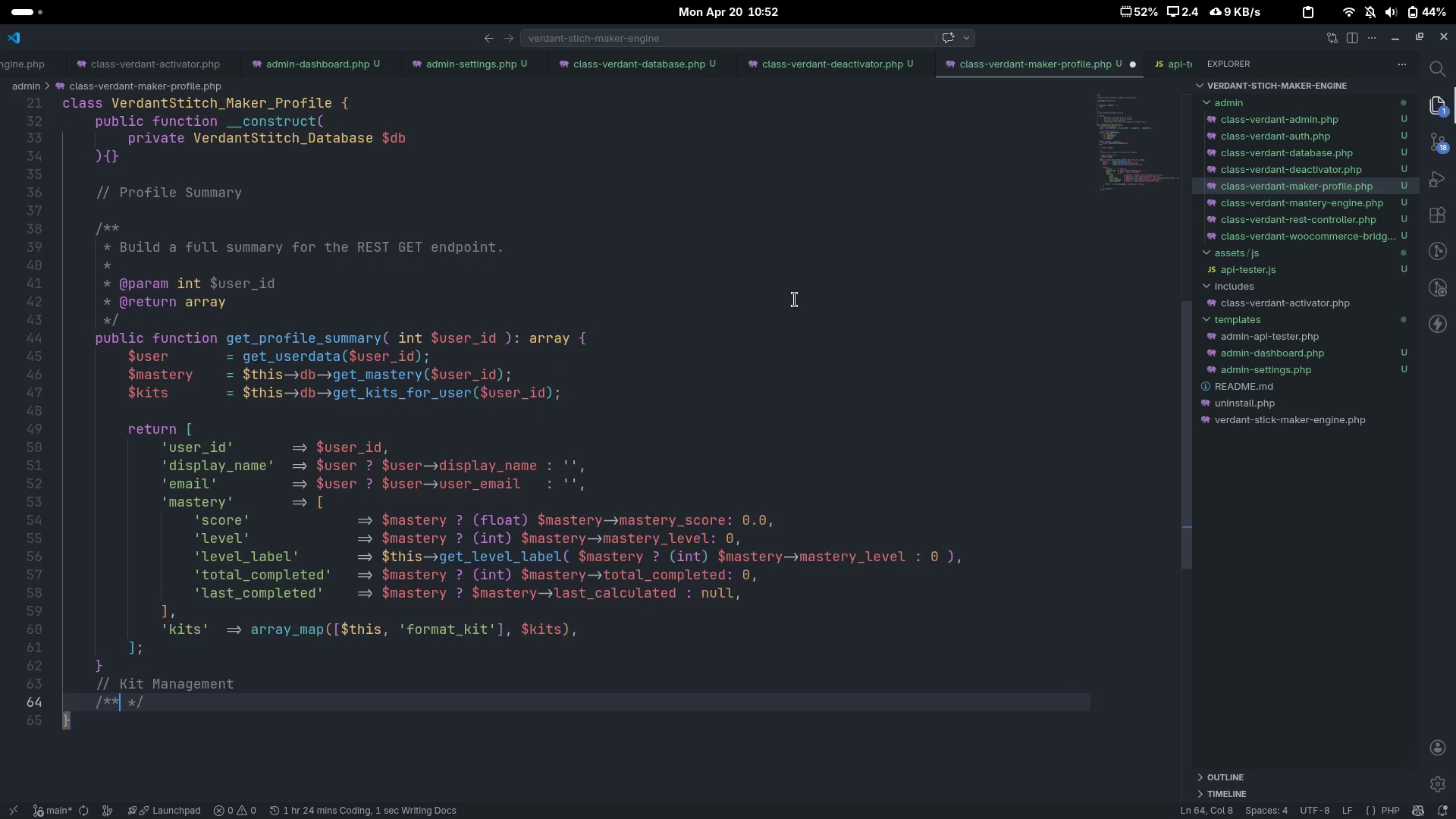 
key(Enter)
 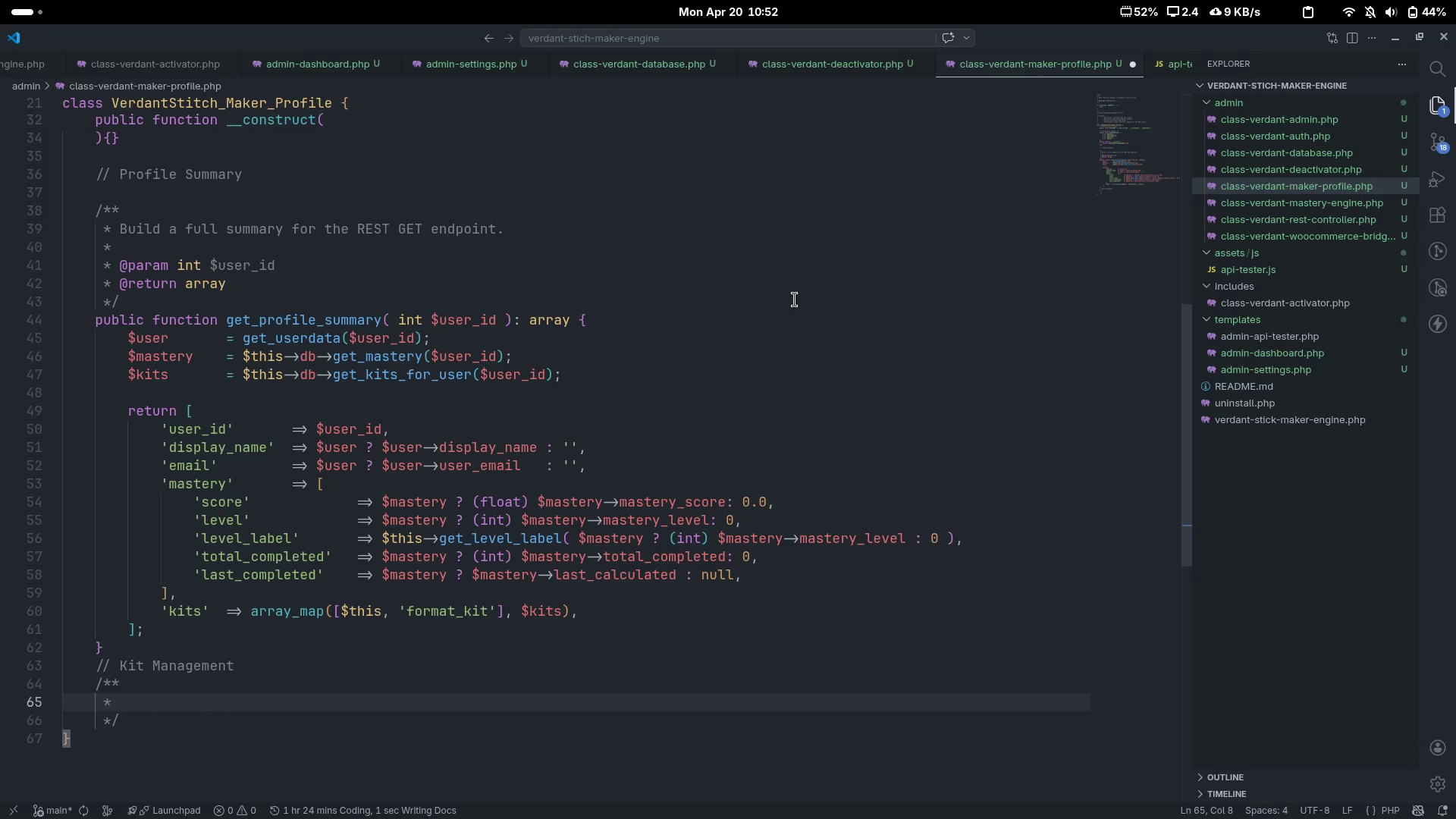 
type(Get or create a kit o)
key(Backspace)
type(row fro a user.)
 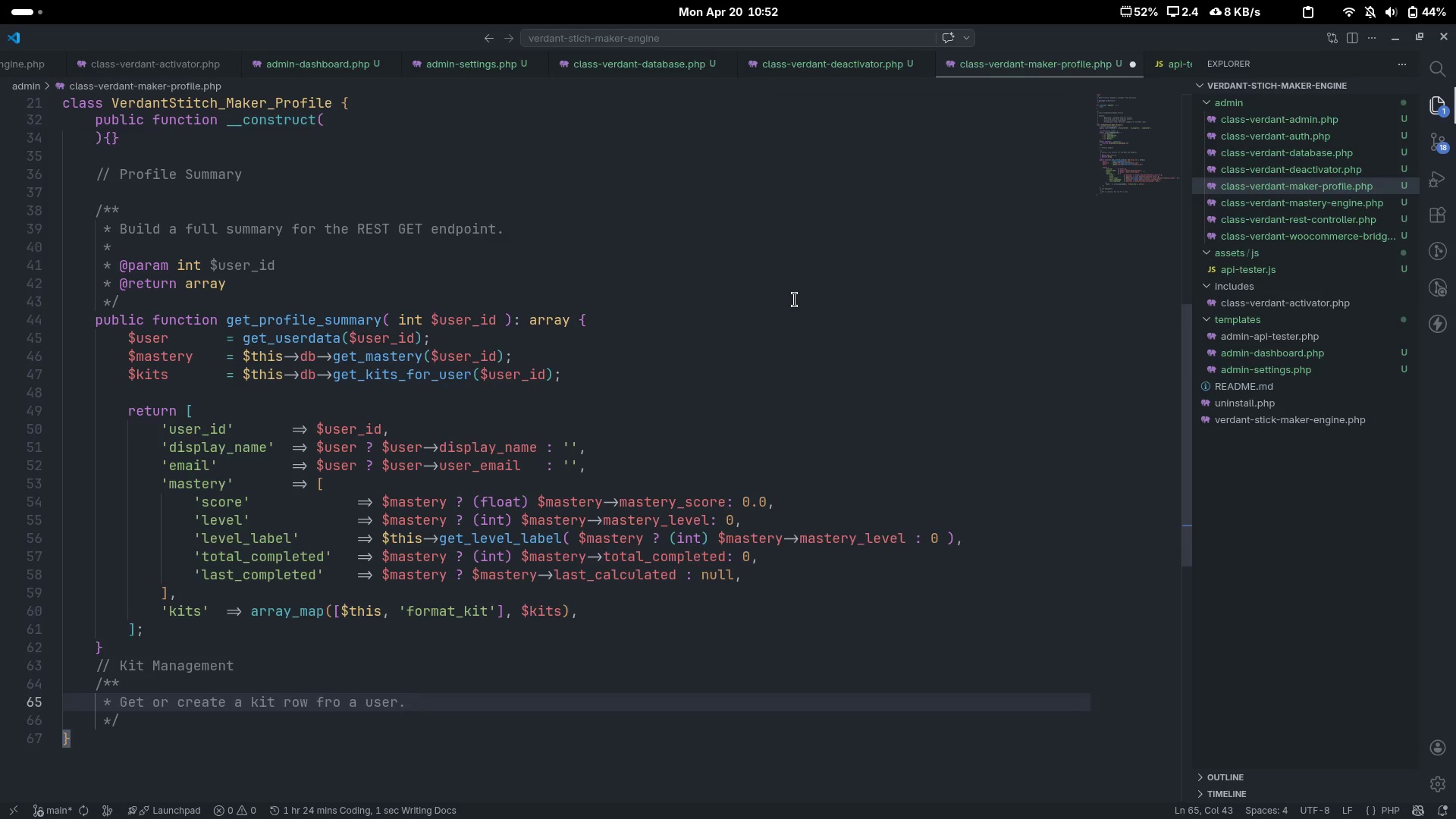 
key(Enter)
 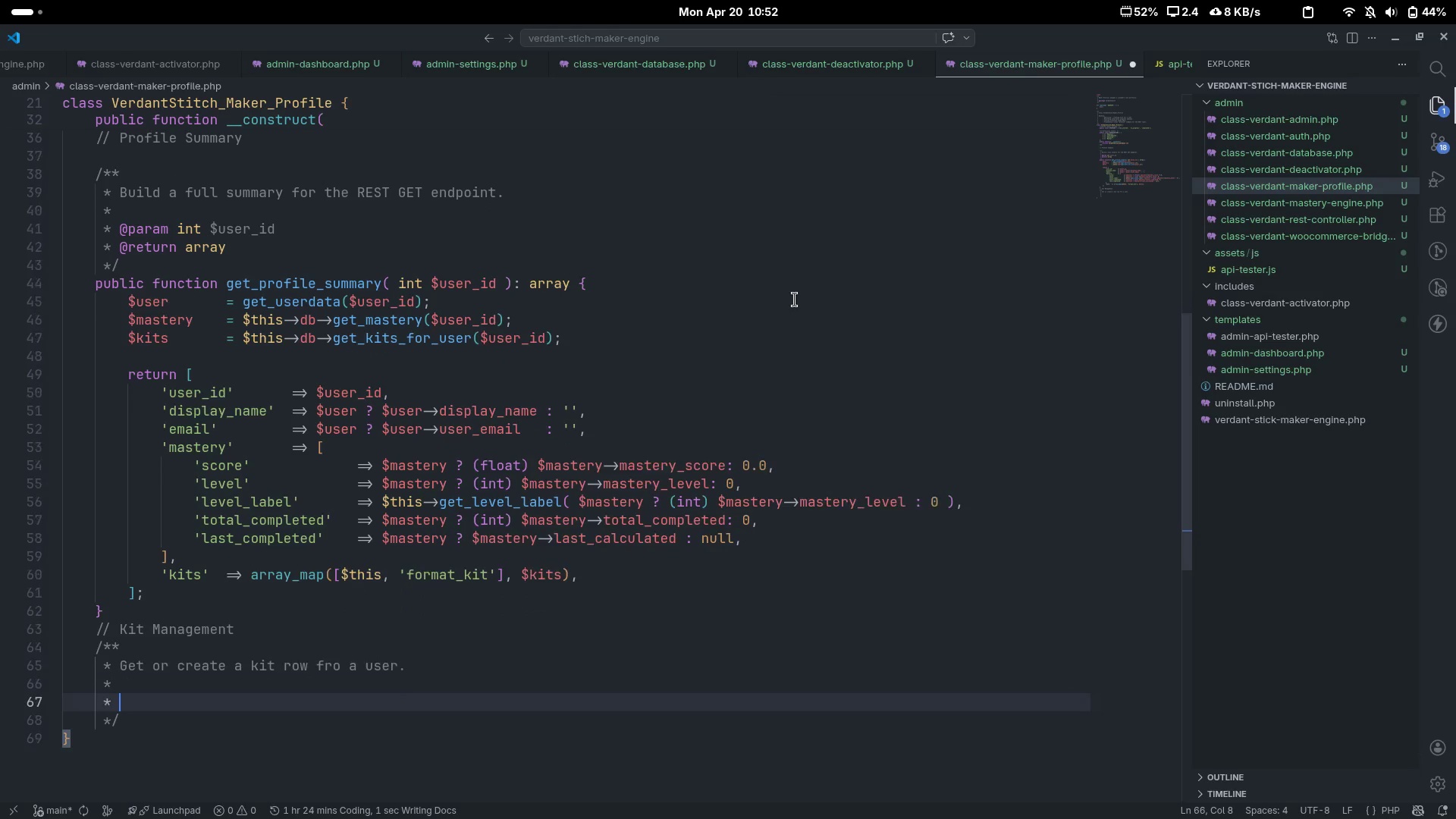 
key(Enter)
 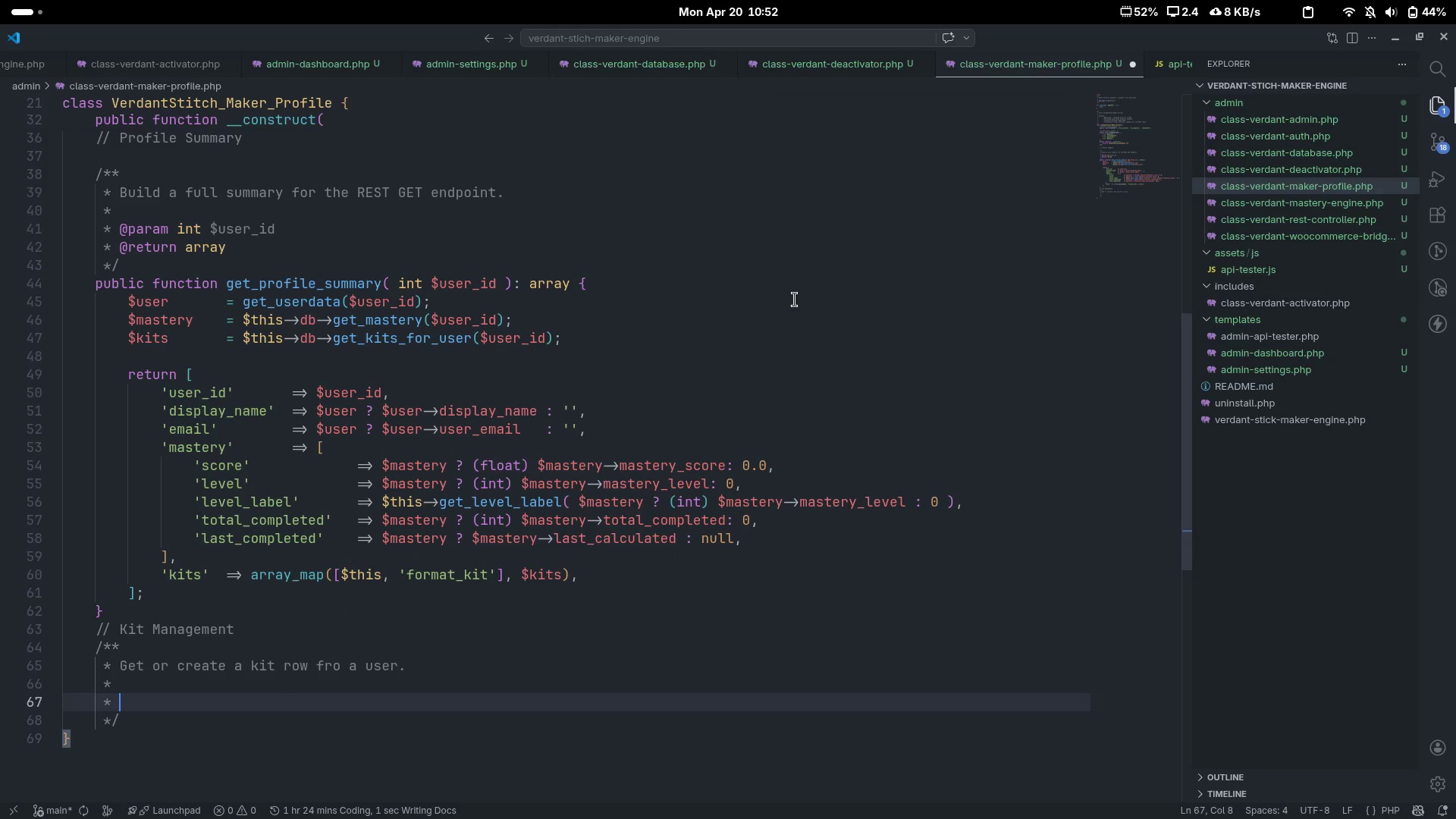 
type(#\@)
key(Backspace)
key(Backspace)
key(Backspace)
type(@param int )
key(Tab)
type($int)
 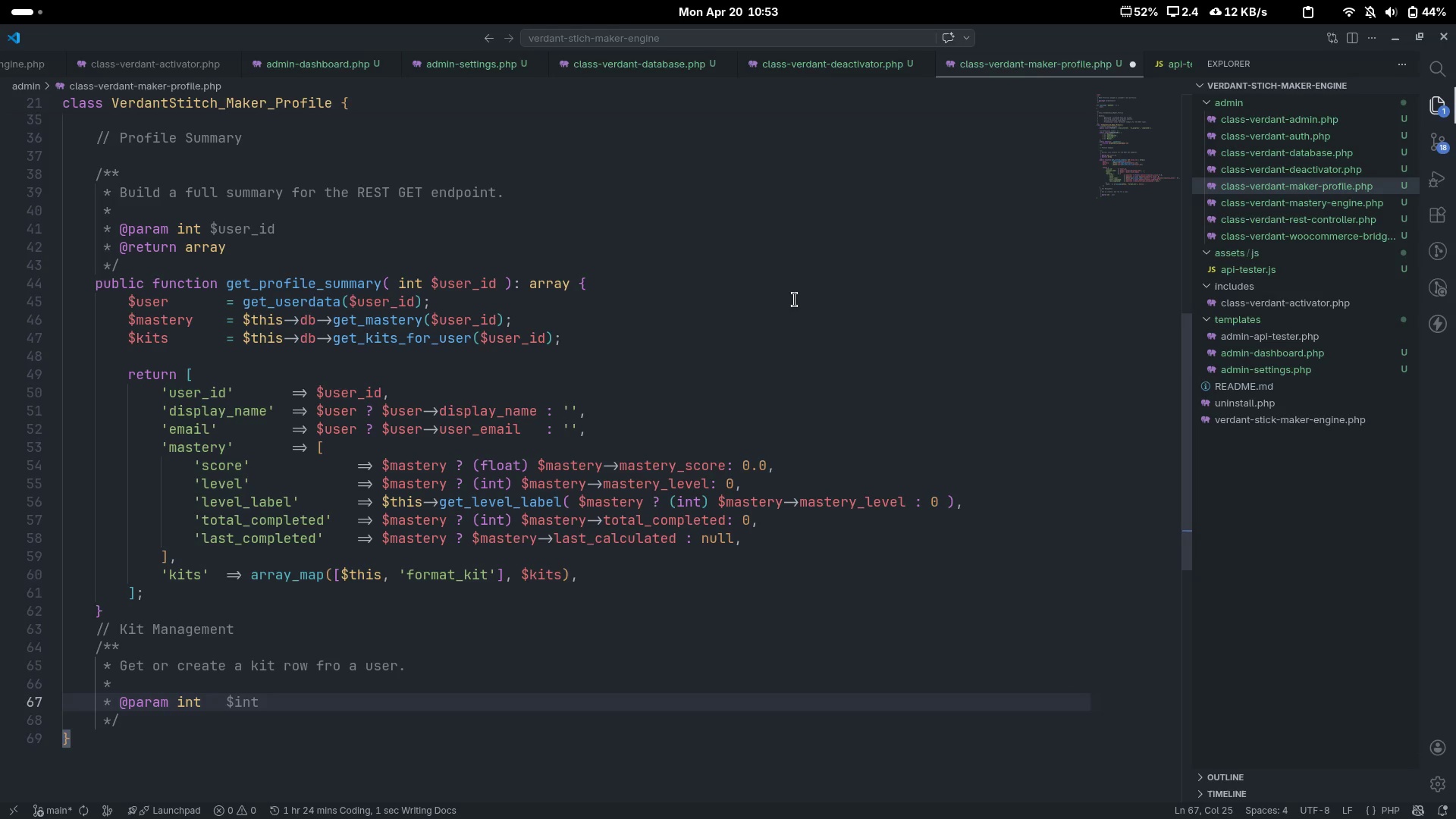 
key(Control+ControlLeft)
 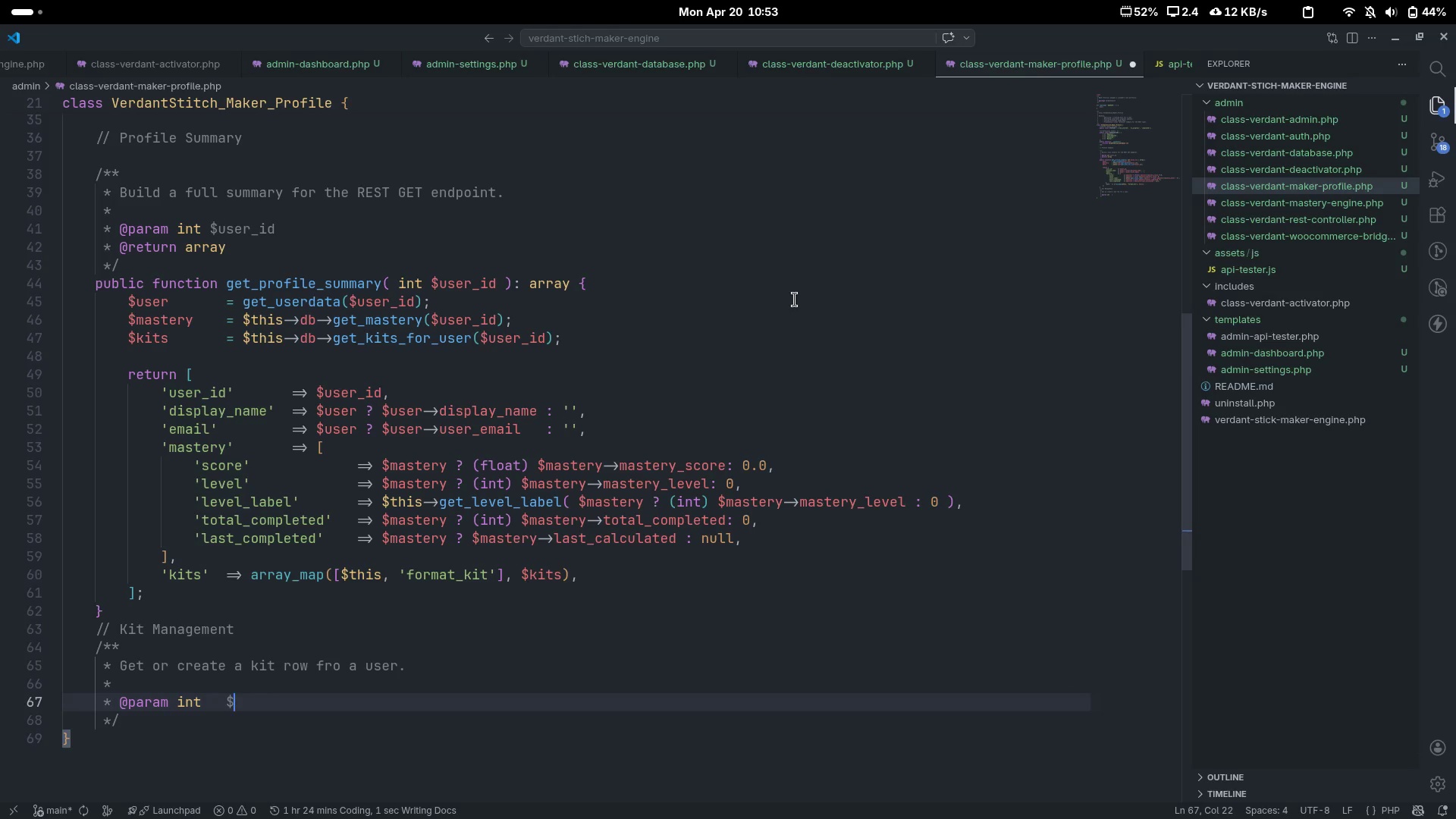 
key(Control+Backspace)
 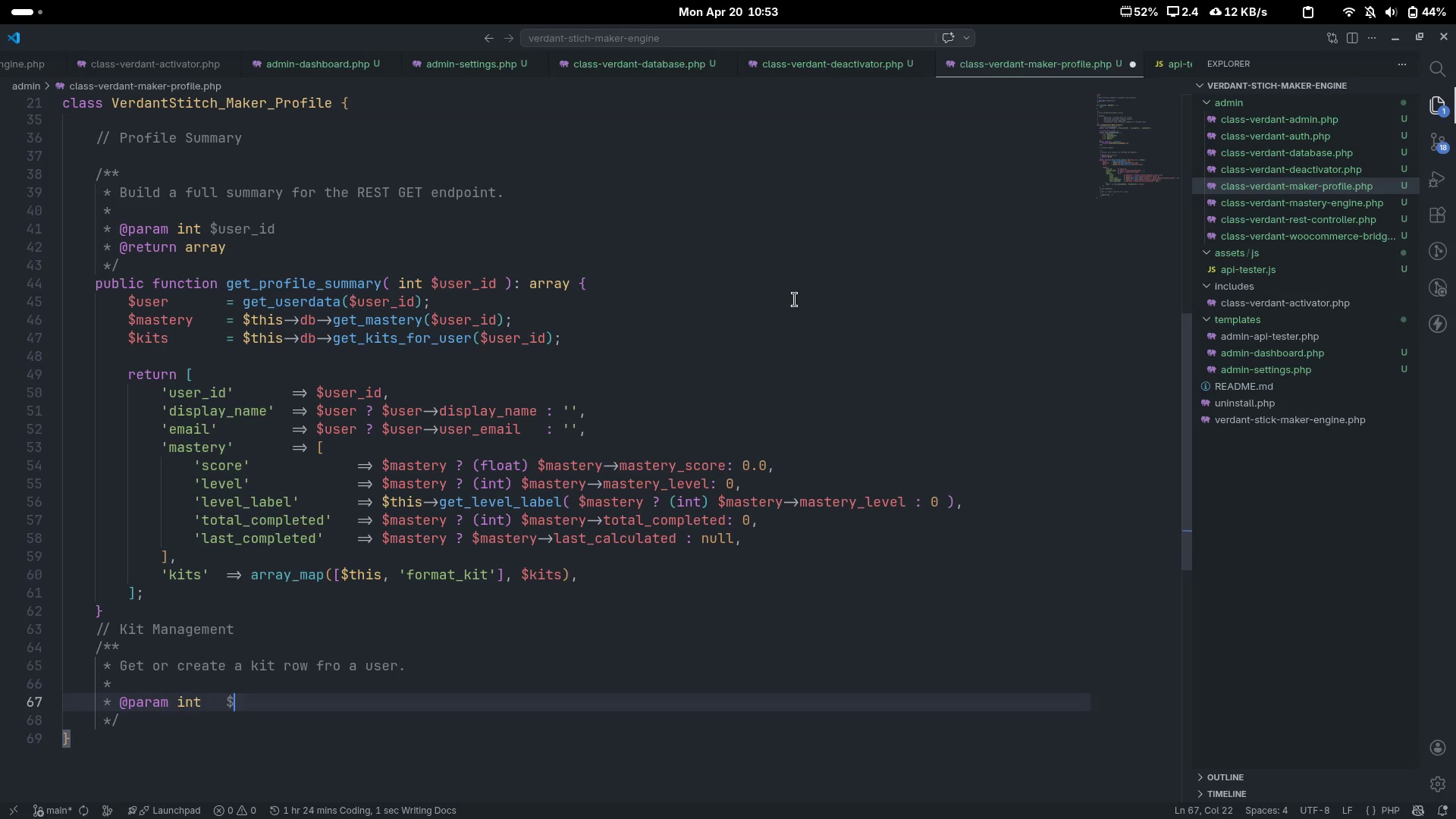 
type(usr)
key(Backspace)
type(er_id)
 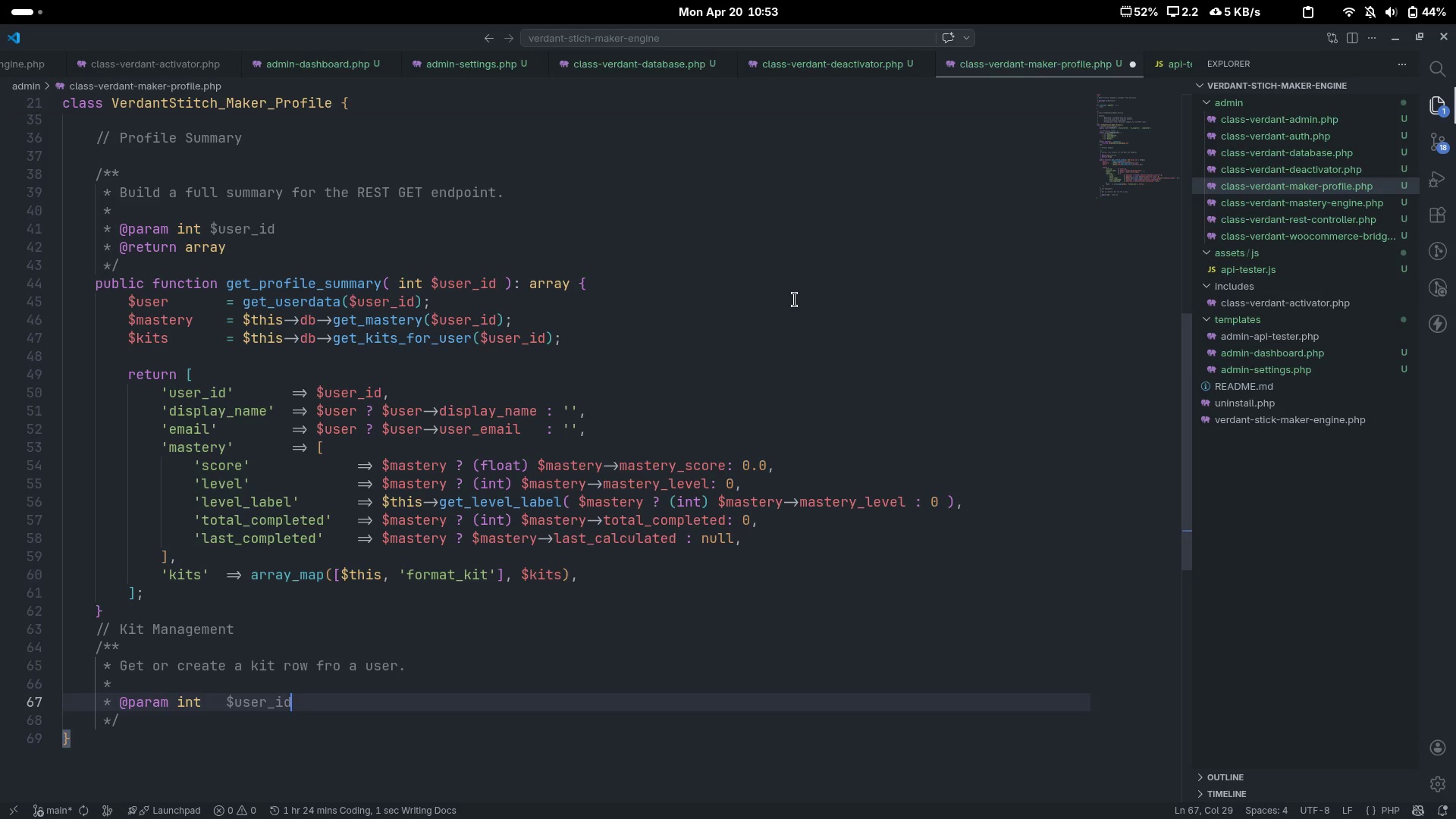 
key(Enter)
 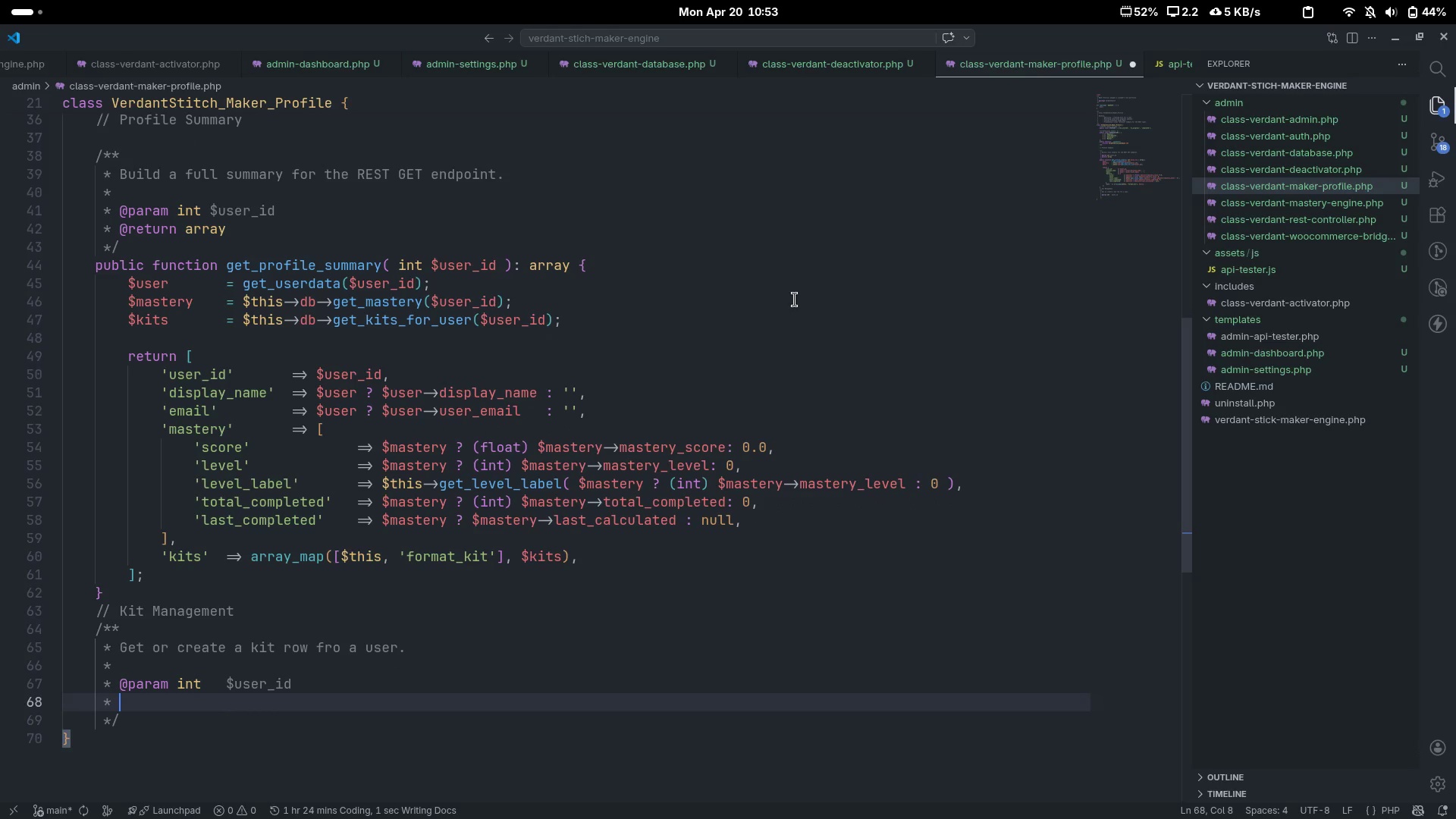 
type(@param string)
 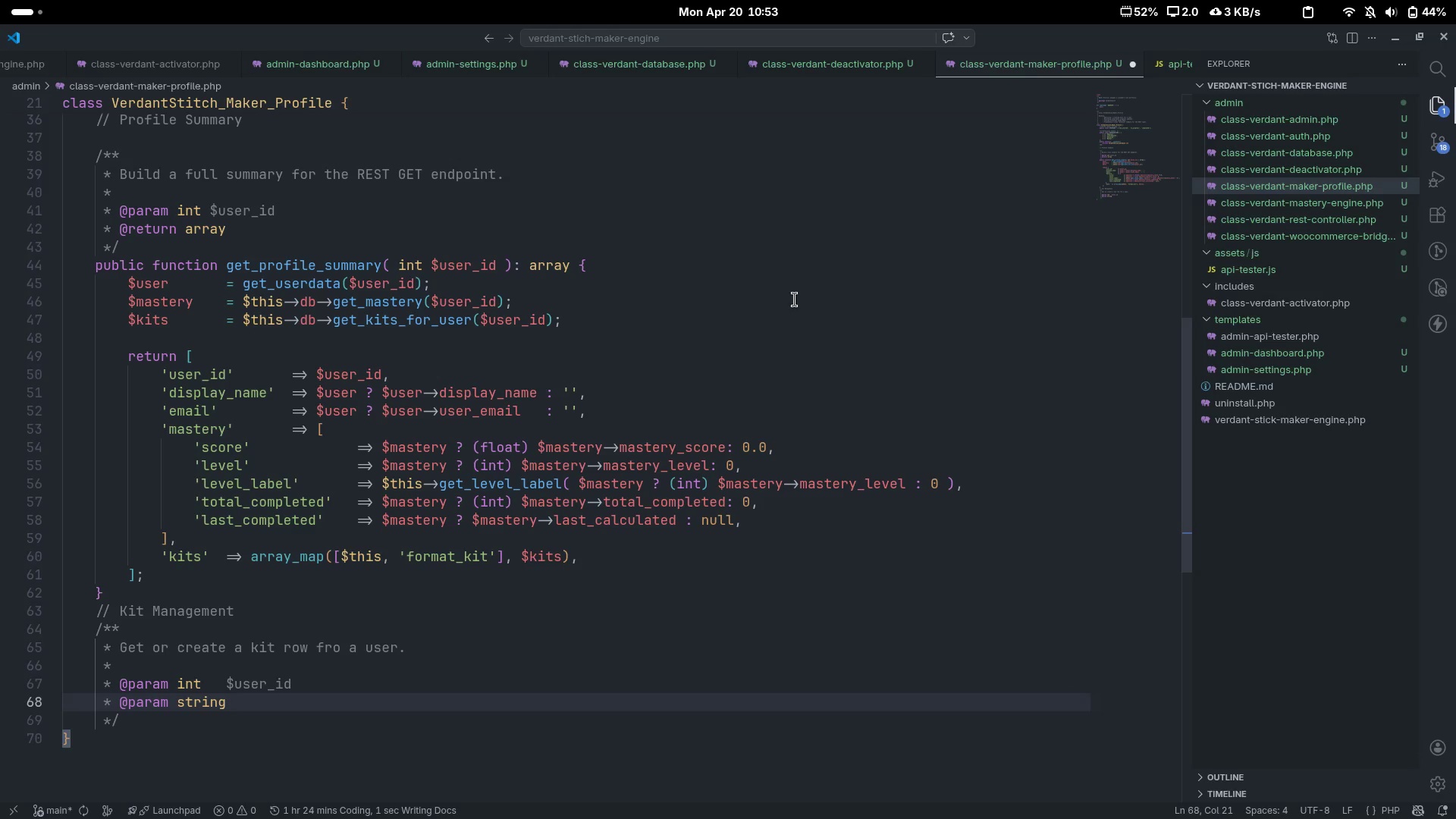 
key(ArrowUp)
 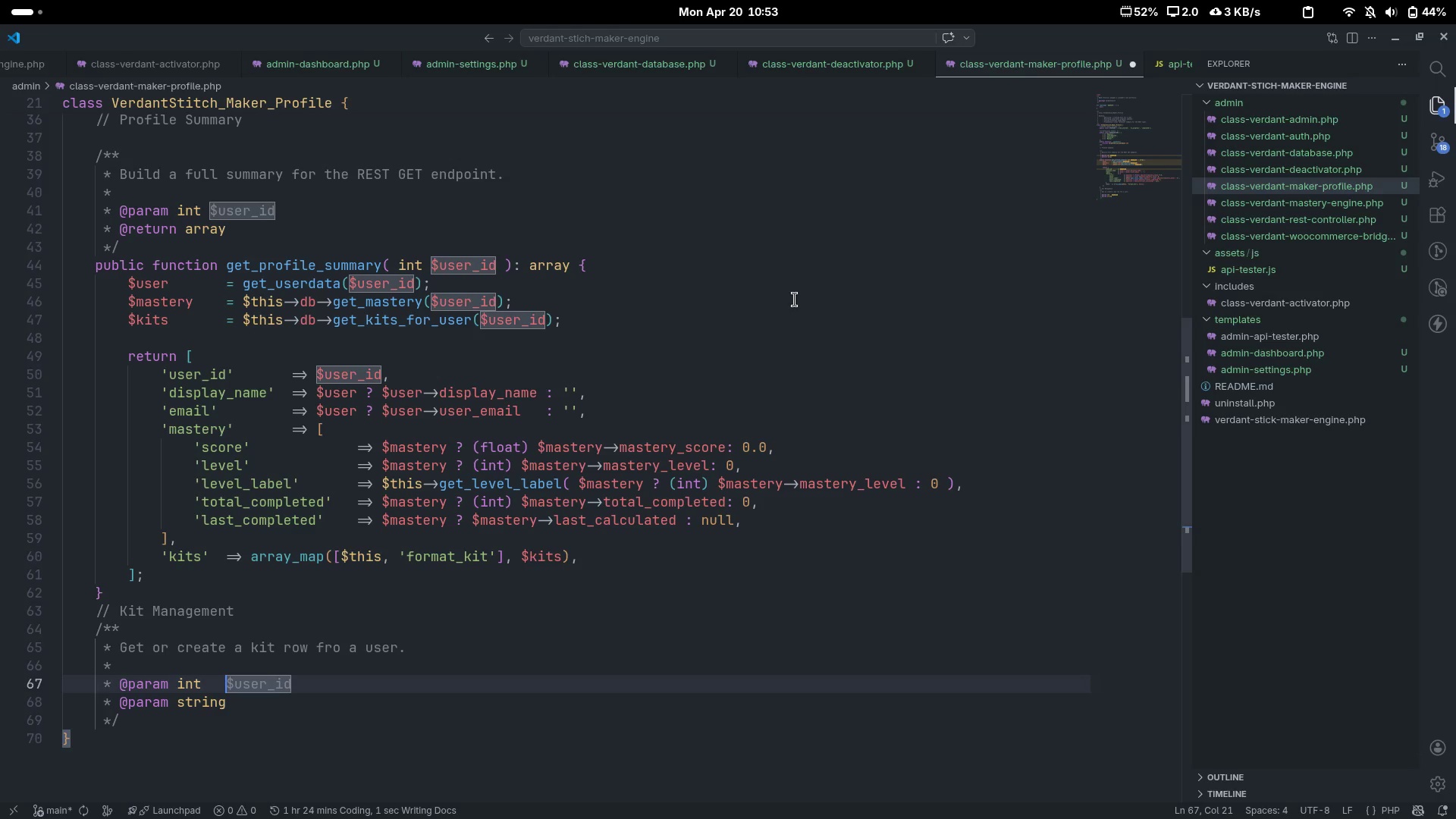 
key(Control+ControlLeft)
 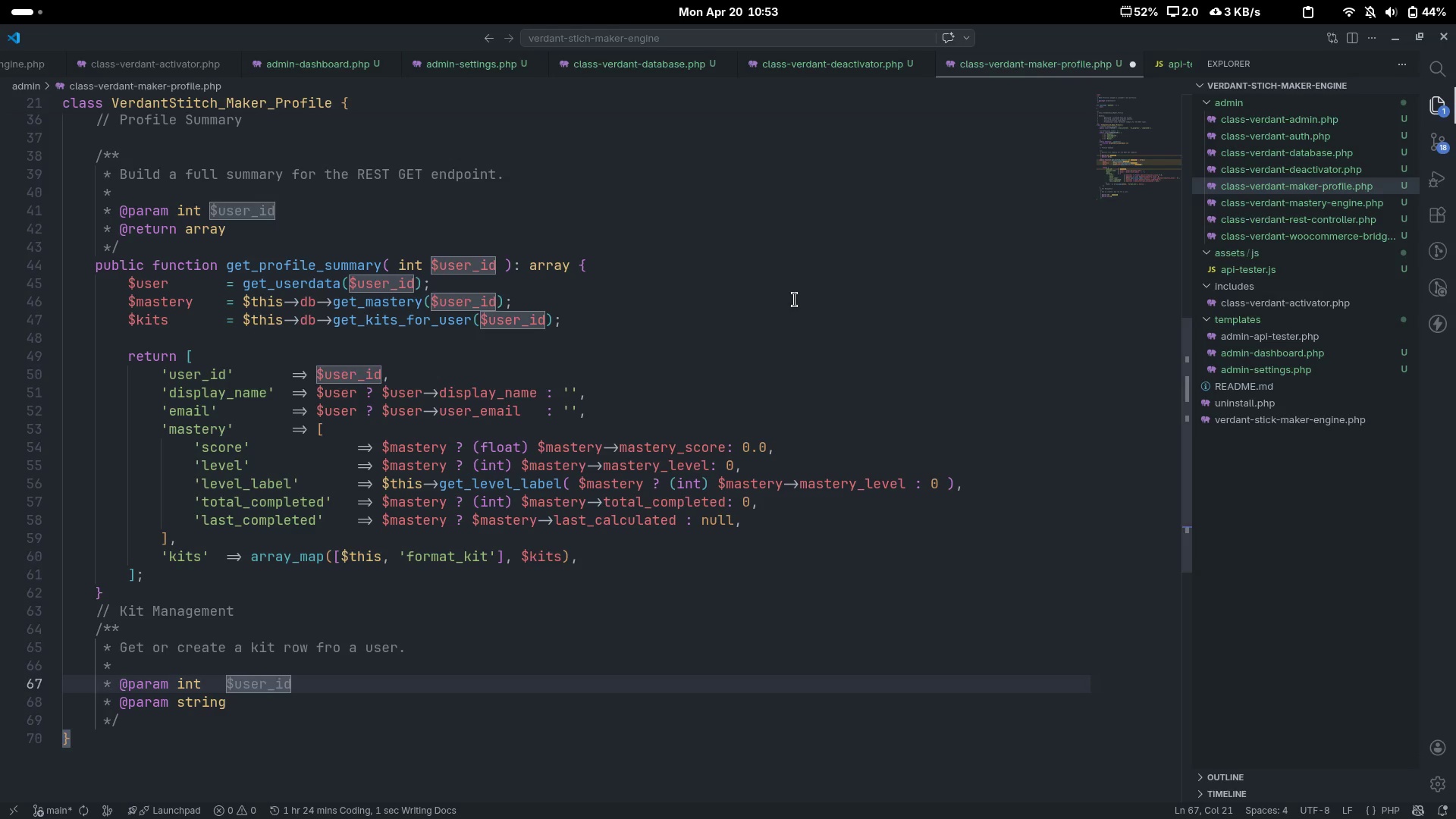 
key(Tab)
 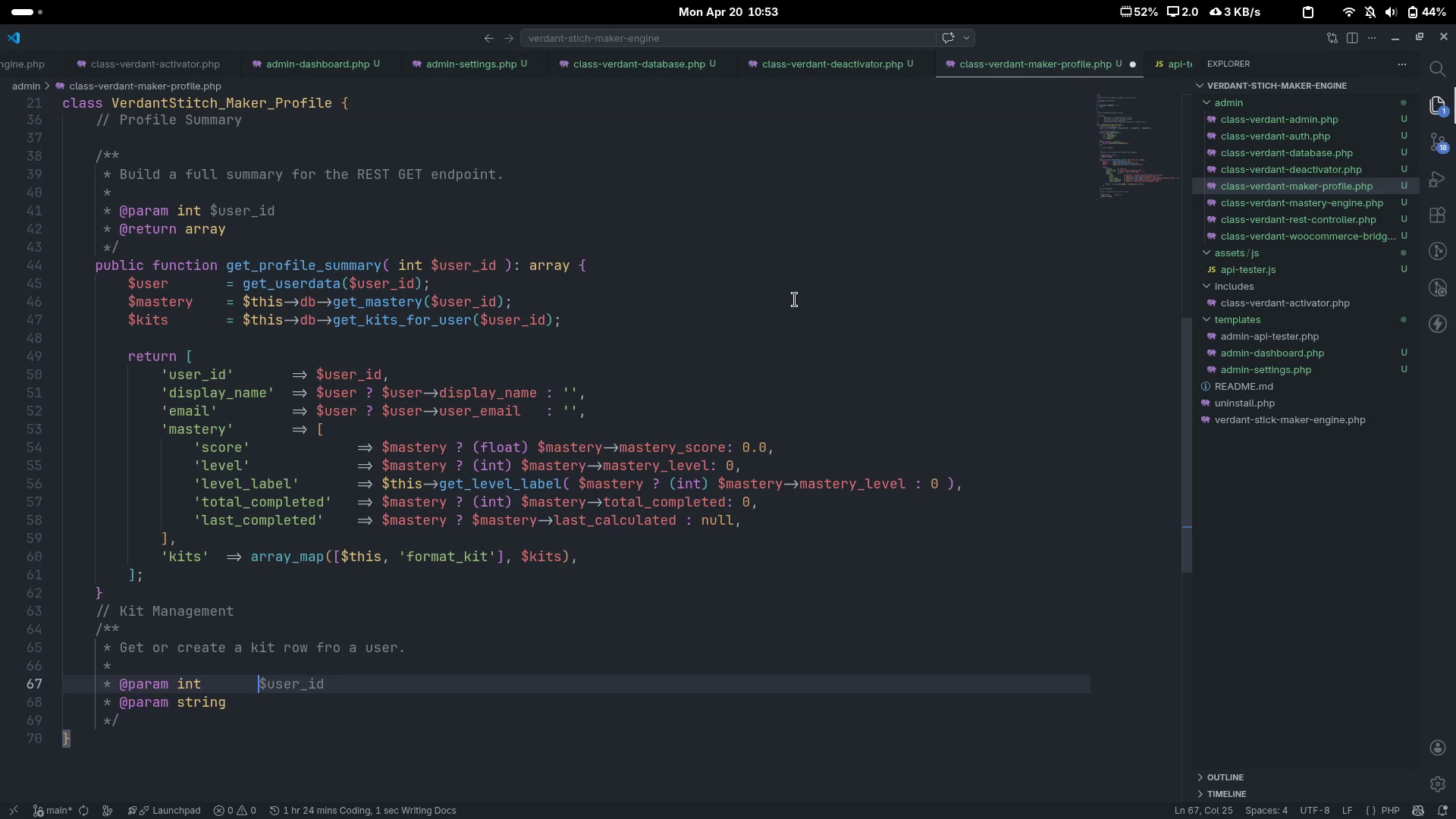 
key(ArrowDown)
 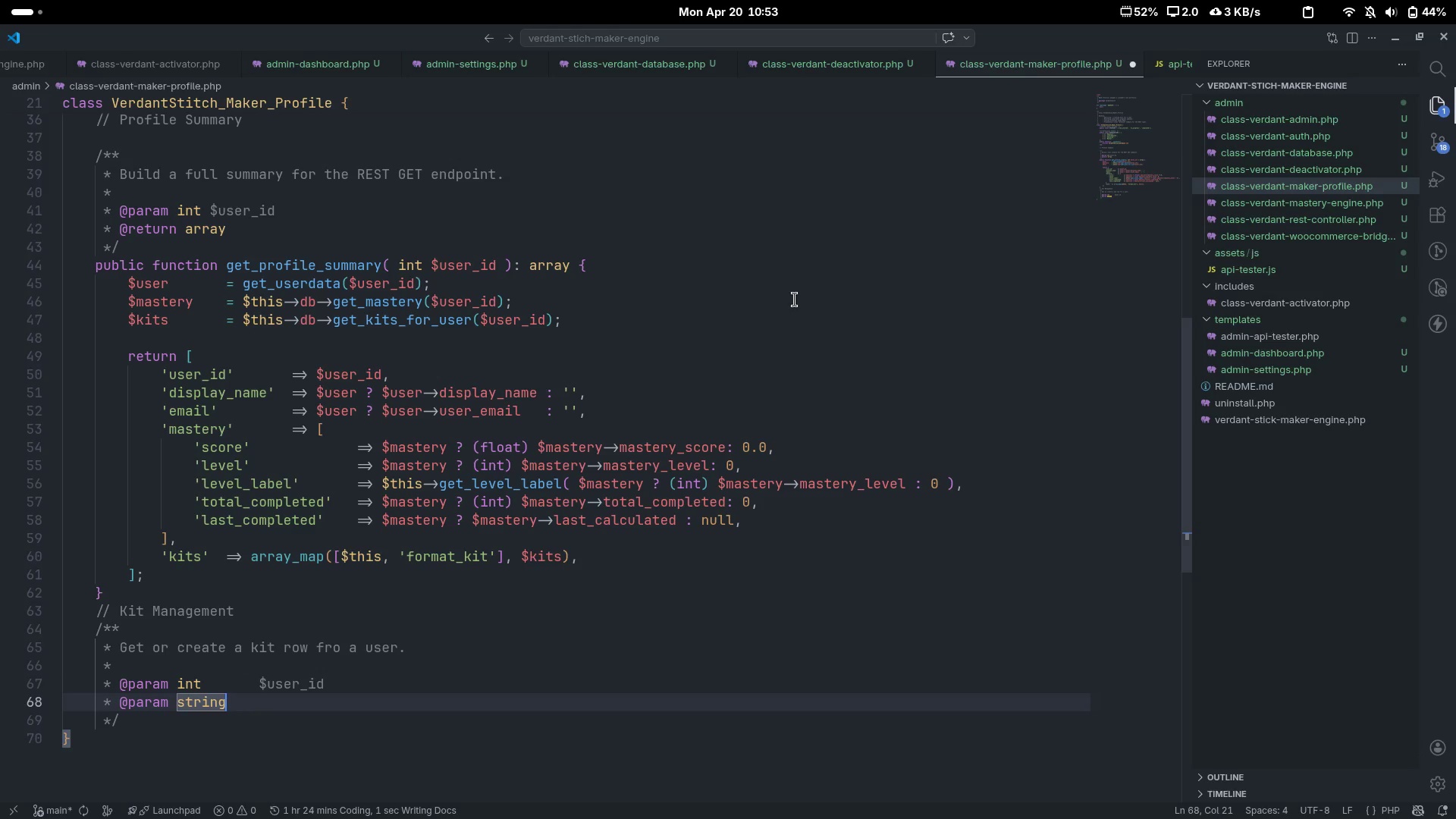 
key(Tab)
type($kit_d)
key(Backspace)
type(id)
key(Tab)
type(Unique product / subscription kit identifie)
 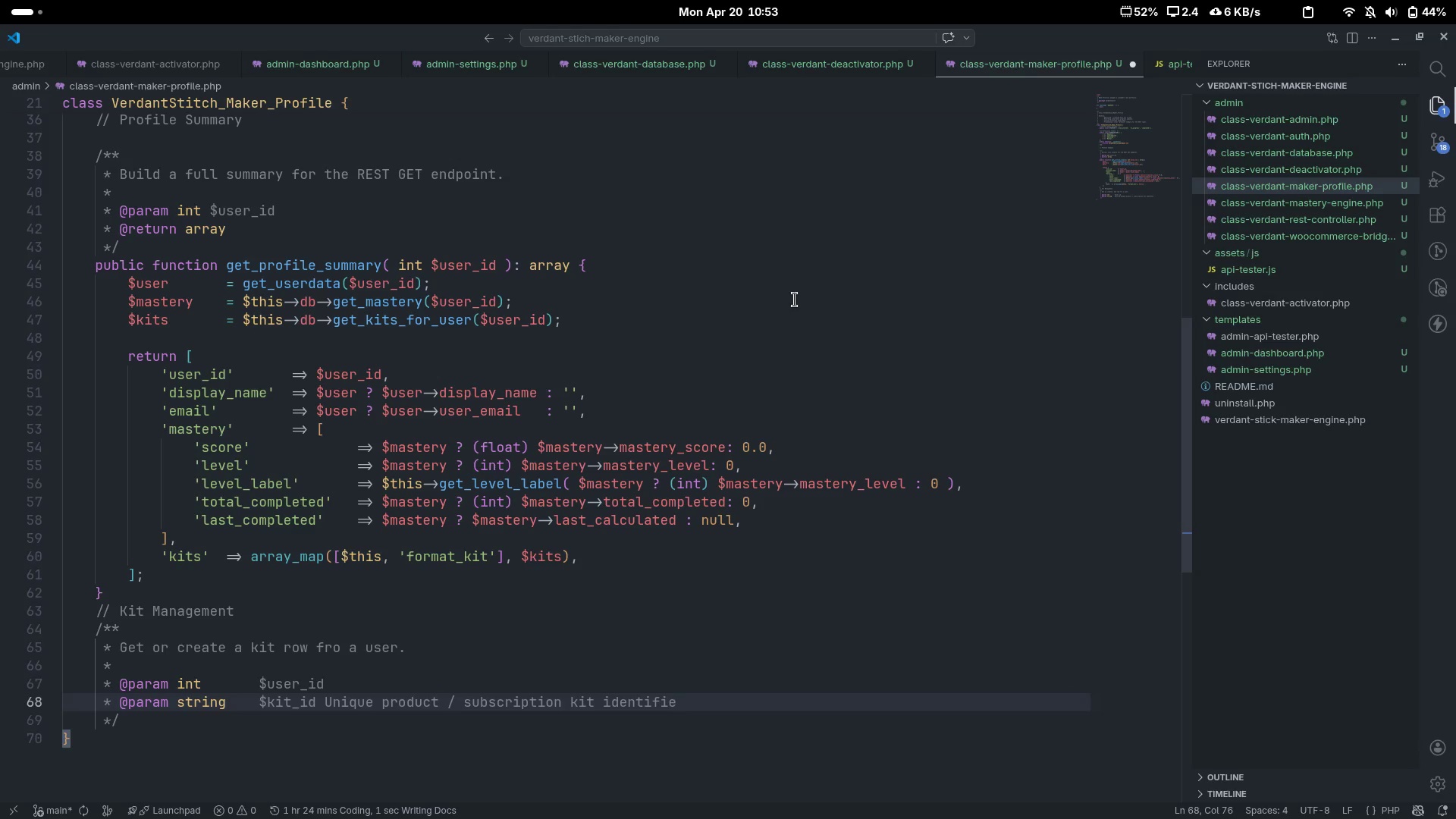 
 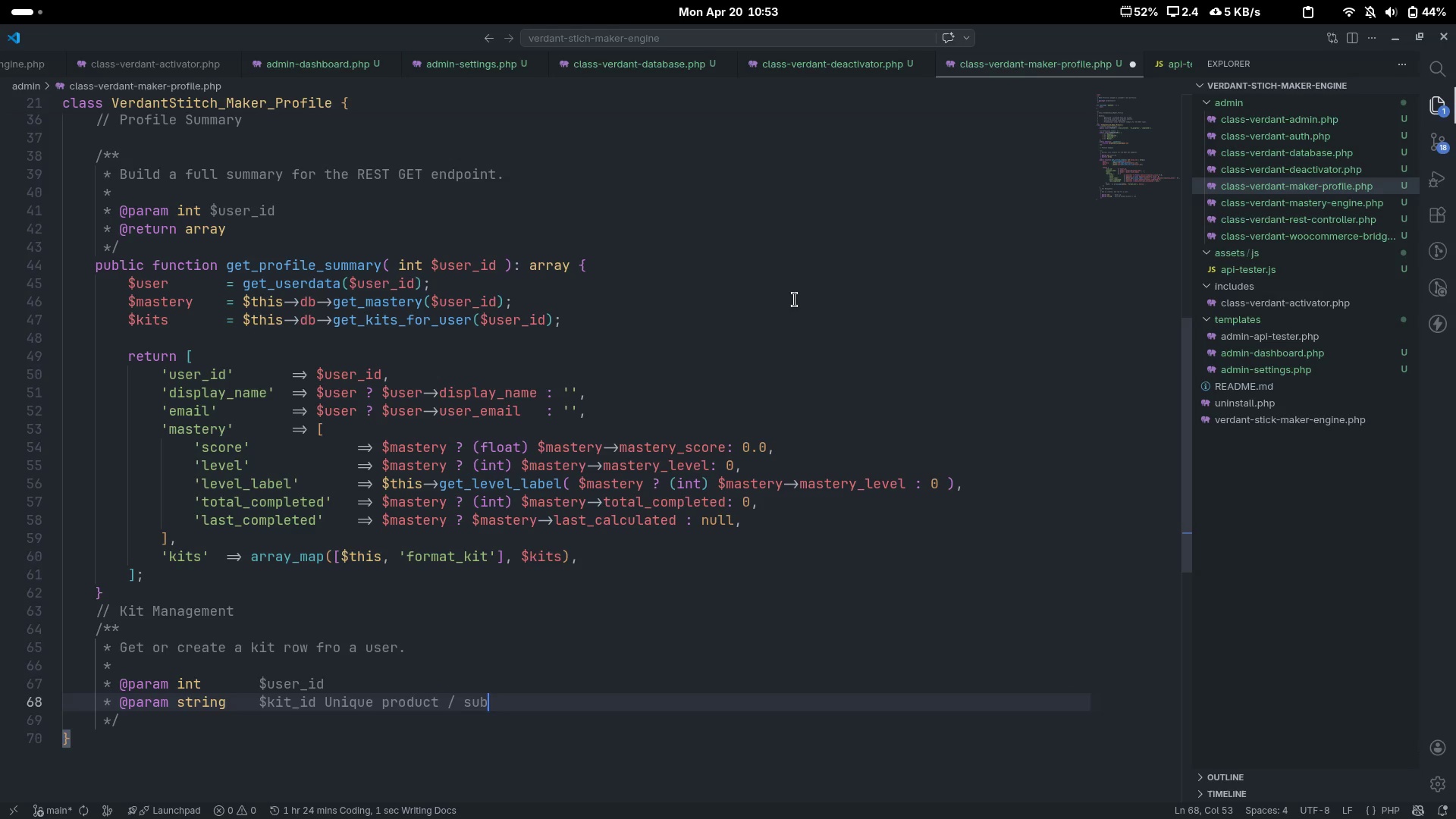 
key(Control+ControlLeft)
 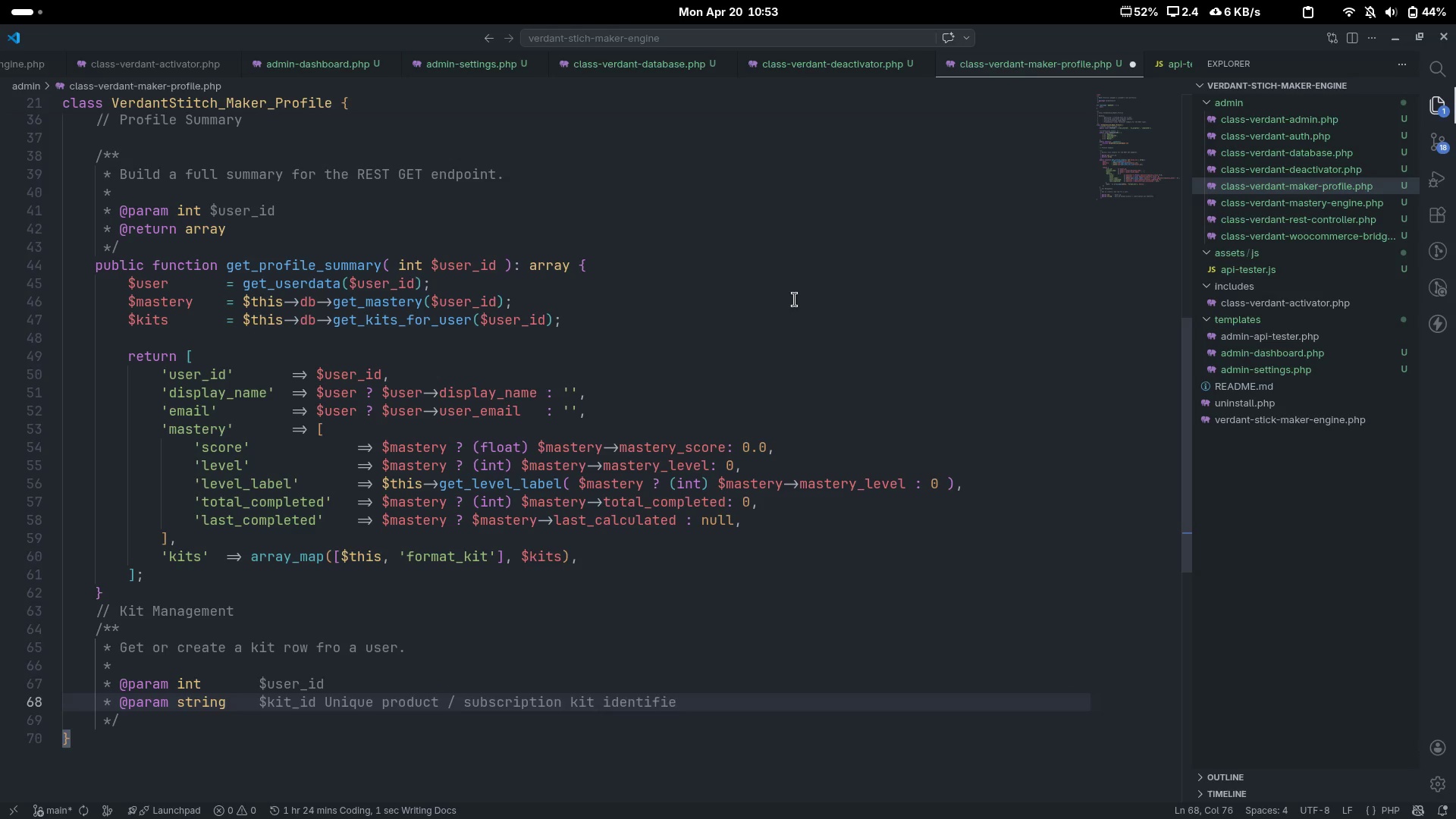 
key(Control+Backspace)
 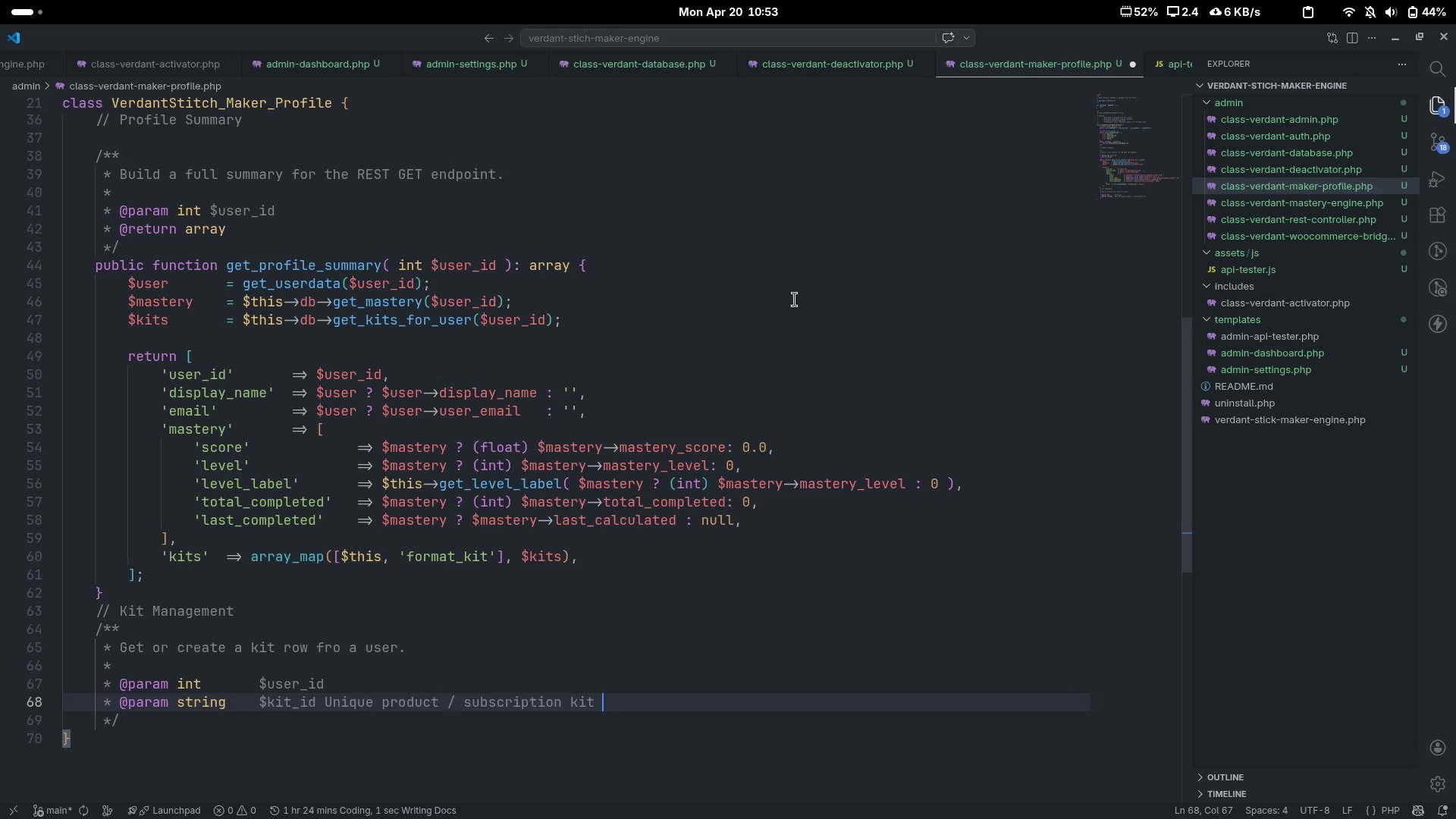 
type(identifier.)
 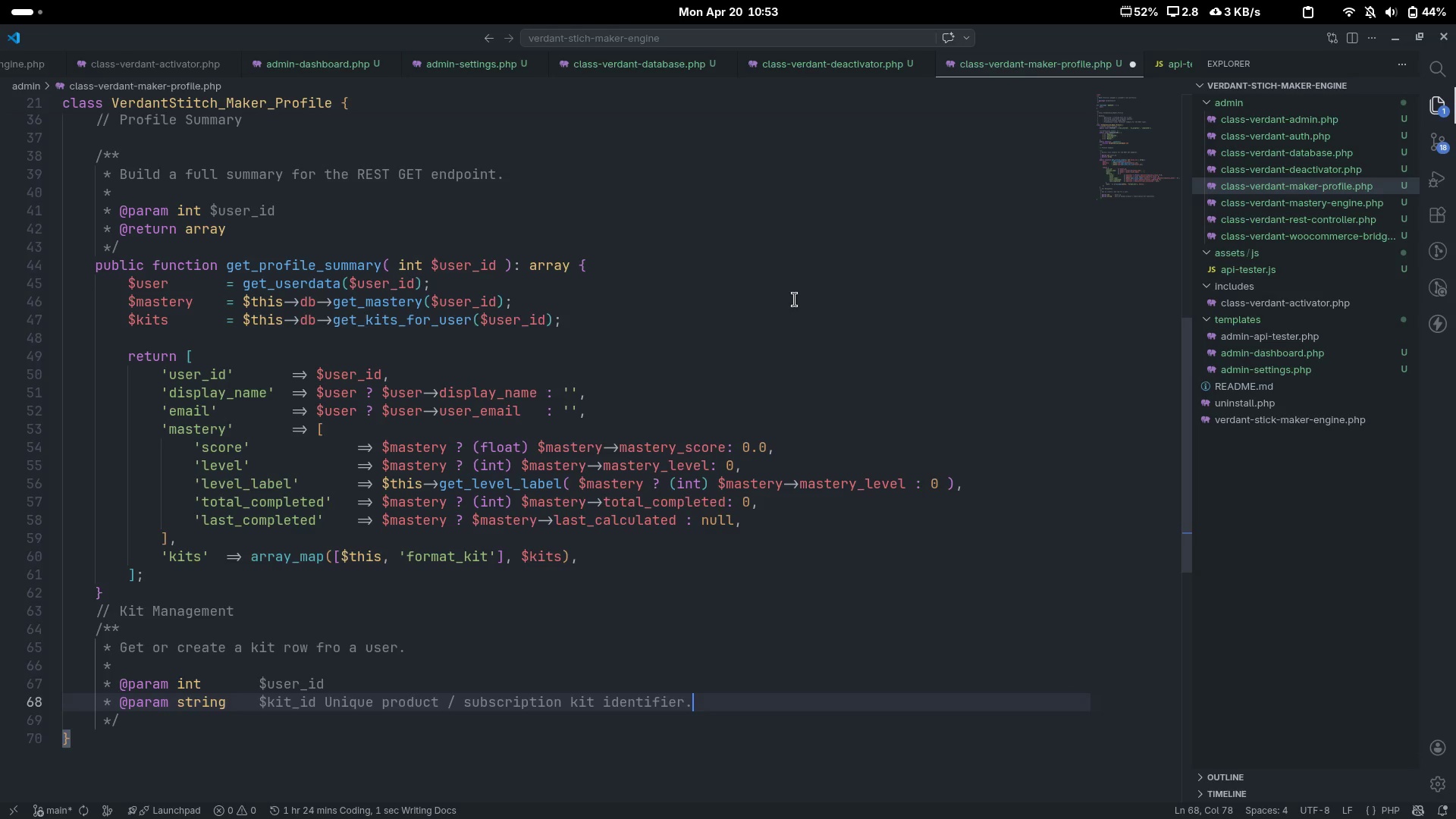 
key(Enter)
 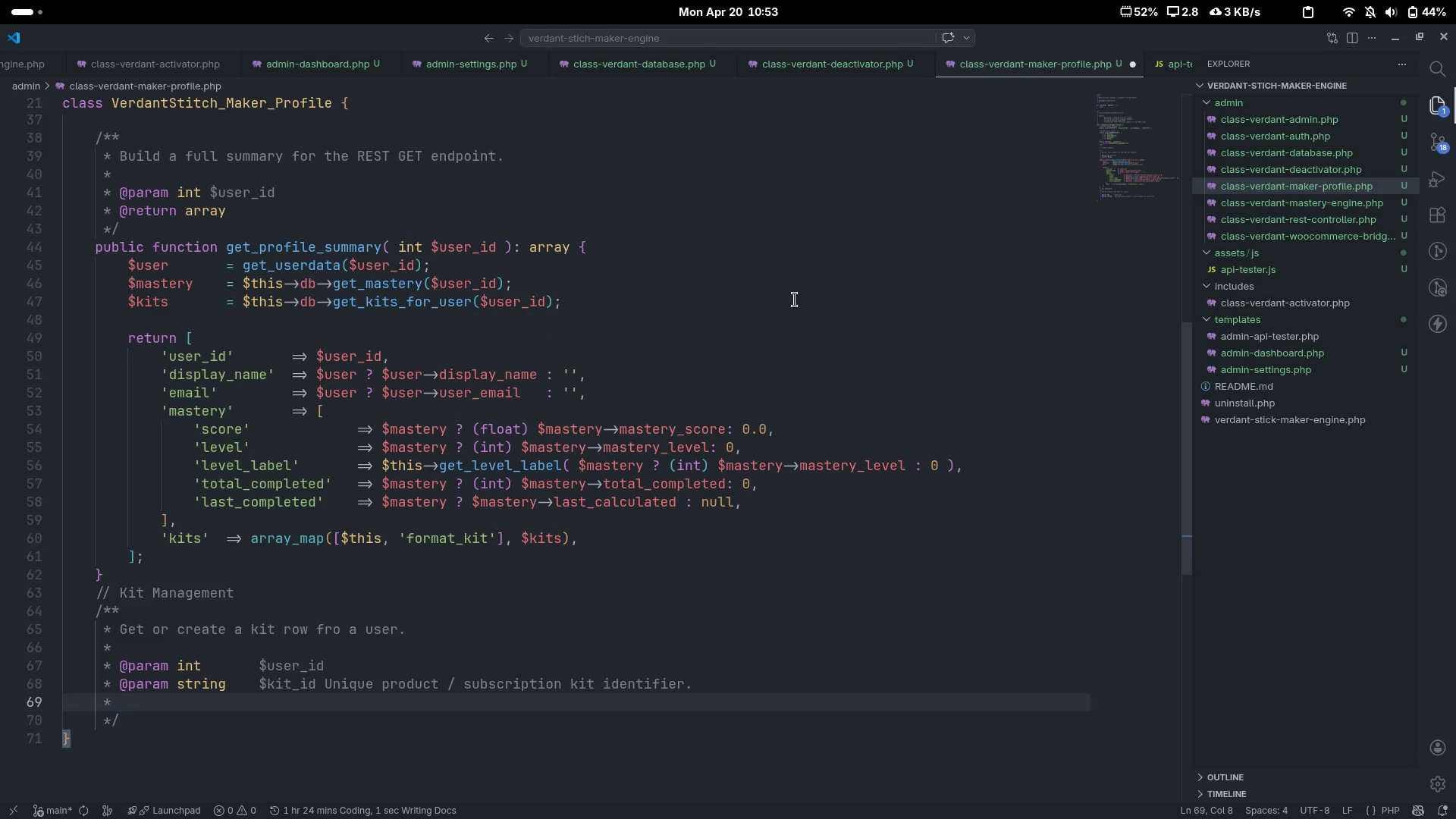 
type(@parm)
key(Backspace)
type(am t)
key(Backspace)
type(string)
key(Tab)
type($kit_name)
 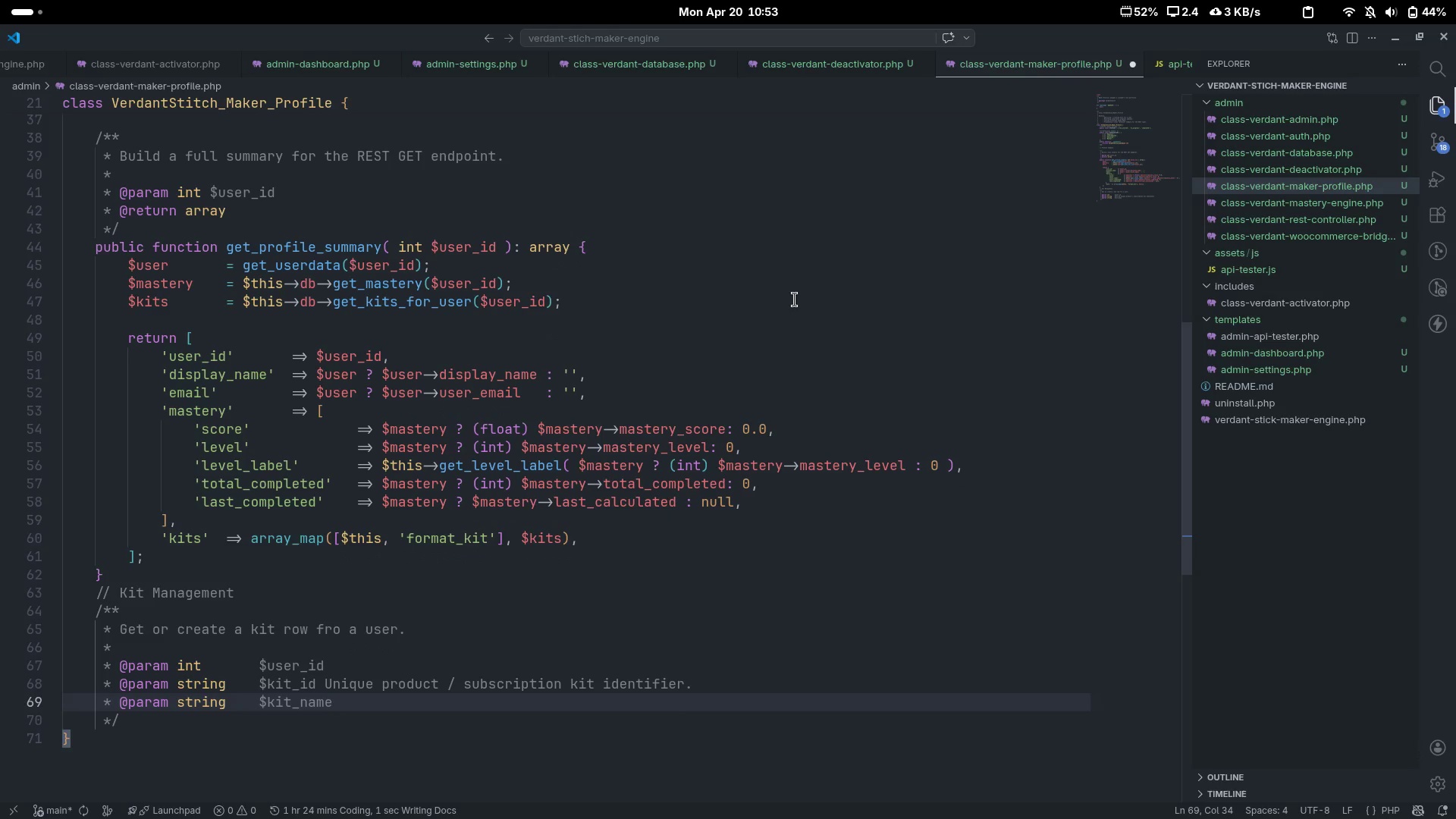 
key(Enter)
 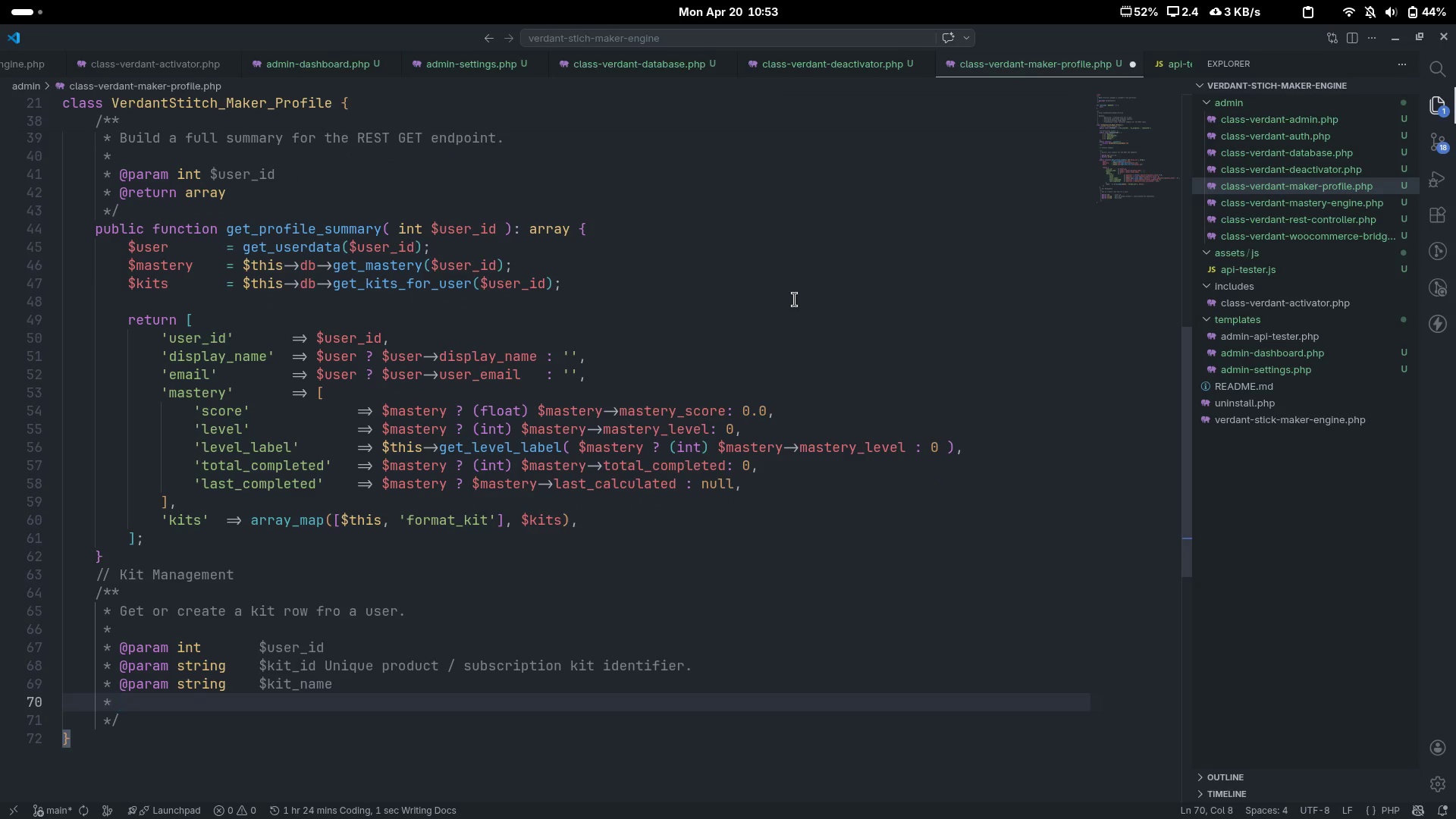 
type(#para)
 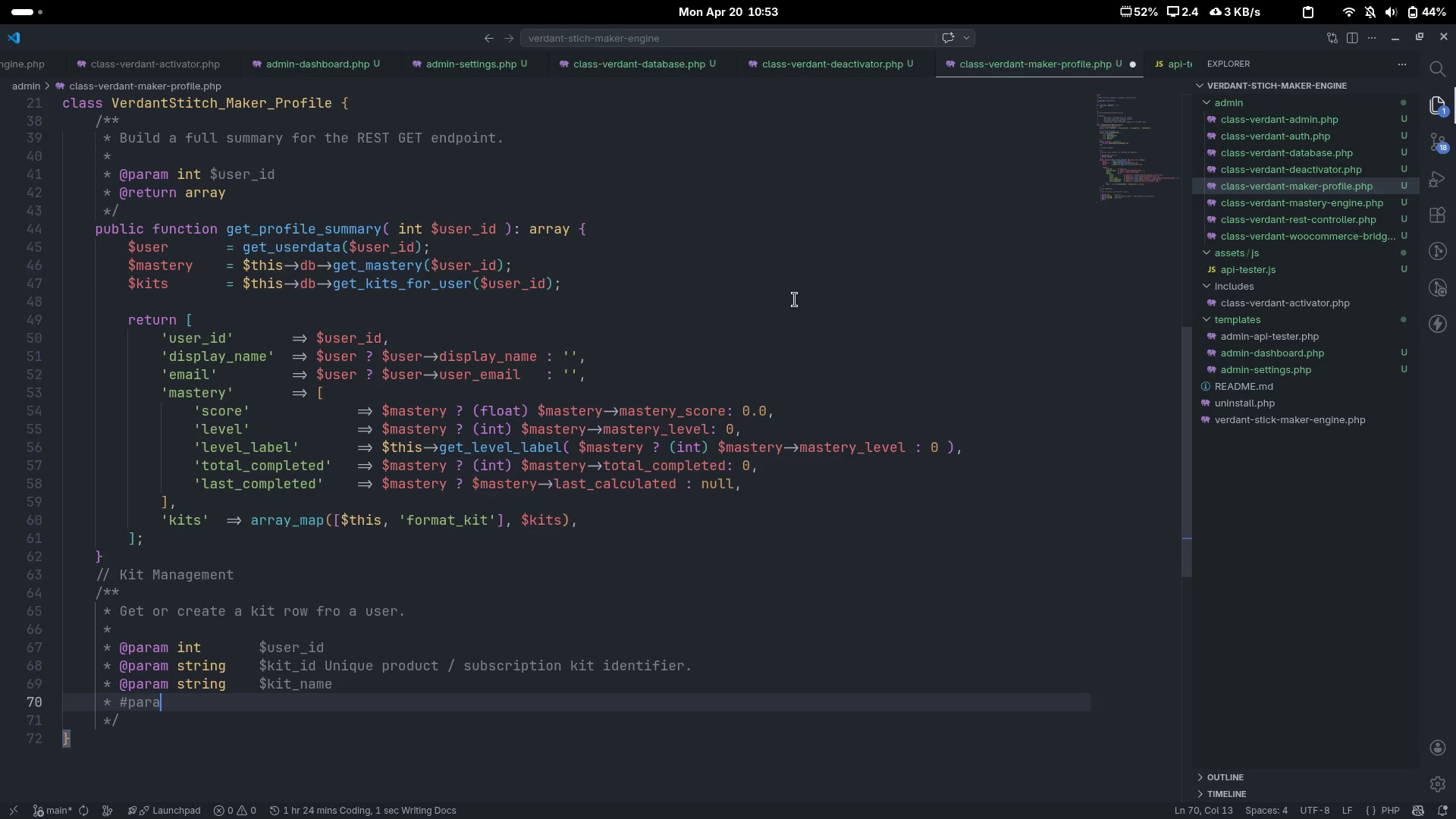 
key(Control+ControlLeft)
 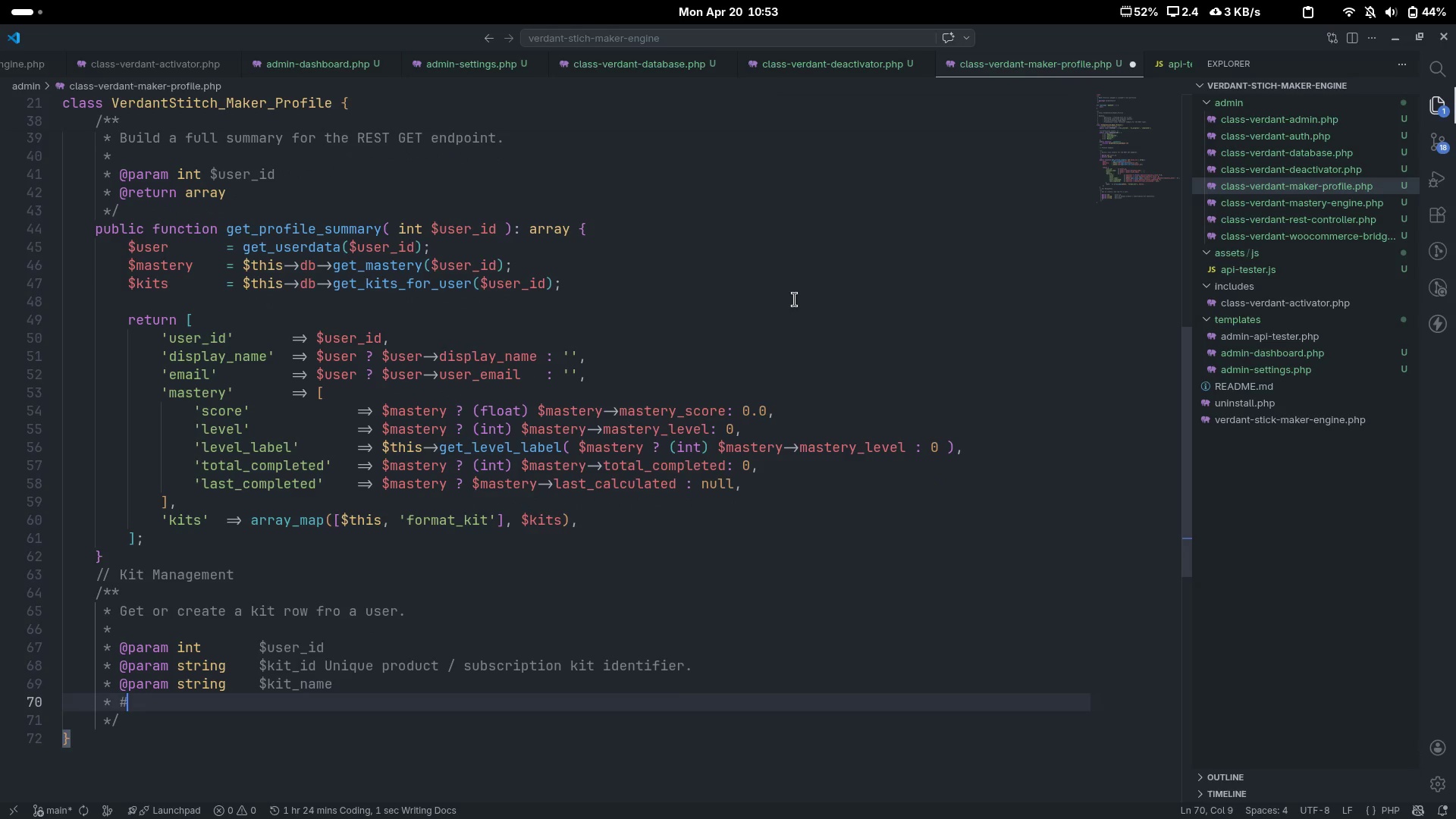 
key(Control+Backspace)
 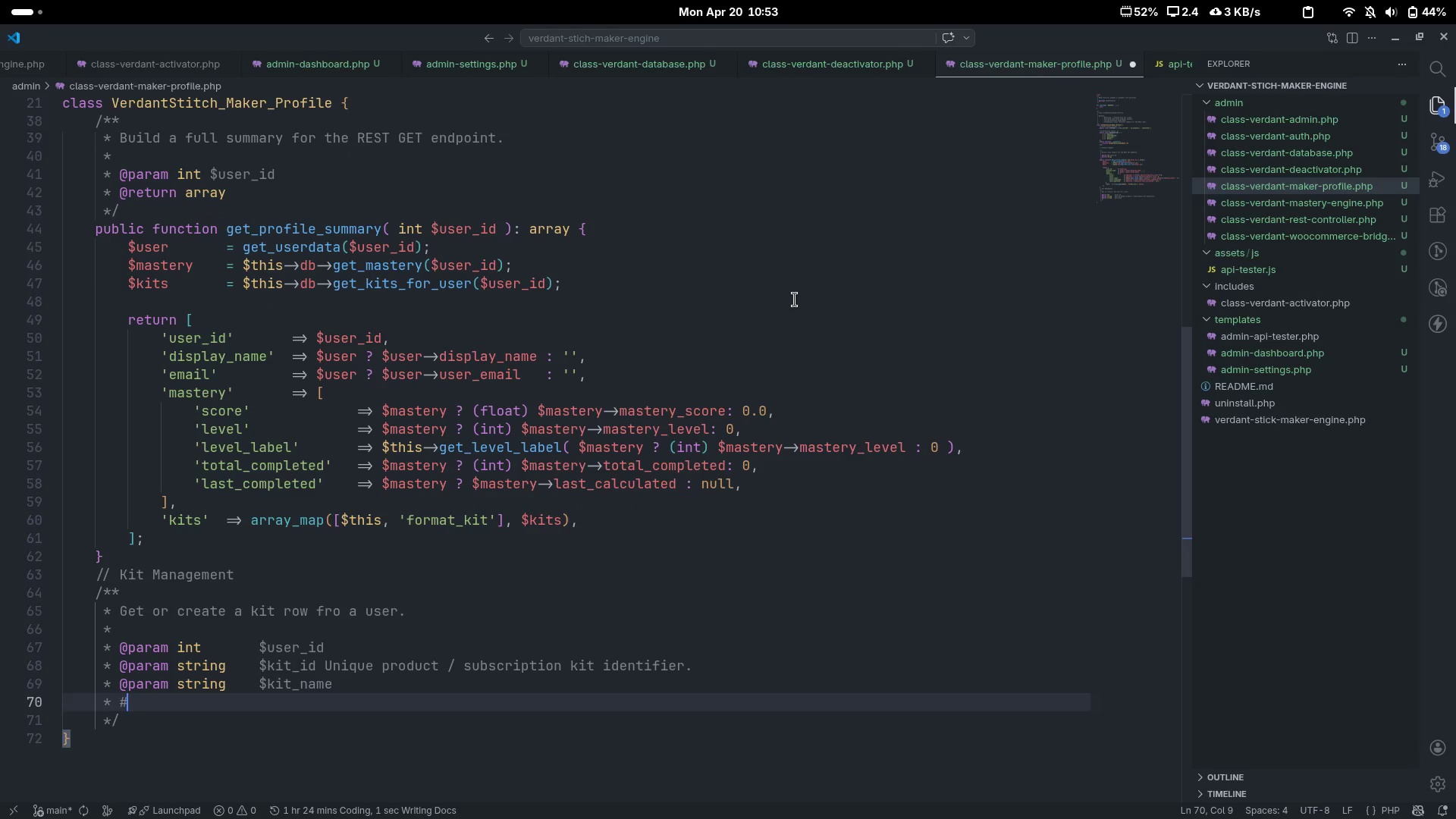 
key(Backspace)
type(@pr)
key(Backspace)
key(Backspace)
type(param int )
key(Tab)
key(Tab)
type($difficulty 1-4)
 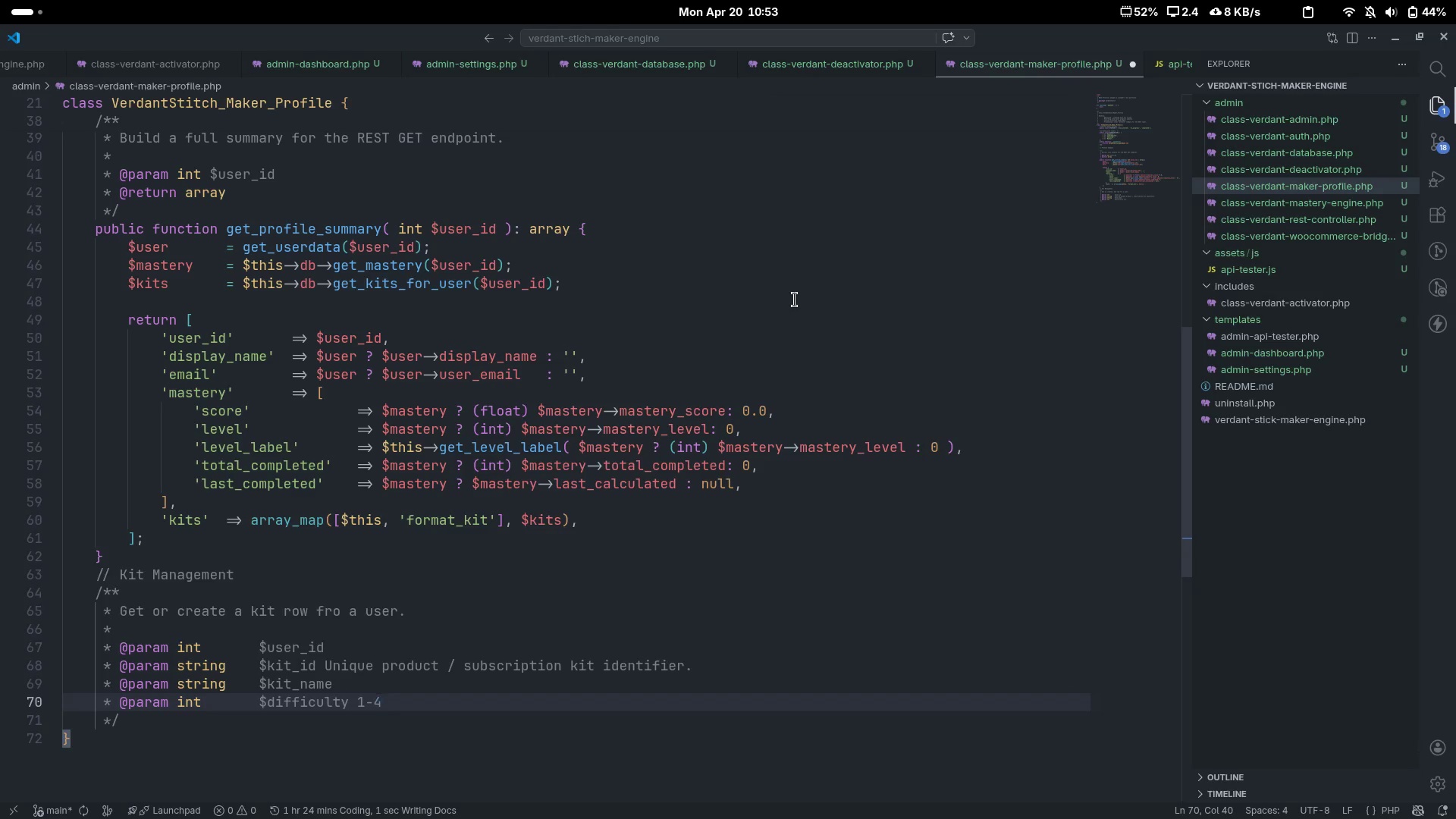 
 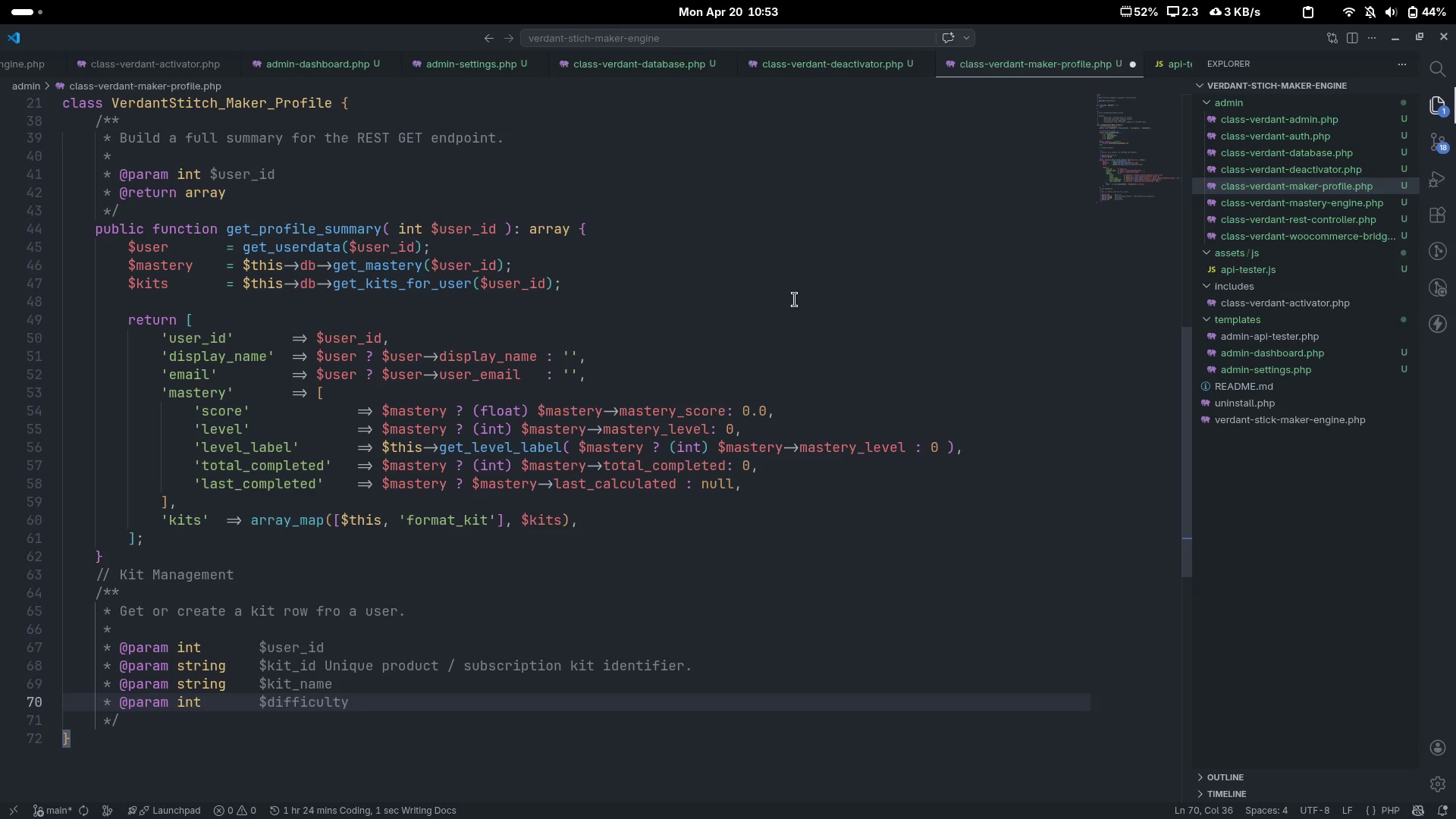 
key(Enter)
 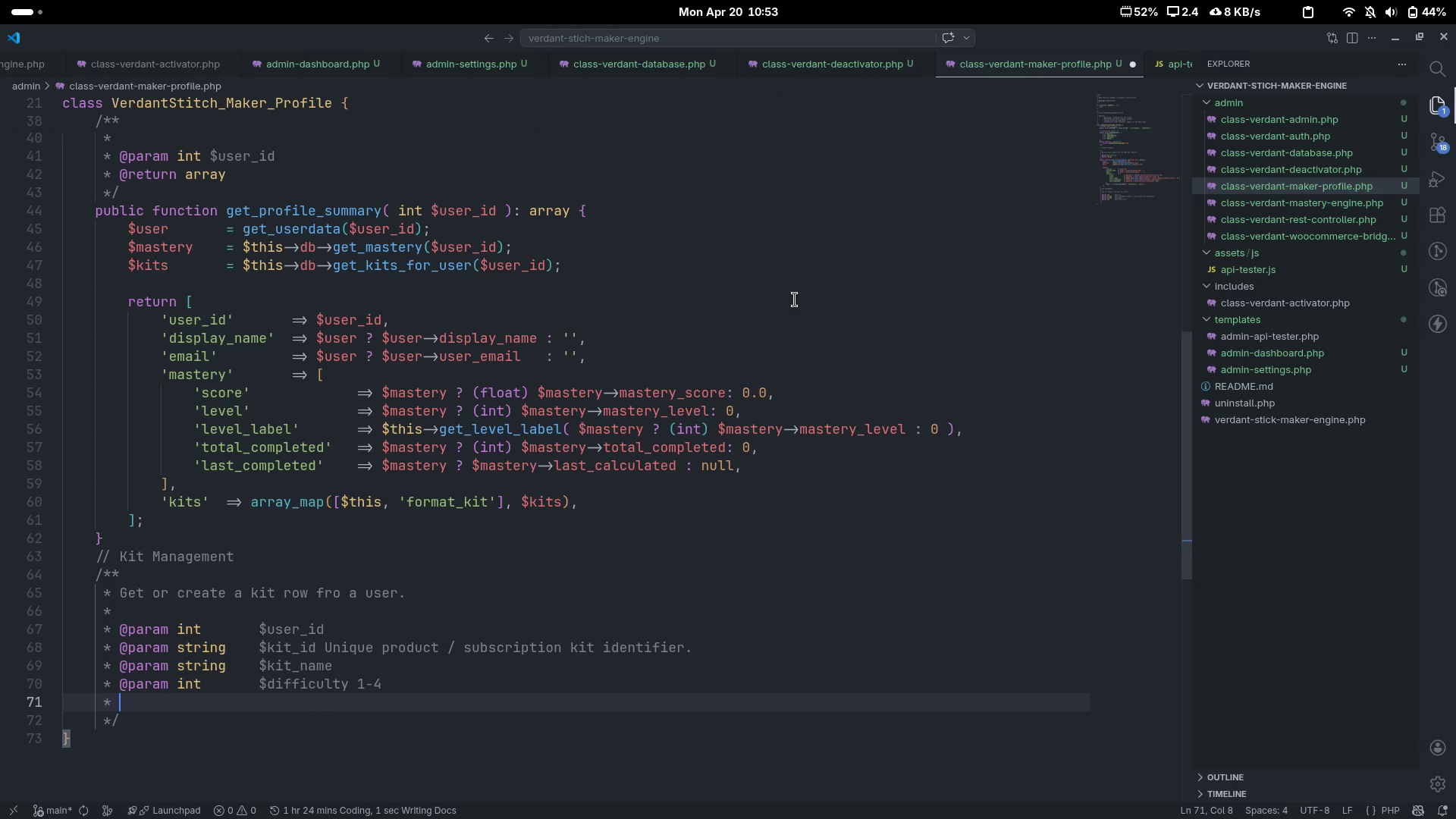 
type(@parm)
key(Backspace)
type(am object|WP_Error The kit row object or a WP_Error.)
key(Escape)
 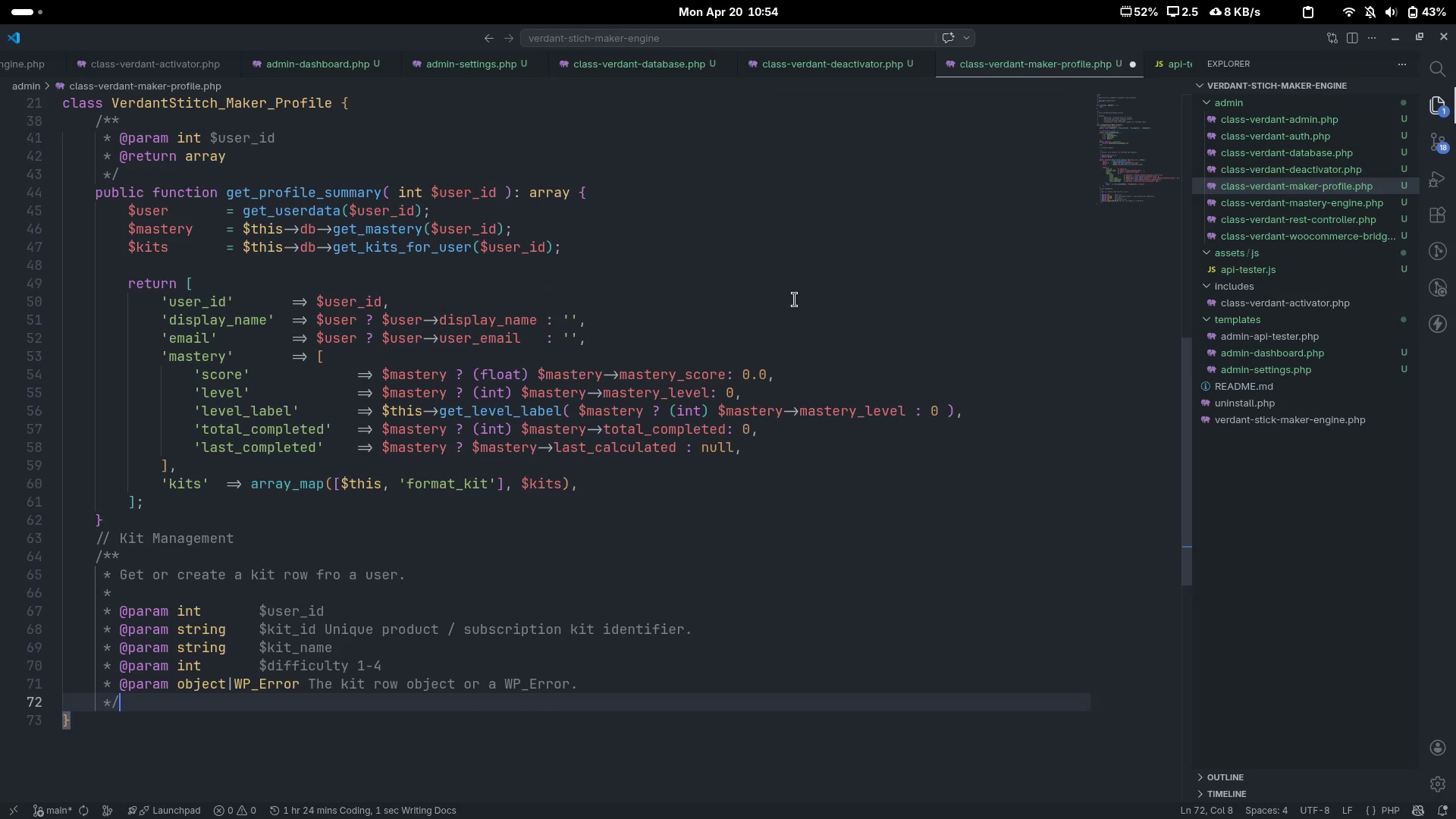 
 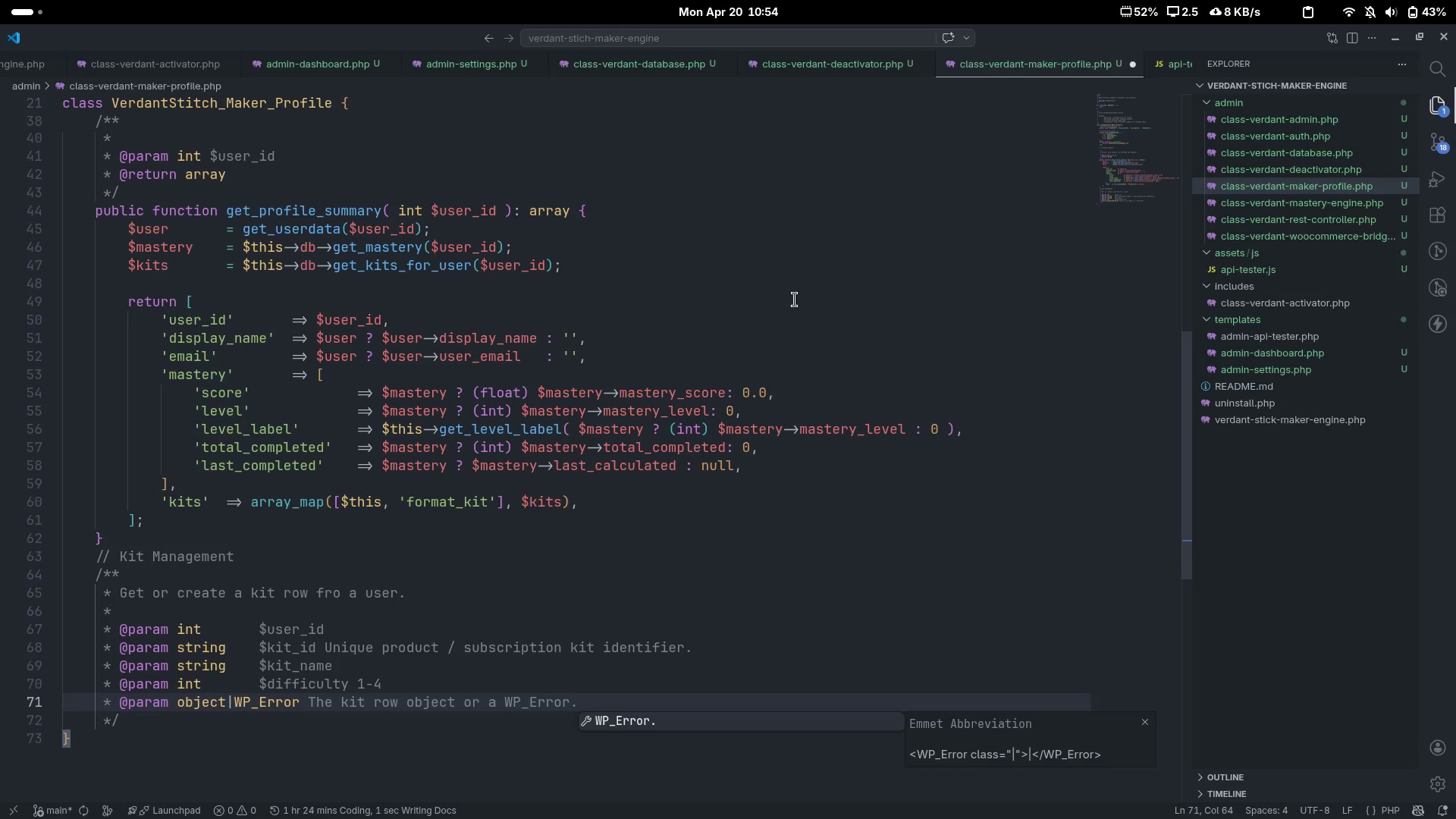 
key(ArrowDown)
 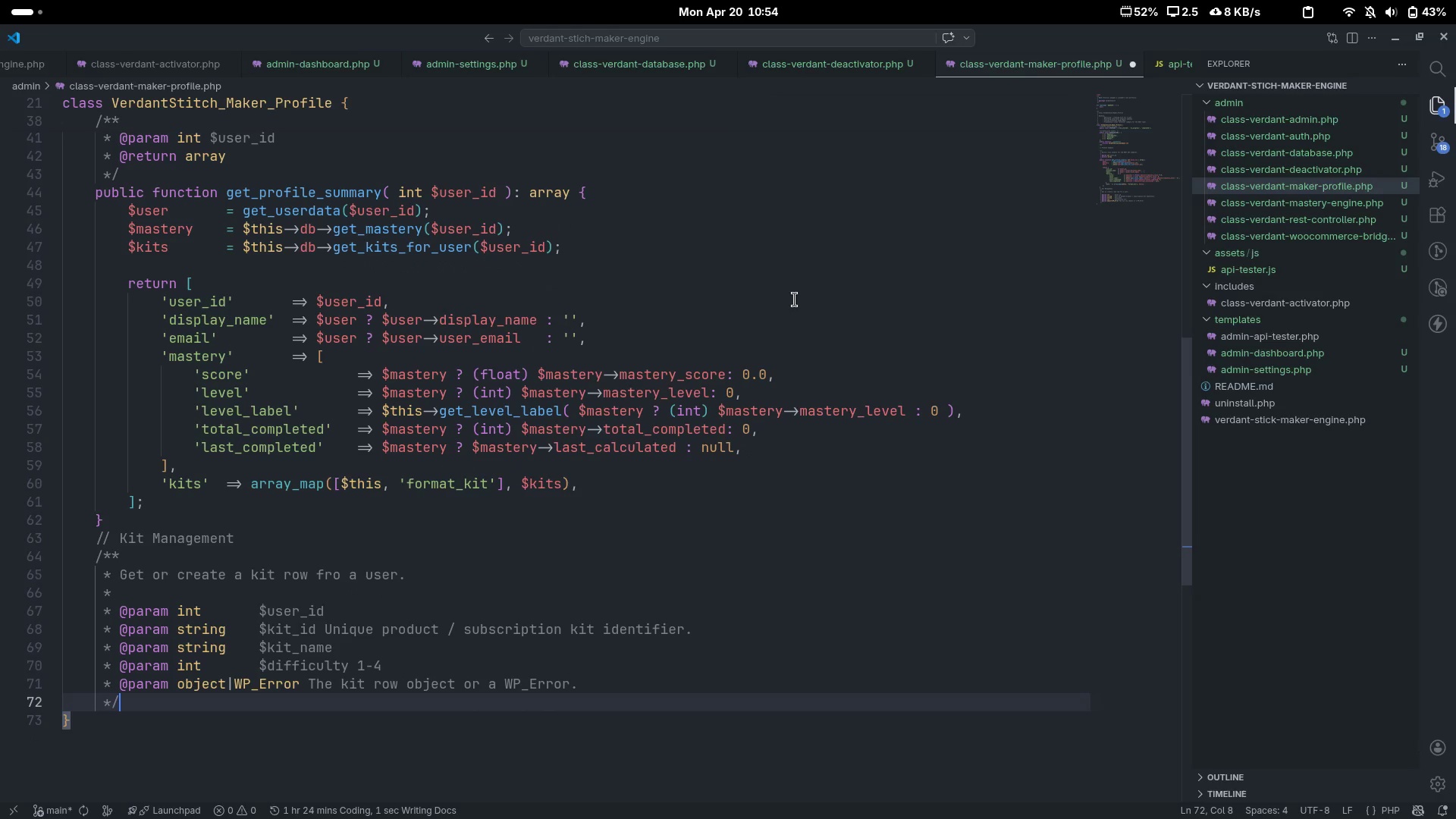 
key(Enter)
 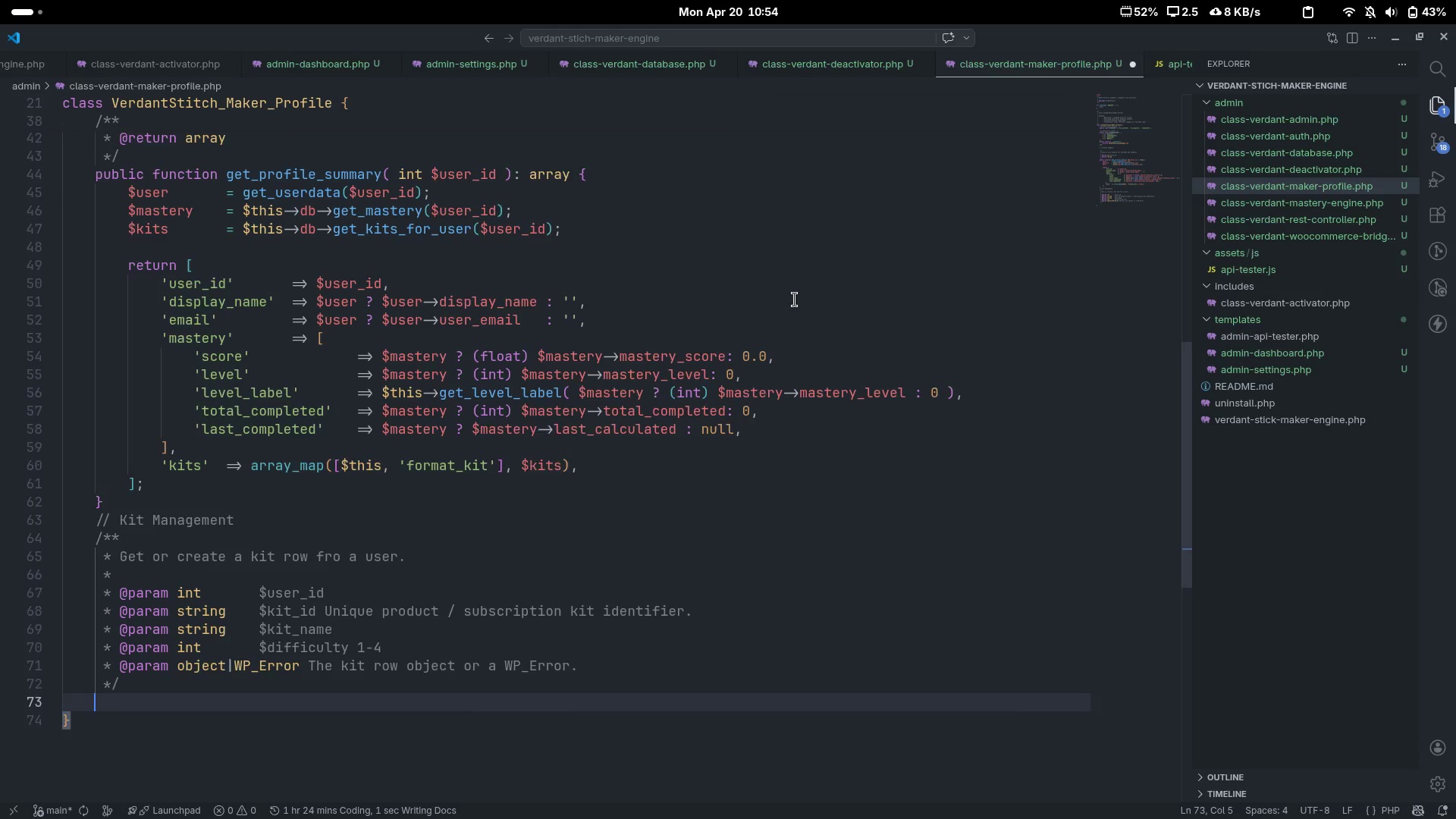 
scroll: coordinate [795, 300], scroll_direction: down, amount: 2.0
 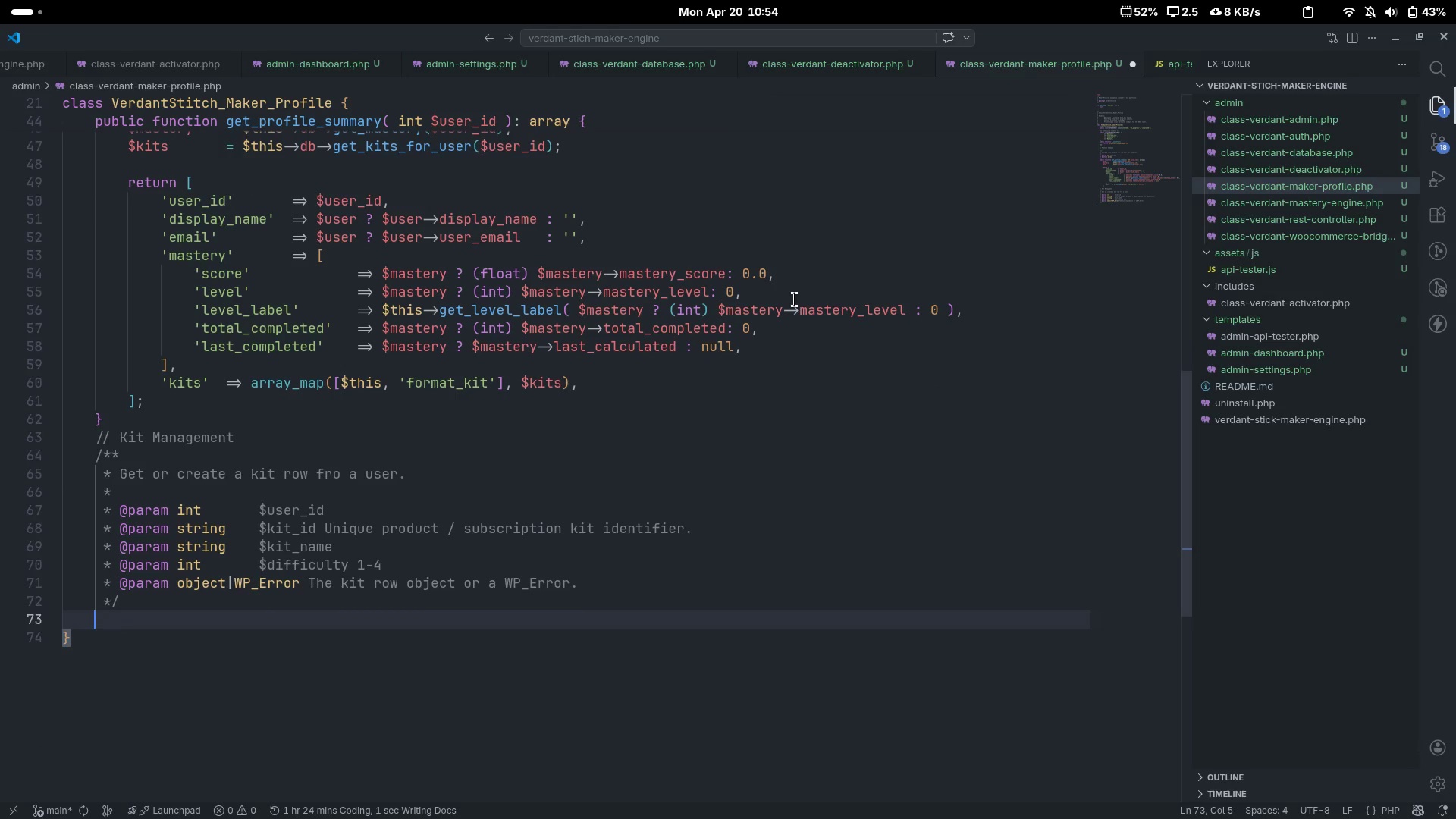 
type(public function get_or )
key(Backspace)
type(_create_kit( )
 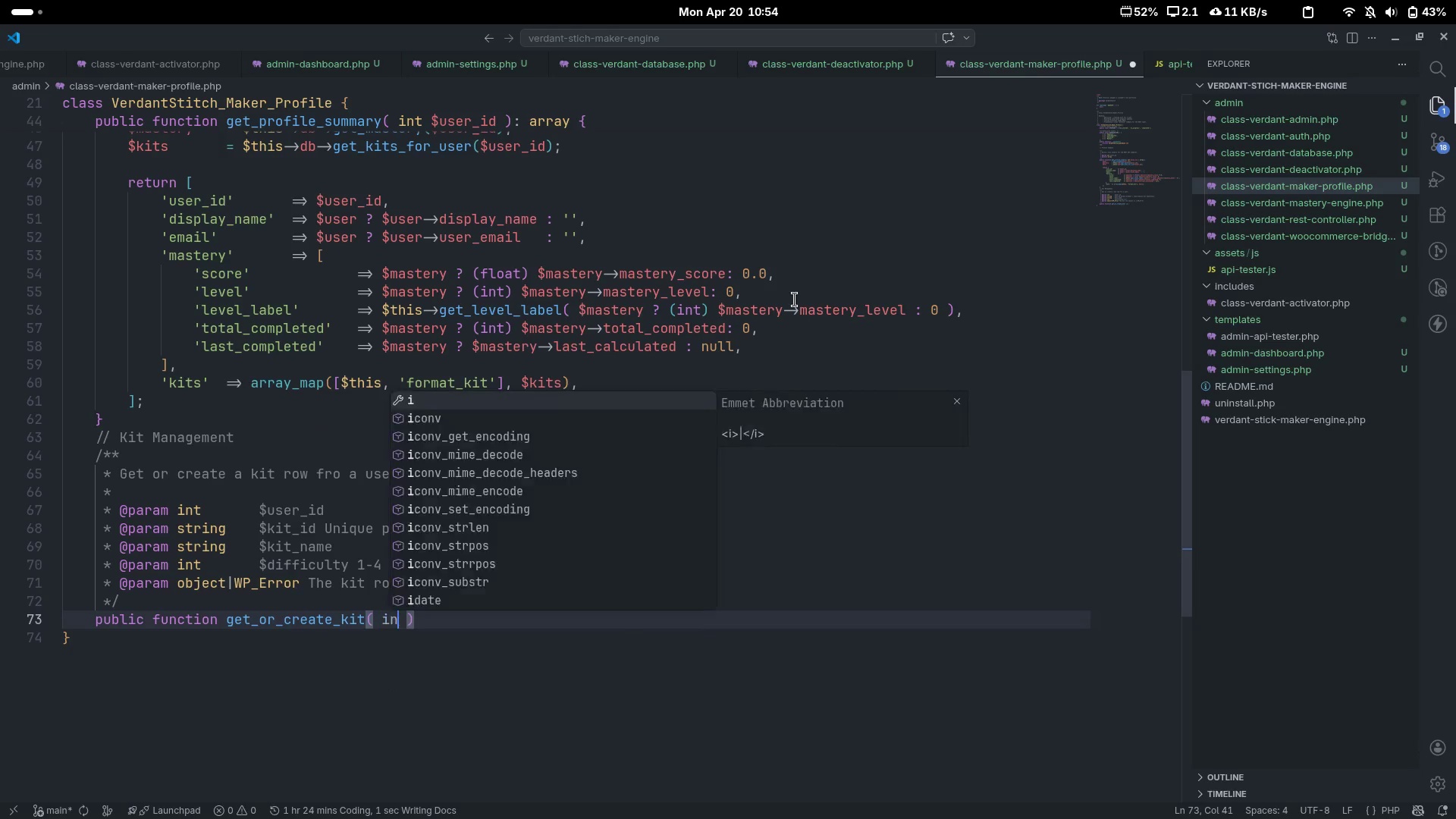 
 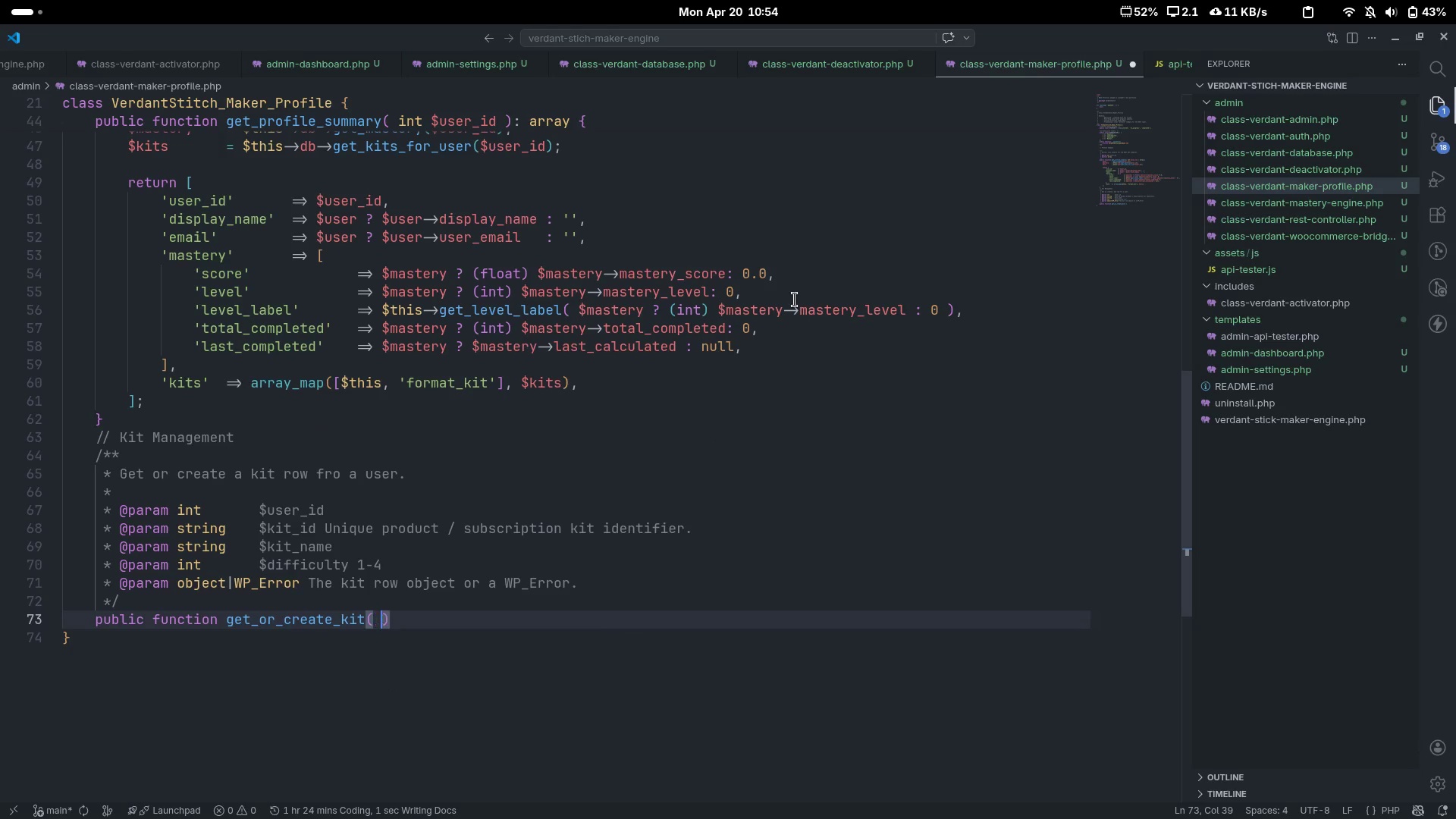 
key(ArrowLeft)
 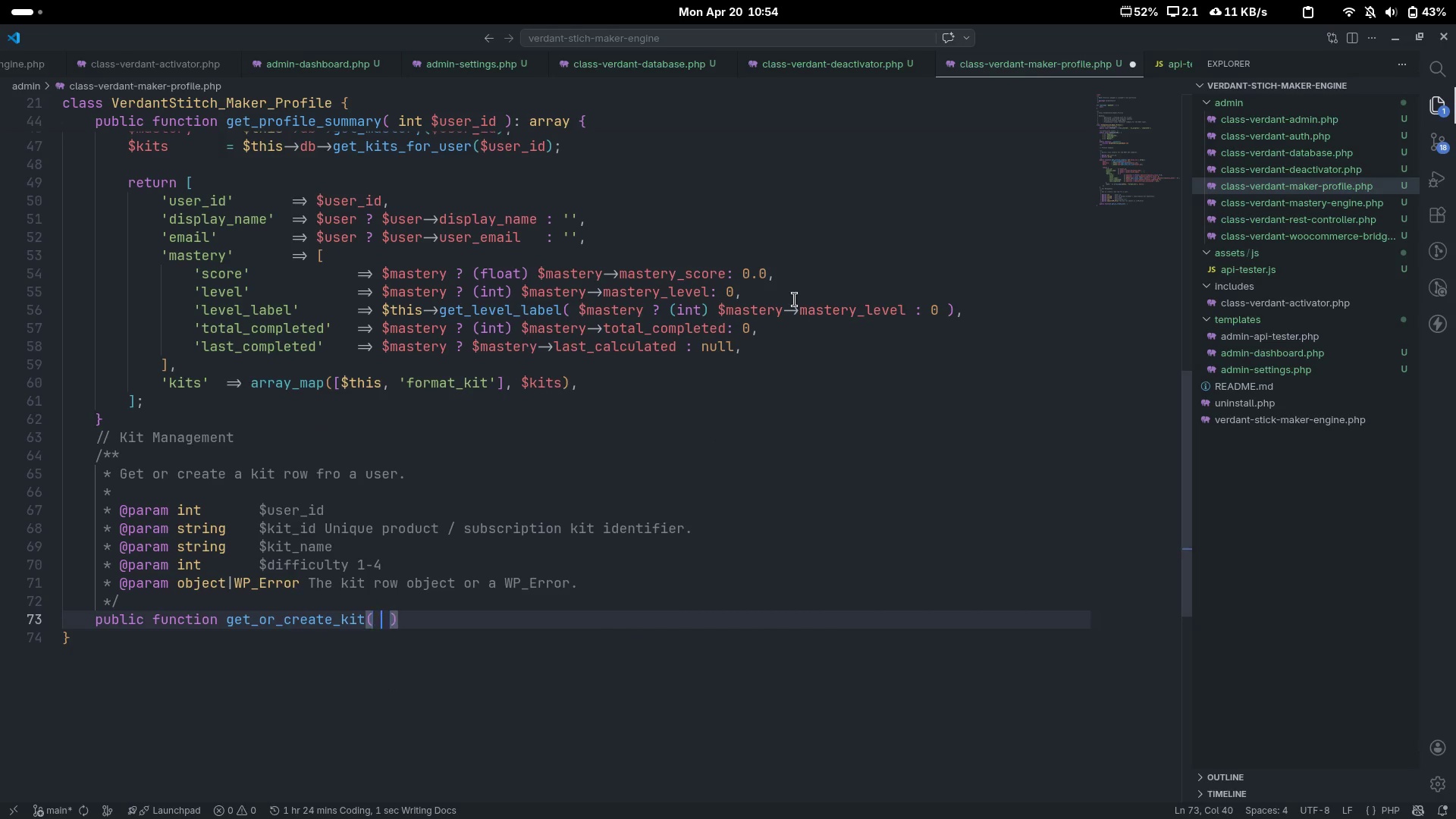 
type( int $user)
key(Tab)
type(_i)
key(Tab)
type(, string)
 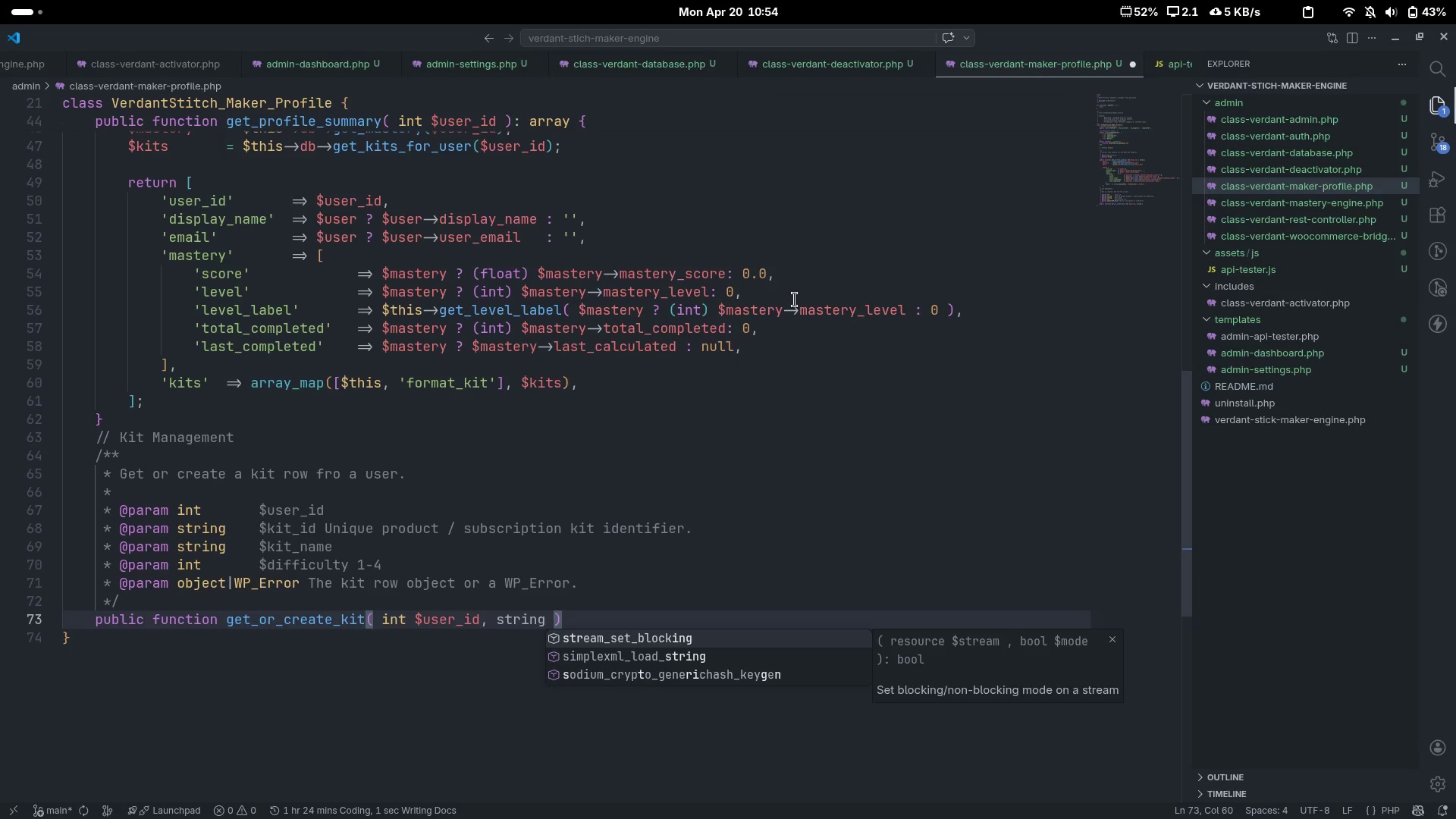 
key(Control+ControlLeft)
 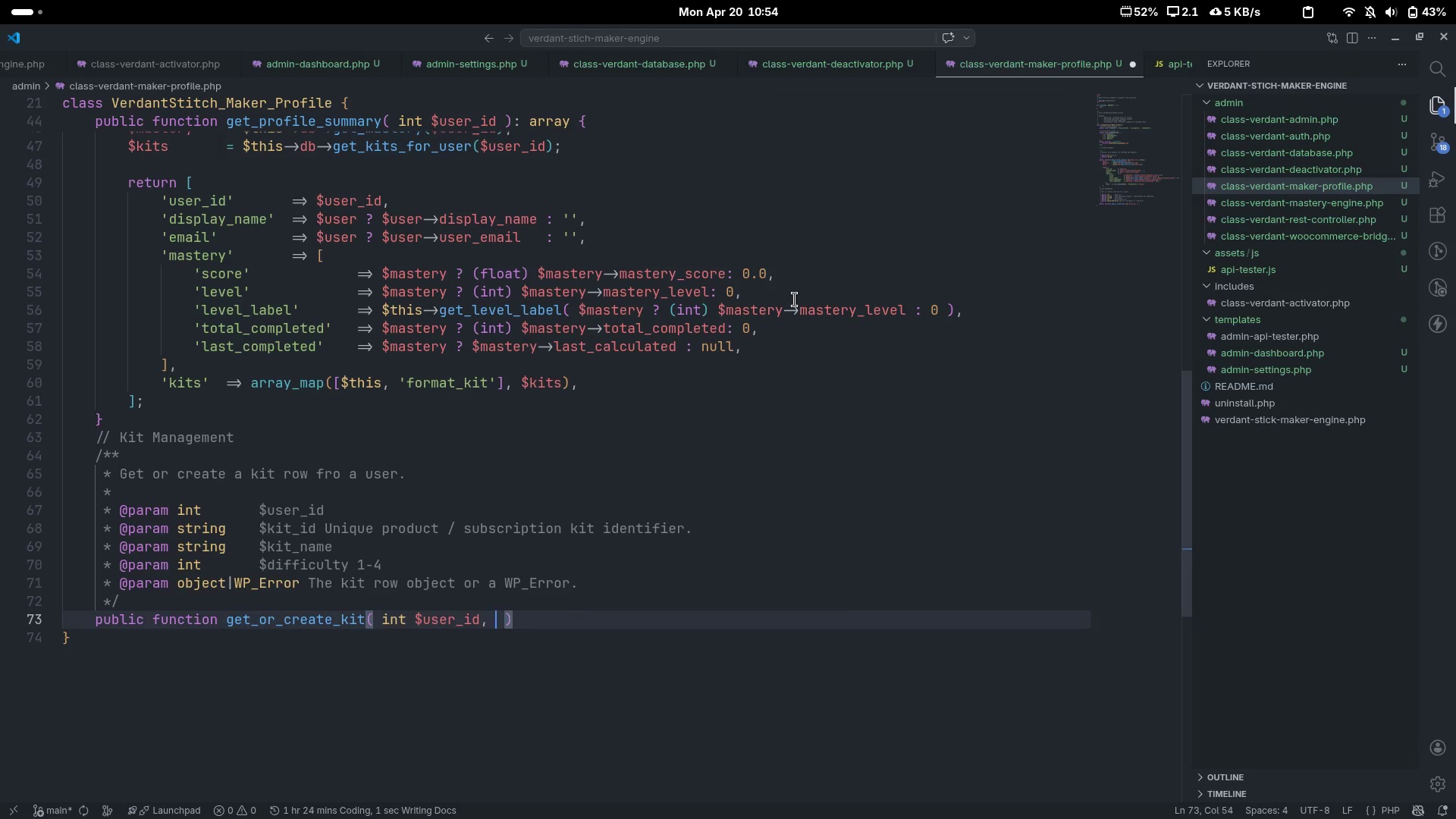 
key(Control+Backspace)
 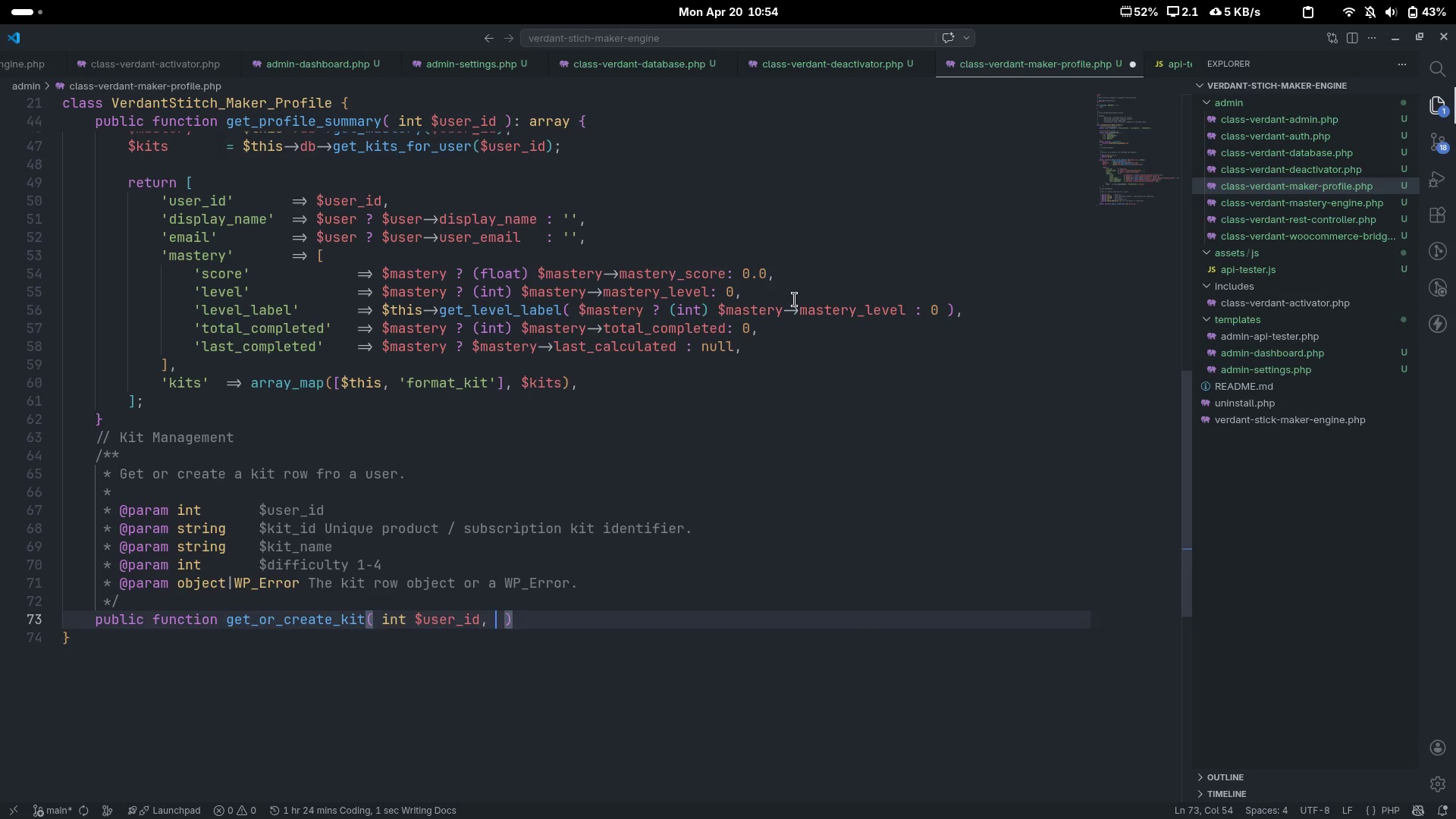 
type(string $kit)
 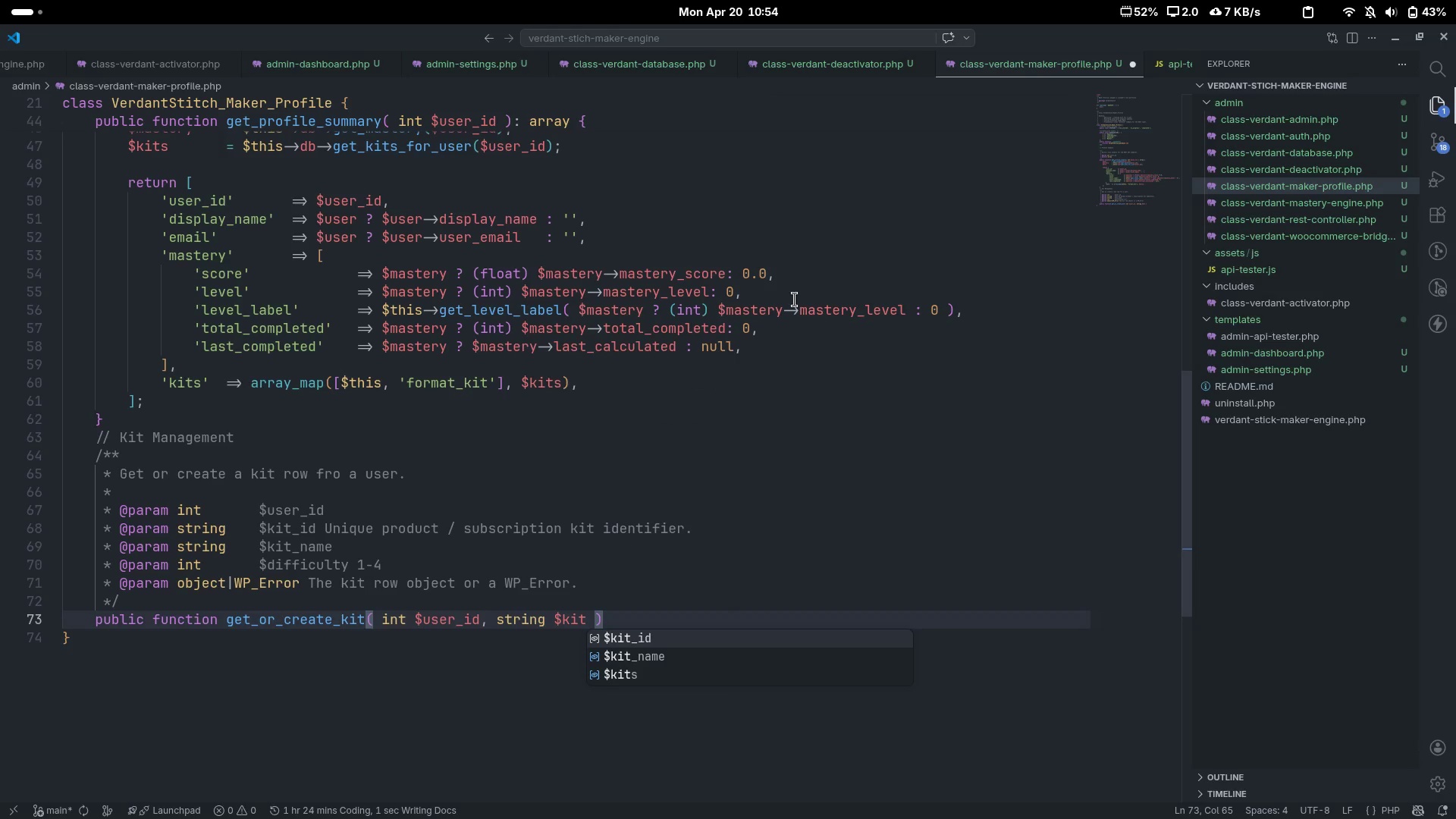 
key(Enter)
 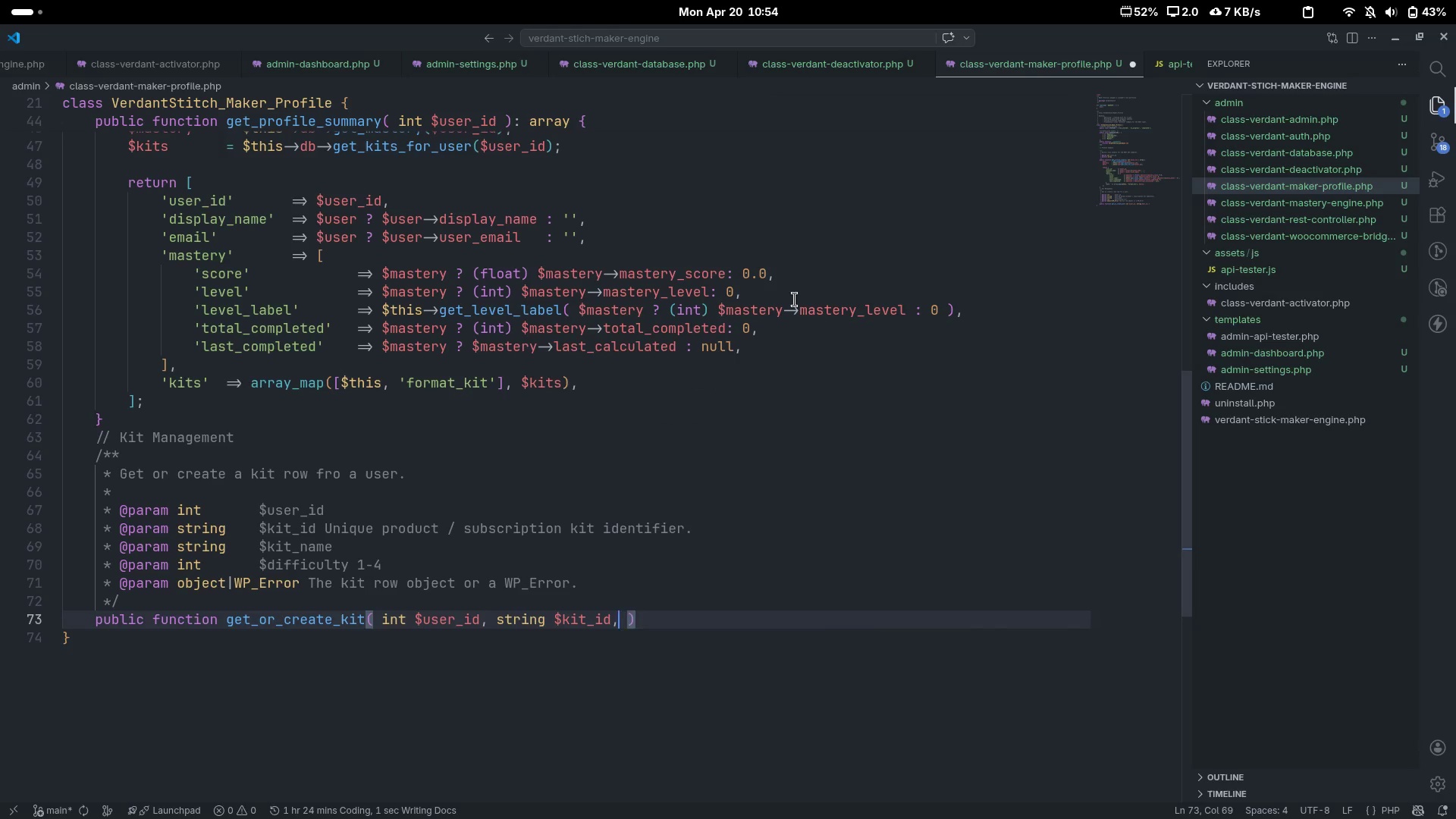 
type(, string $kit)
 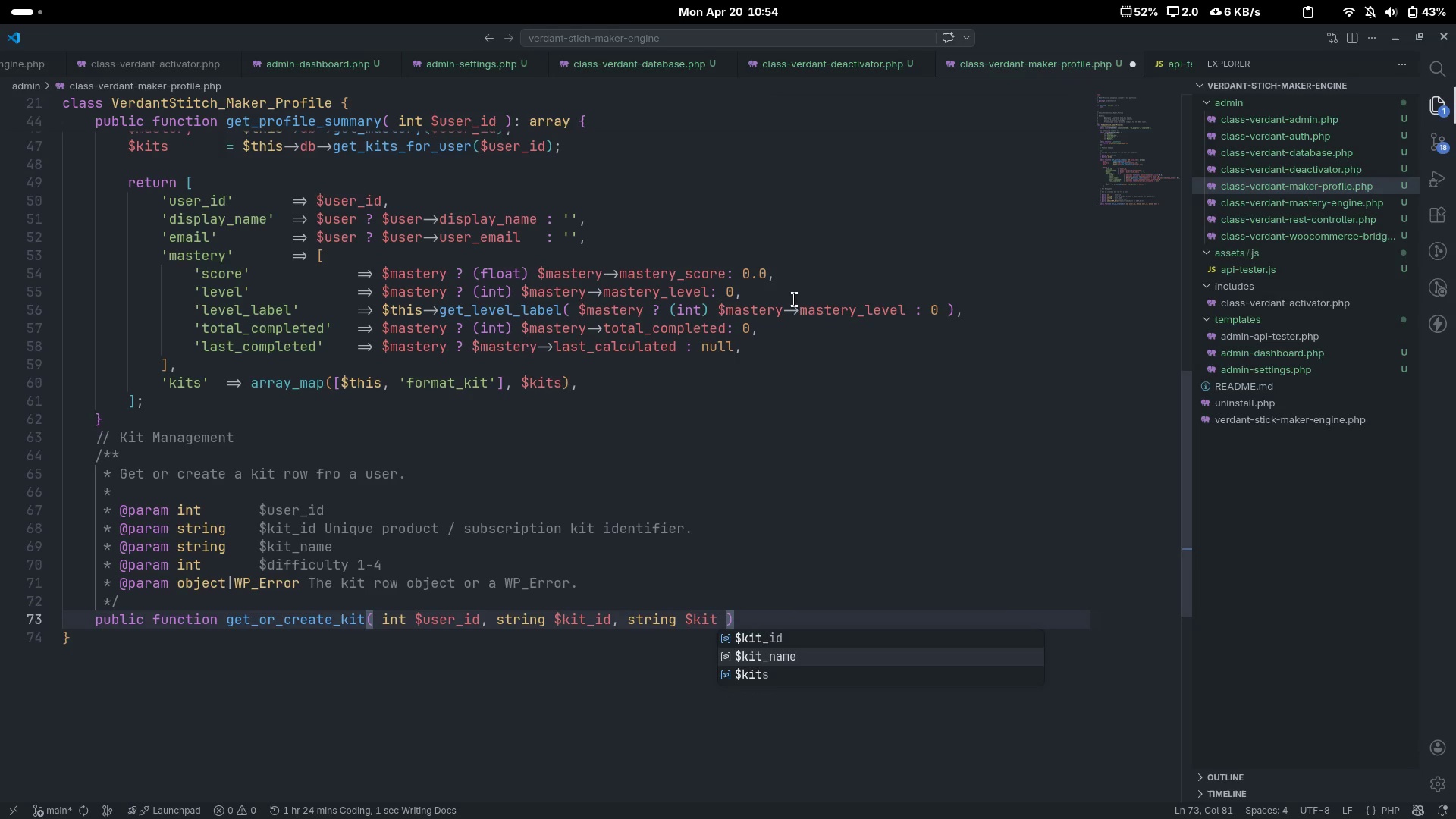 
 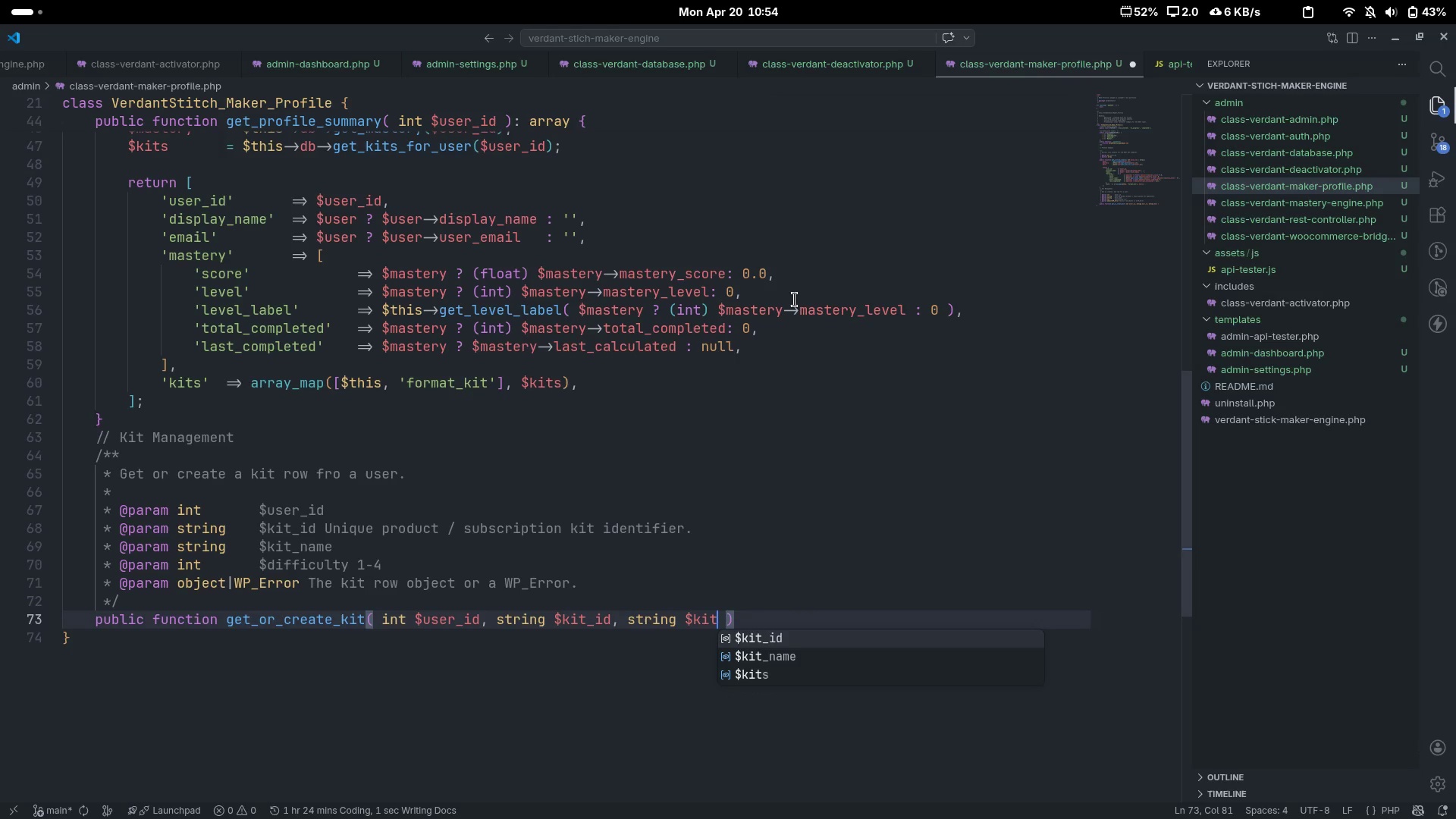 
key(ArrowDown)
 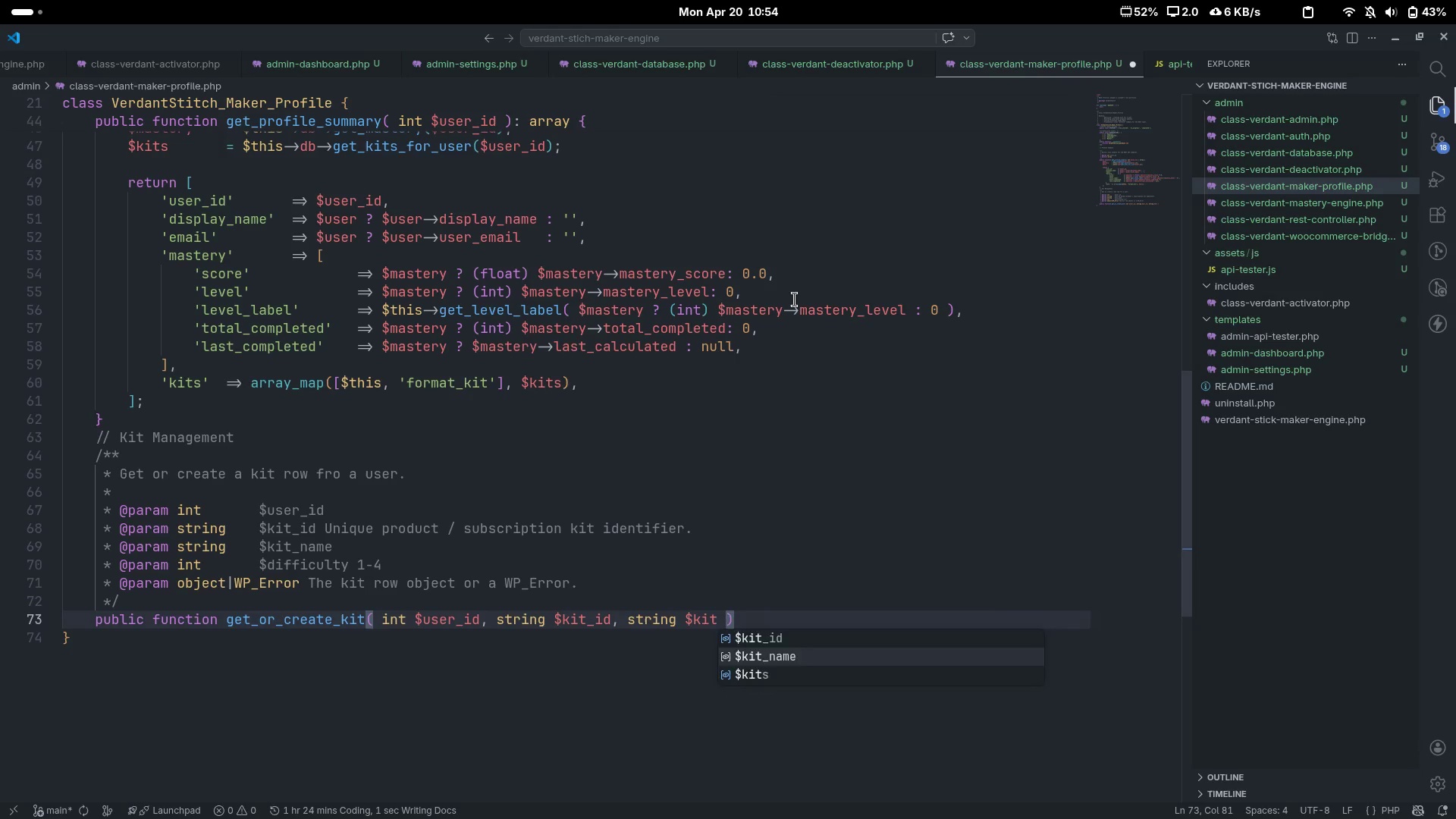 
key(Enter)
 